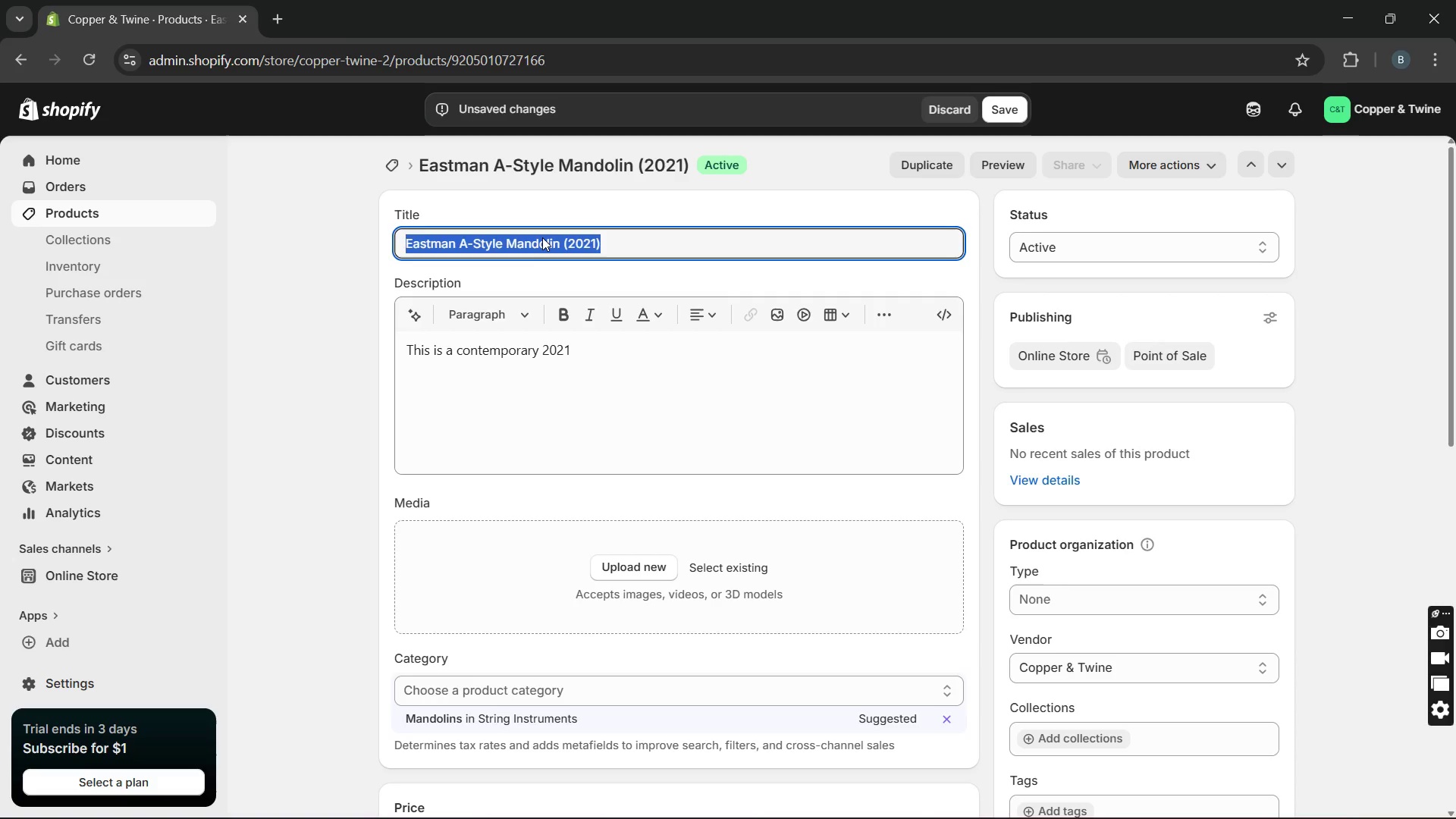 
key(Control+C)
 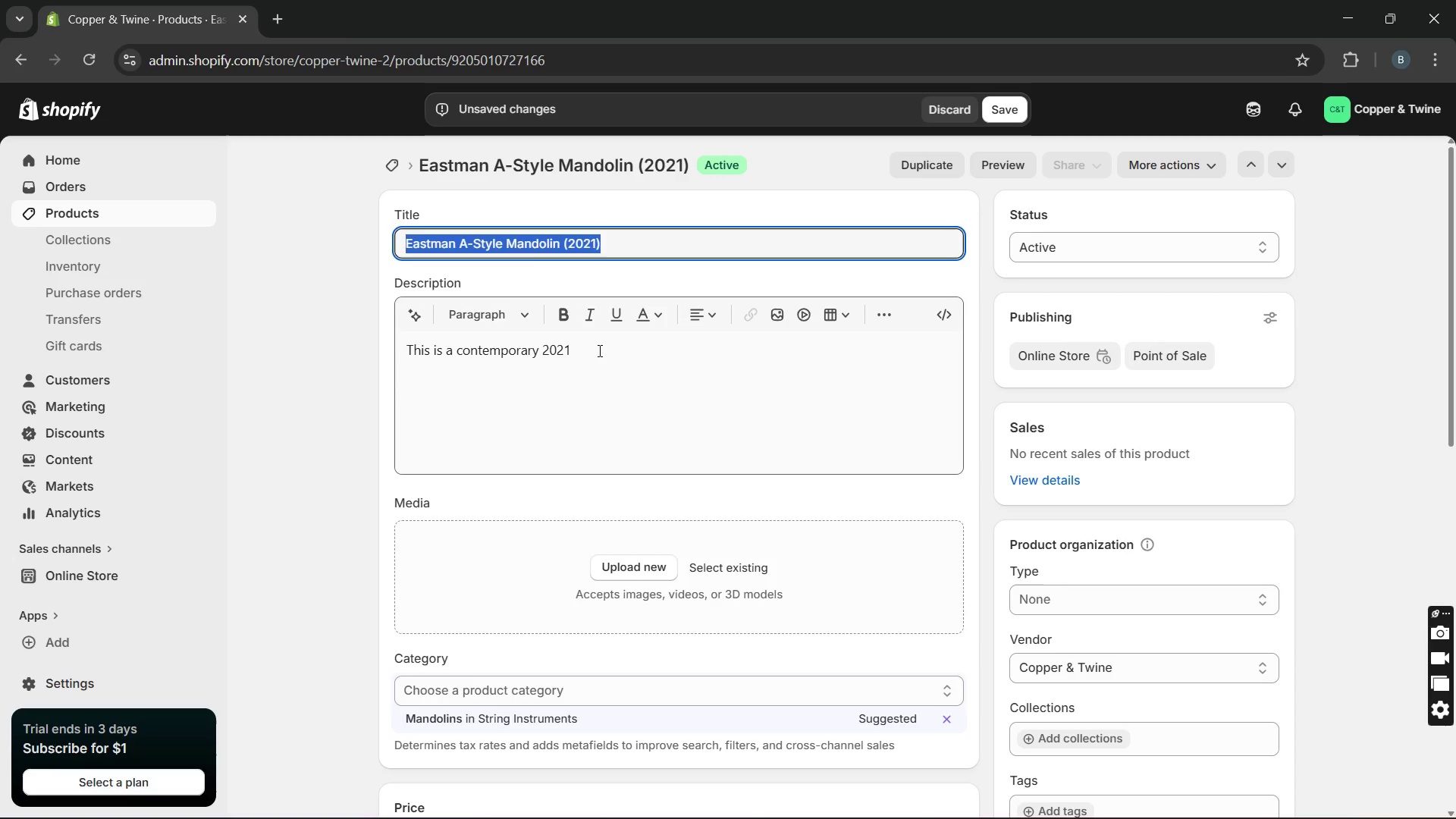 
left_click([598, 350])
 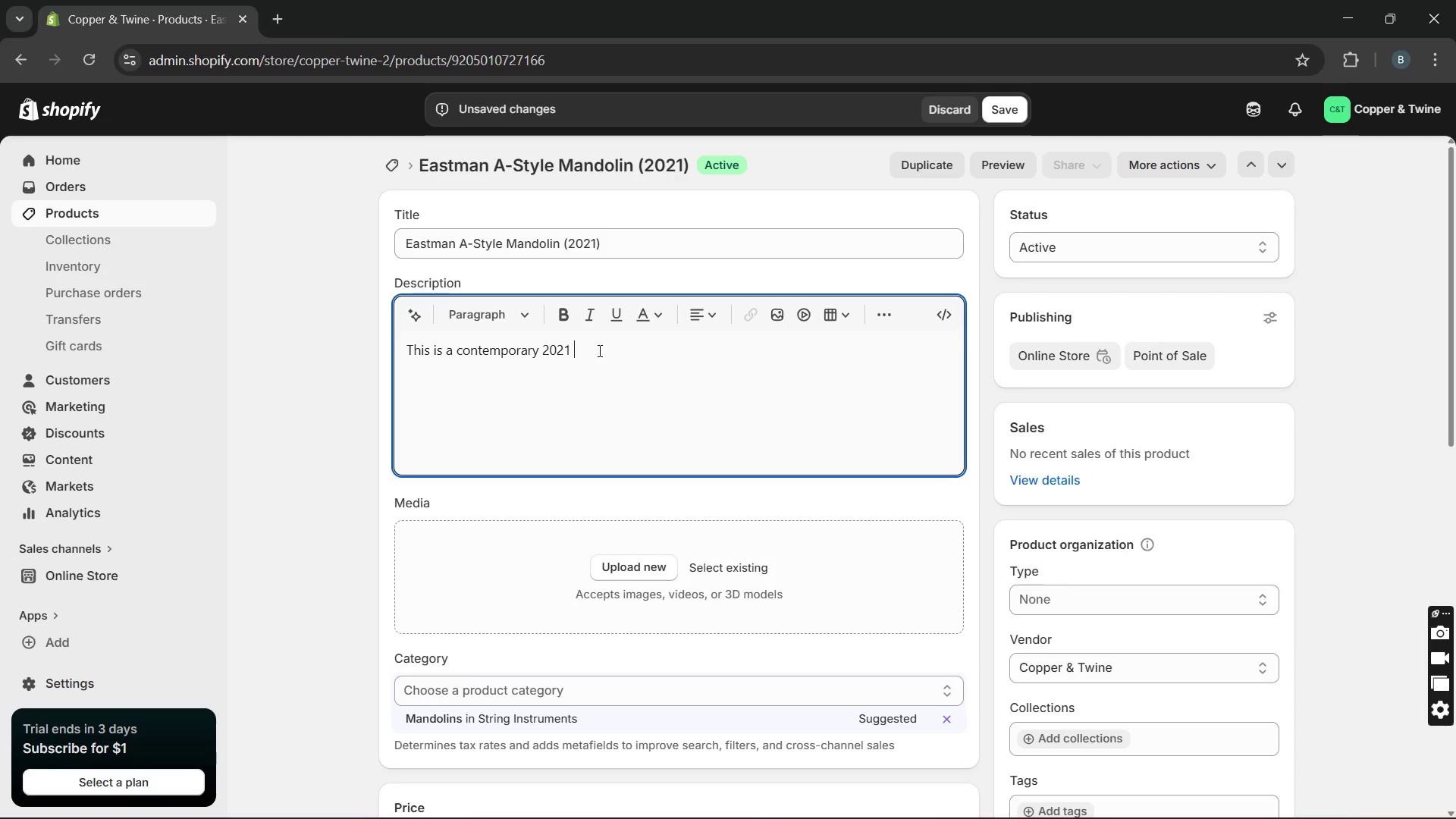 
key(Control+V)
 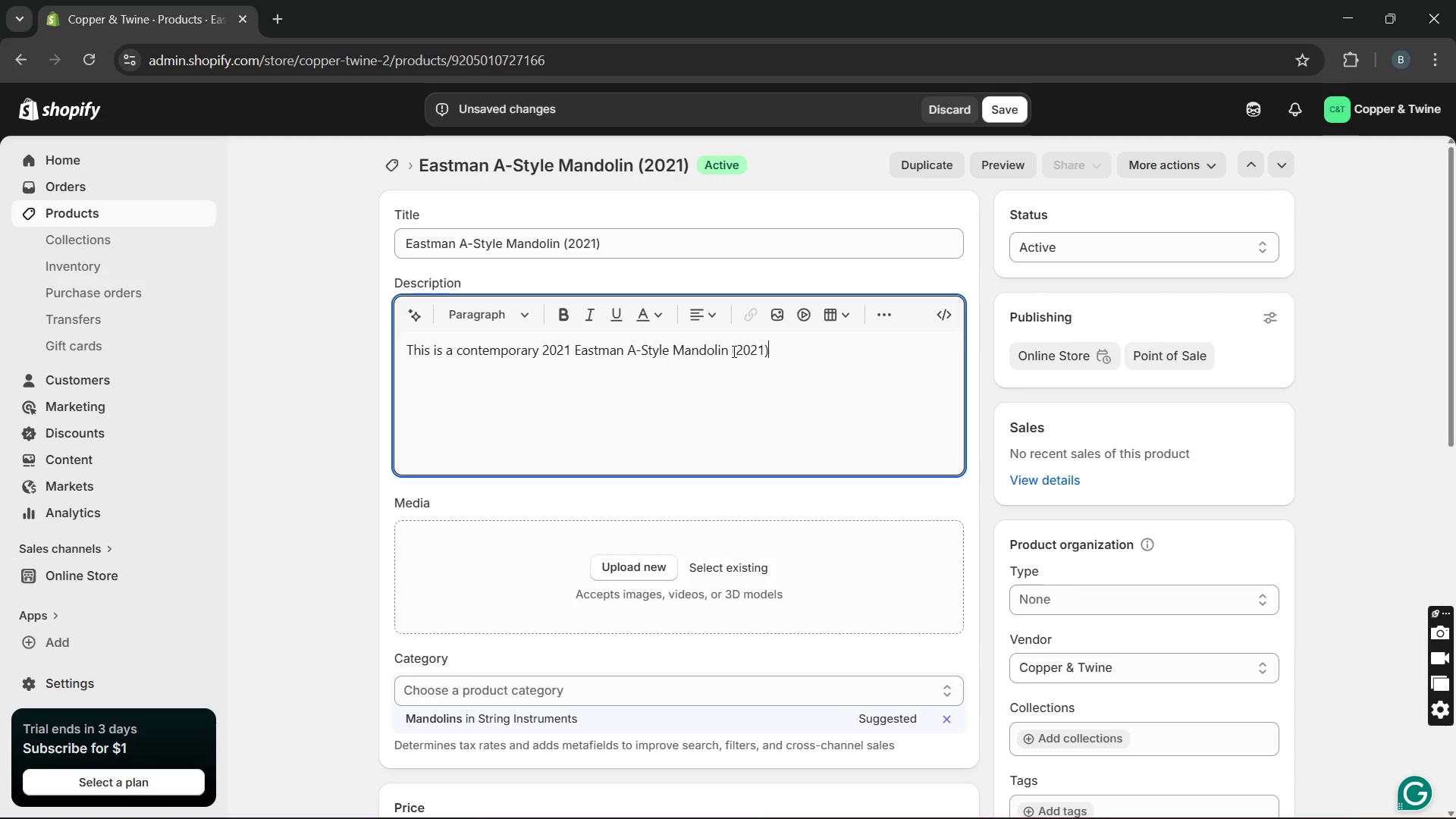 
left_click_drag(start_coordinate=[733, 351], to_coordinate=[779, 354])
 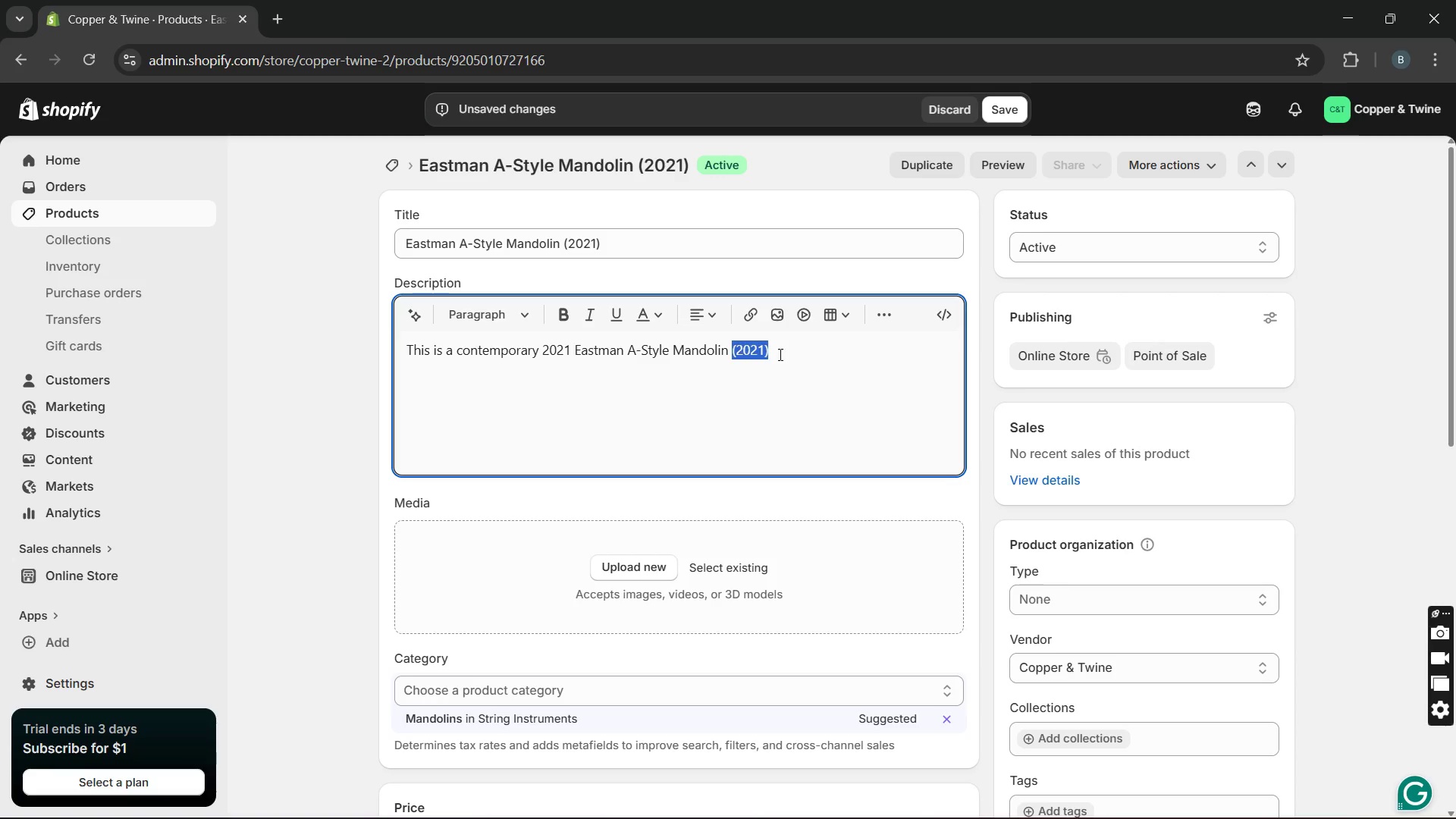 
key(Backspace)
 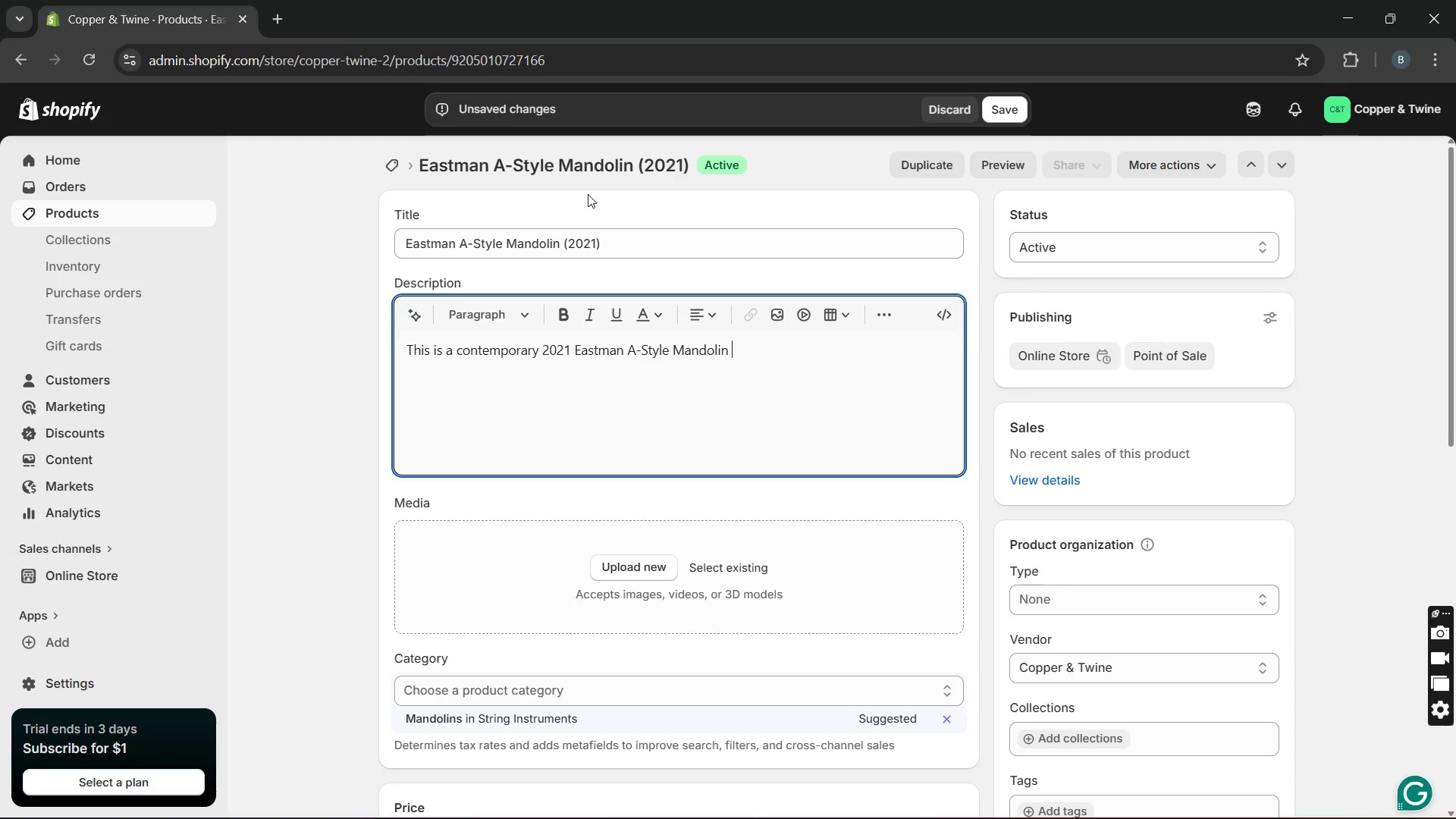 
type(built for verst)
key(Backspace)
type(atile performance )
key(Backspace)
key(Backspace)
key(Backspace)
key(Backspace)
key(Backspace)
key(Backspace)
key(Backspace)
key(Backspace)
key(Backspace)
key(Backspace)
key(Backspace)
key(Backspace)
type(folk and acoustic performance made with soild spri)
key(Backspace)
type(uce and flamed maple )
key(Backspace)
type(, the instrument high lights clean craftsmenship and re)
 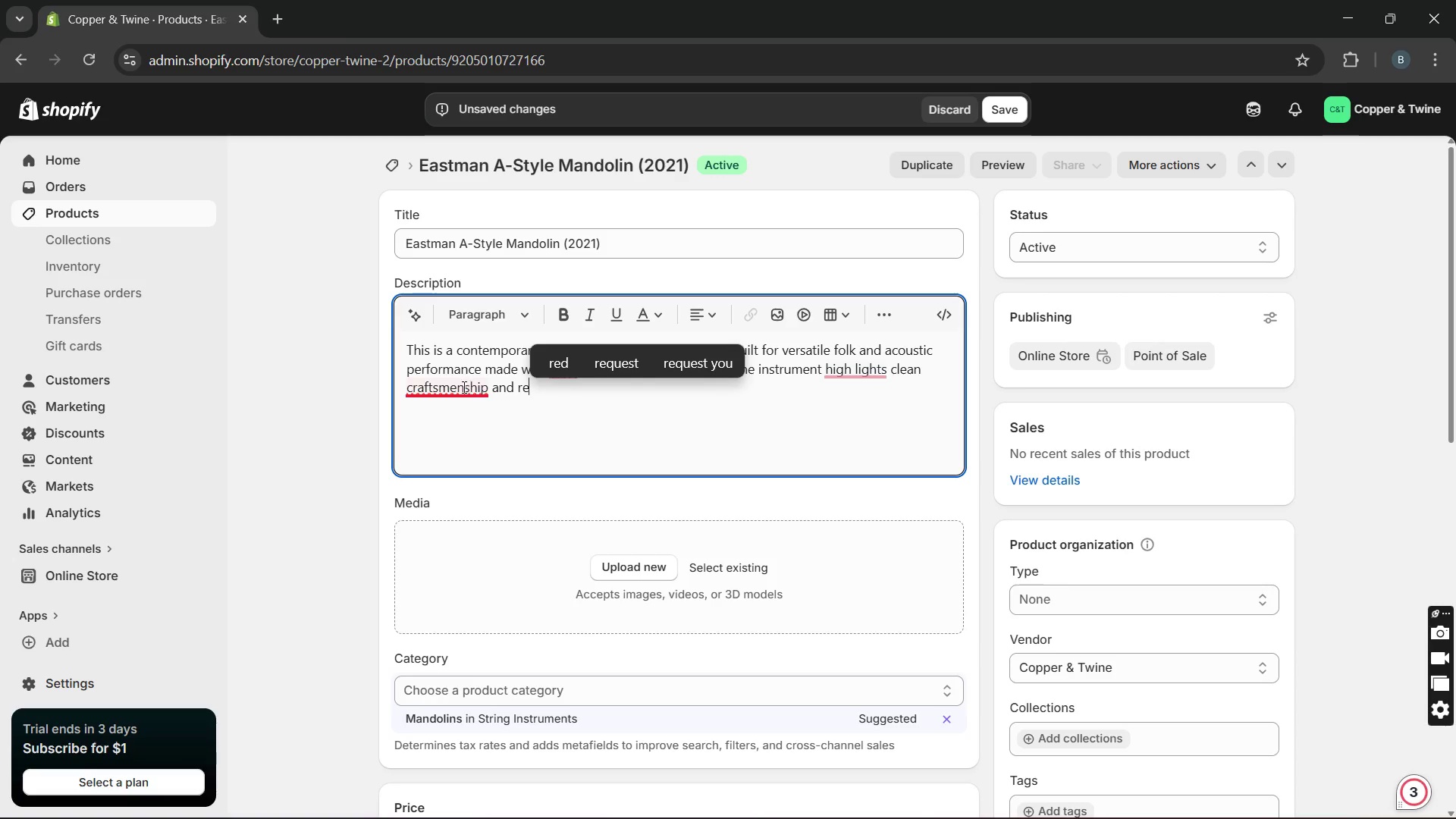 
left_click([459, 430])
 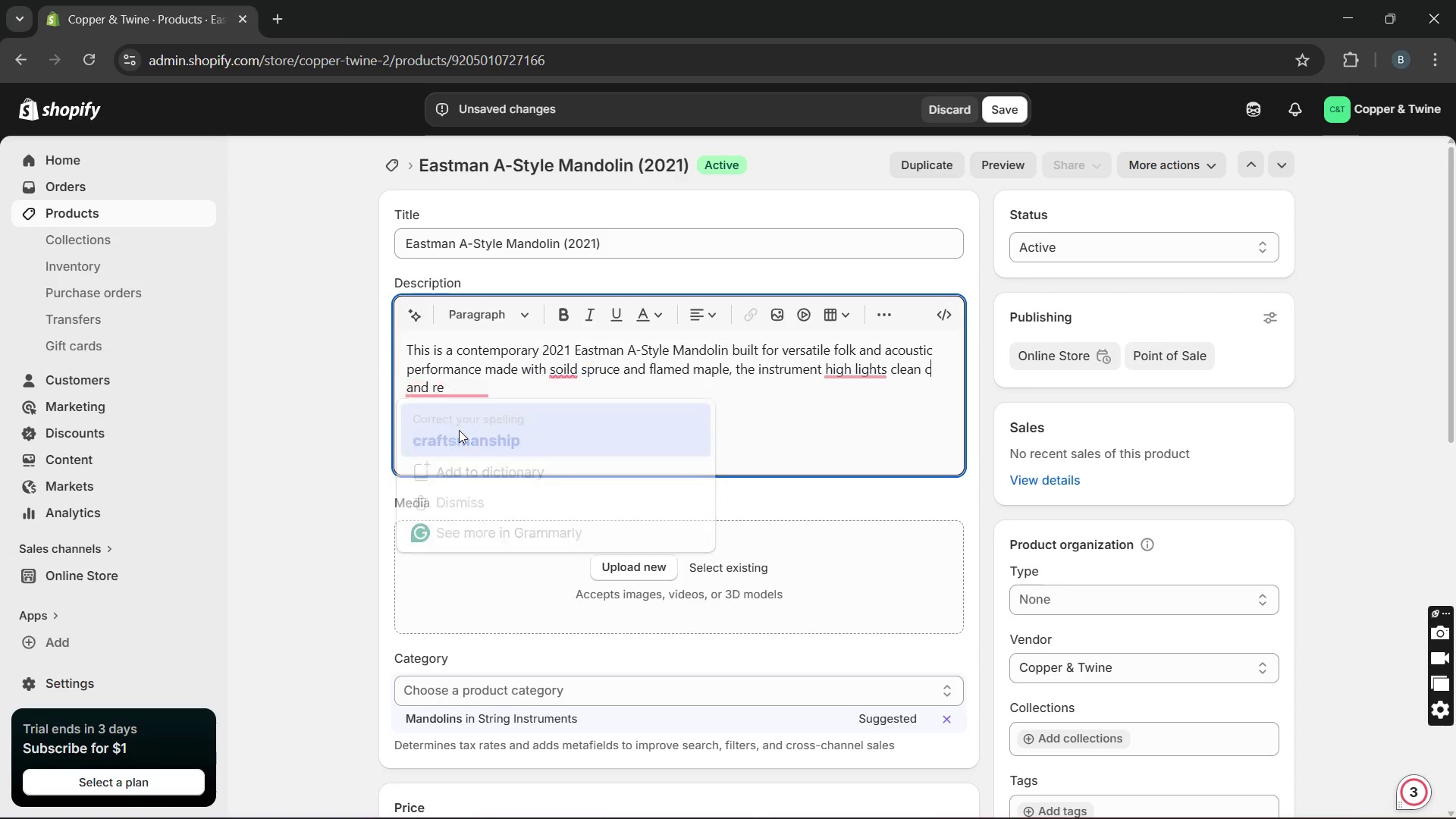 
key(Unknown)
 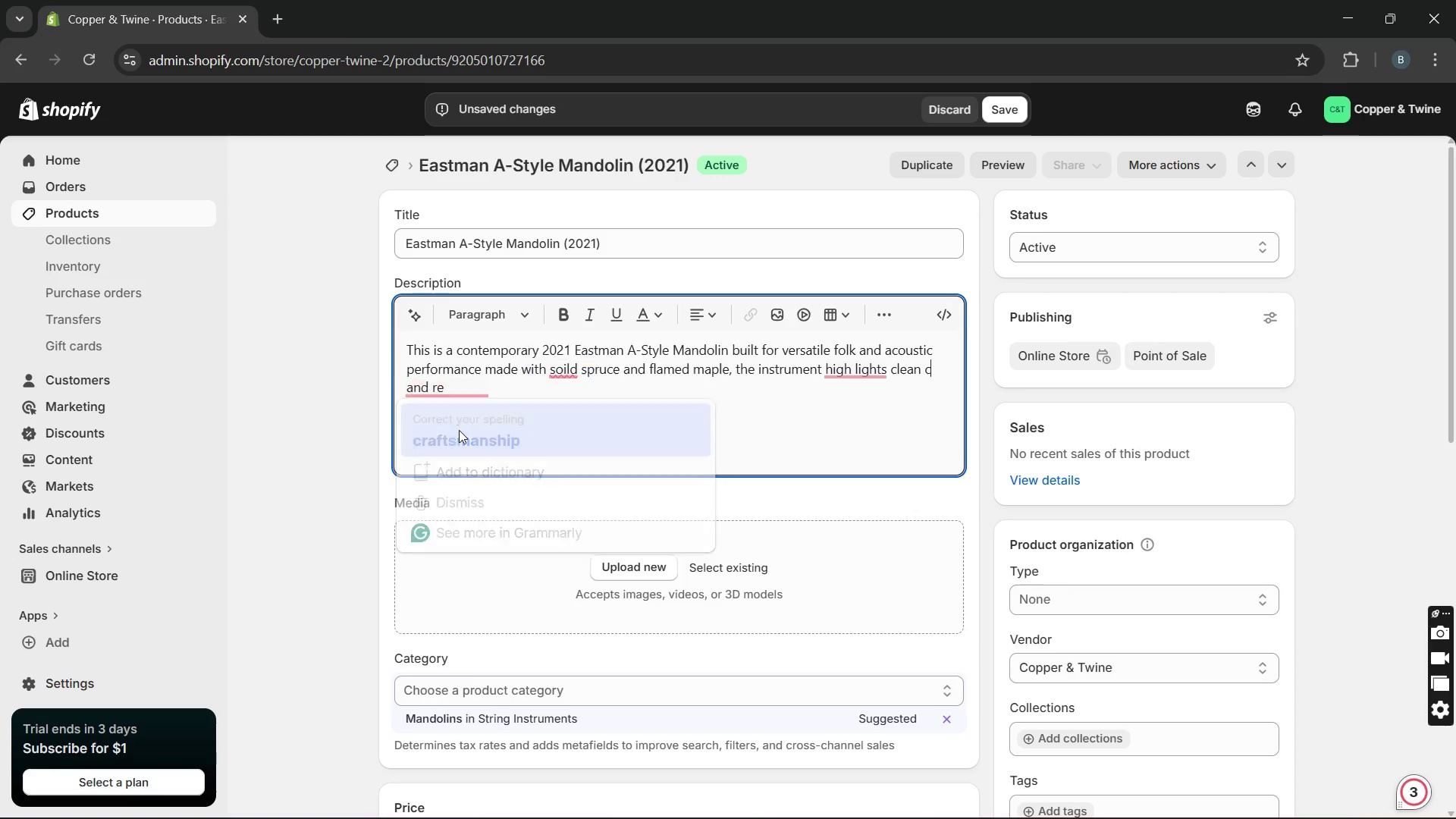 
key(Unknown)
 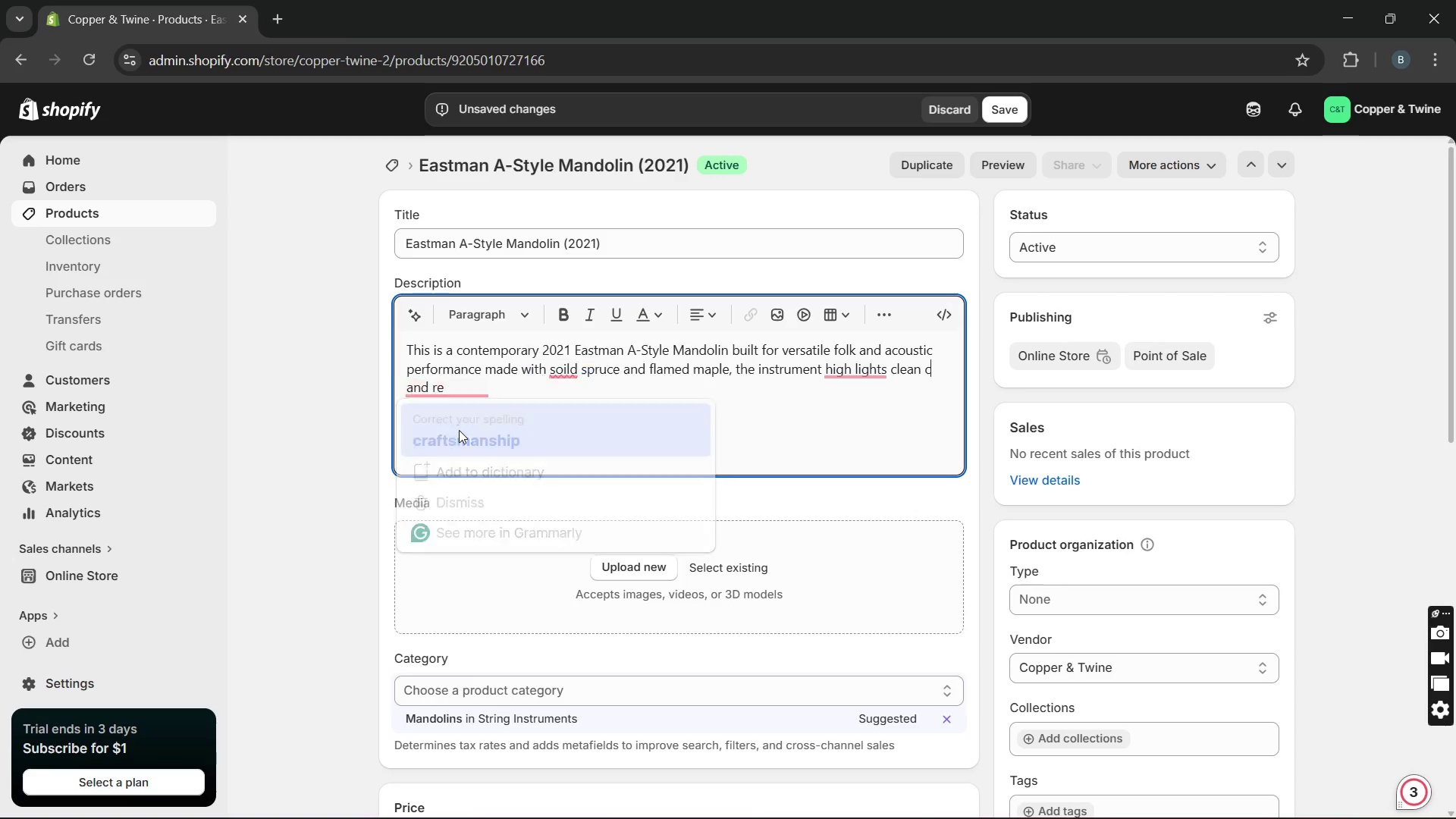 
key(Unknown)
 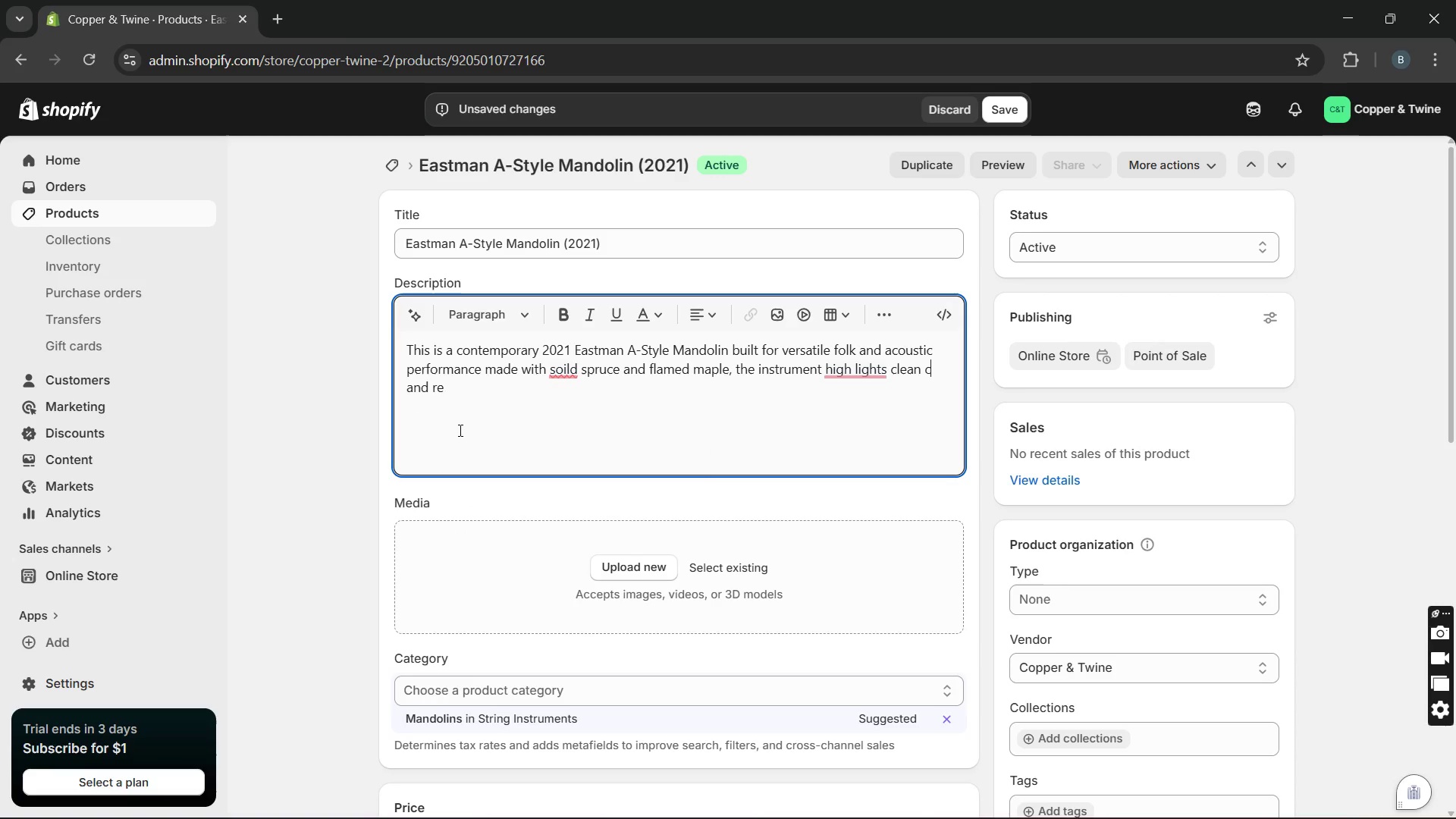 
key(Unknown)
 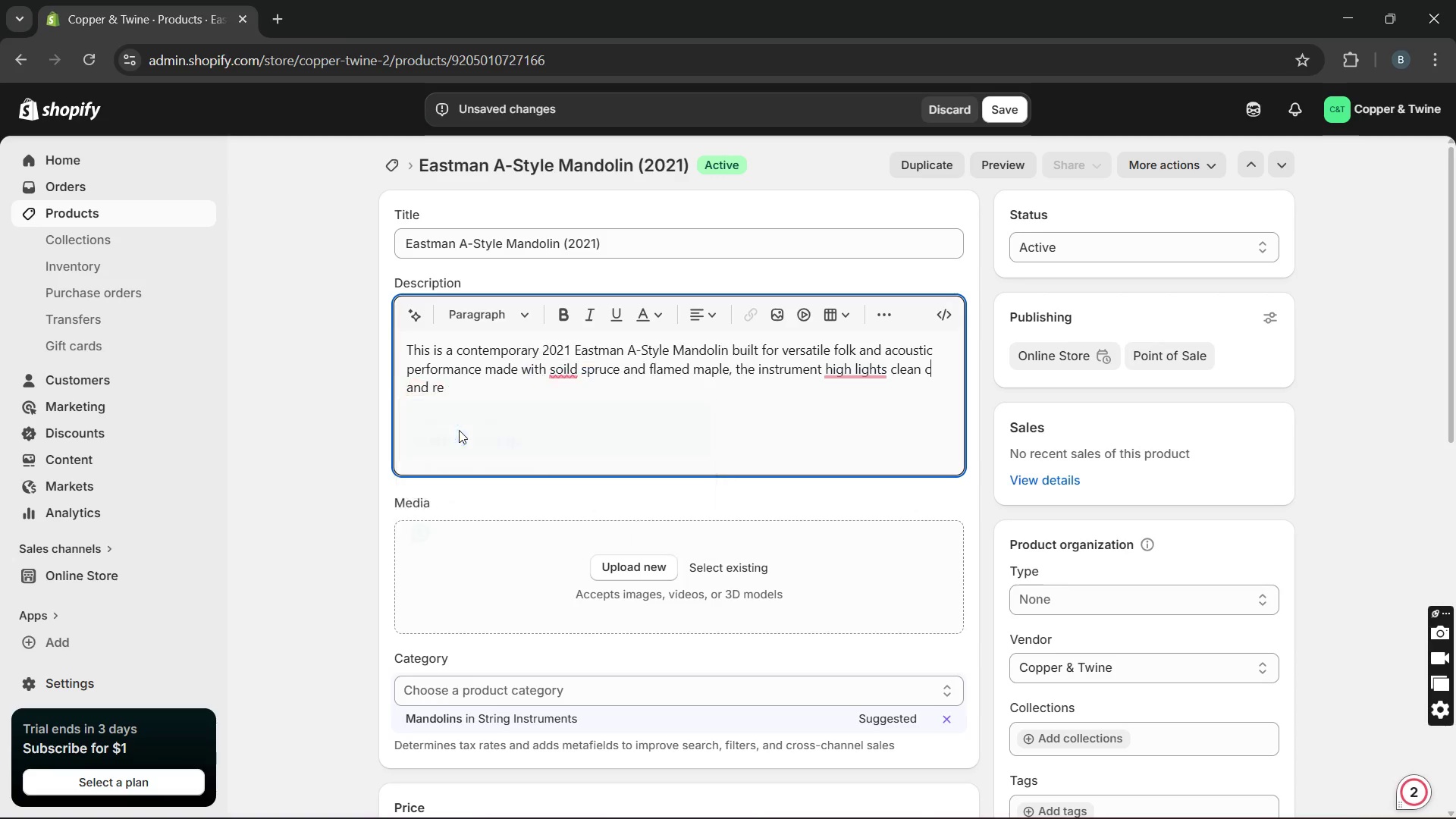 
key(Unknown)
 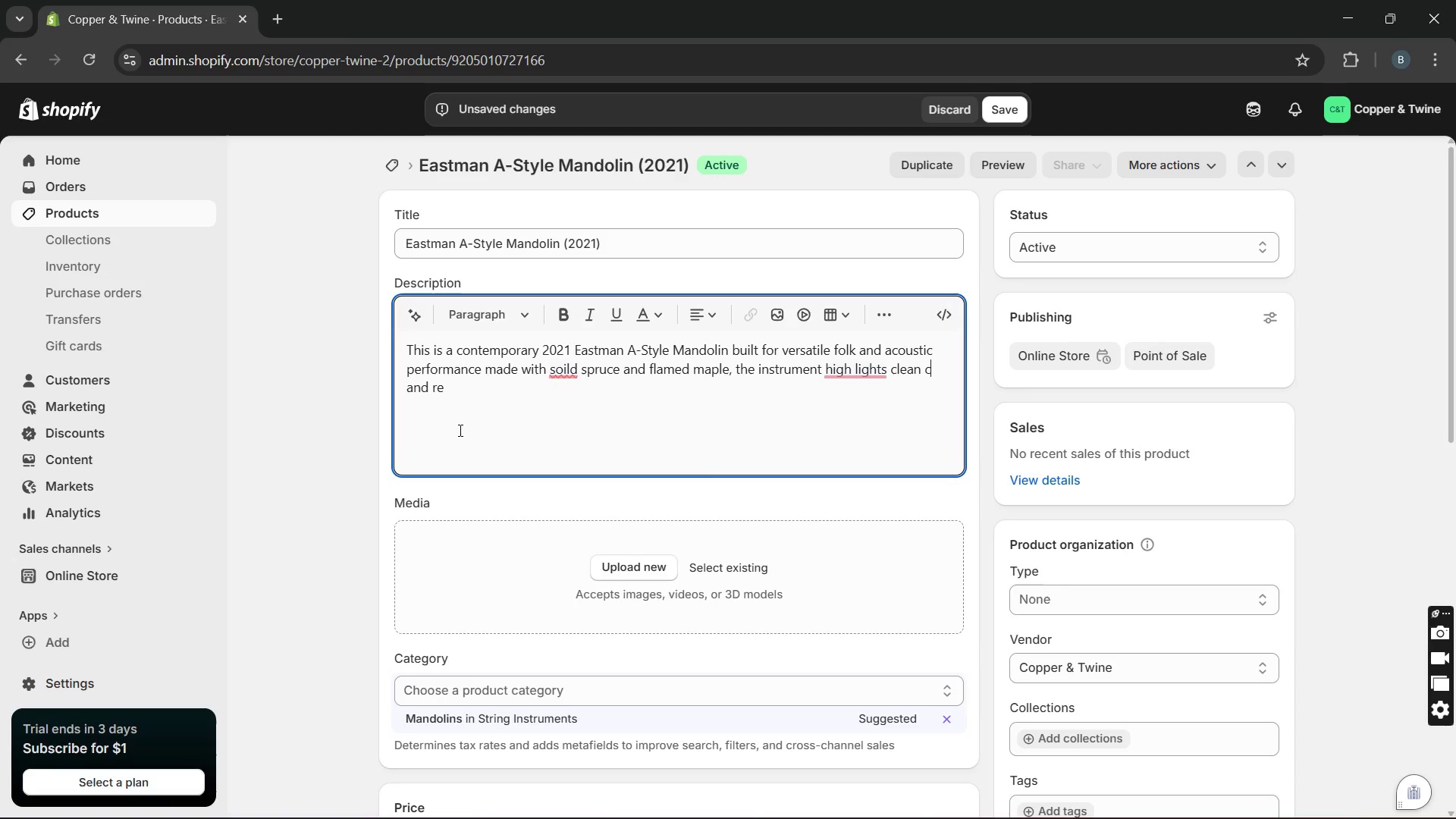 
key(Unknown)
 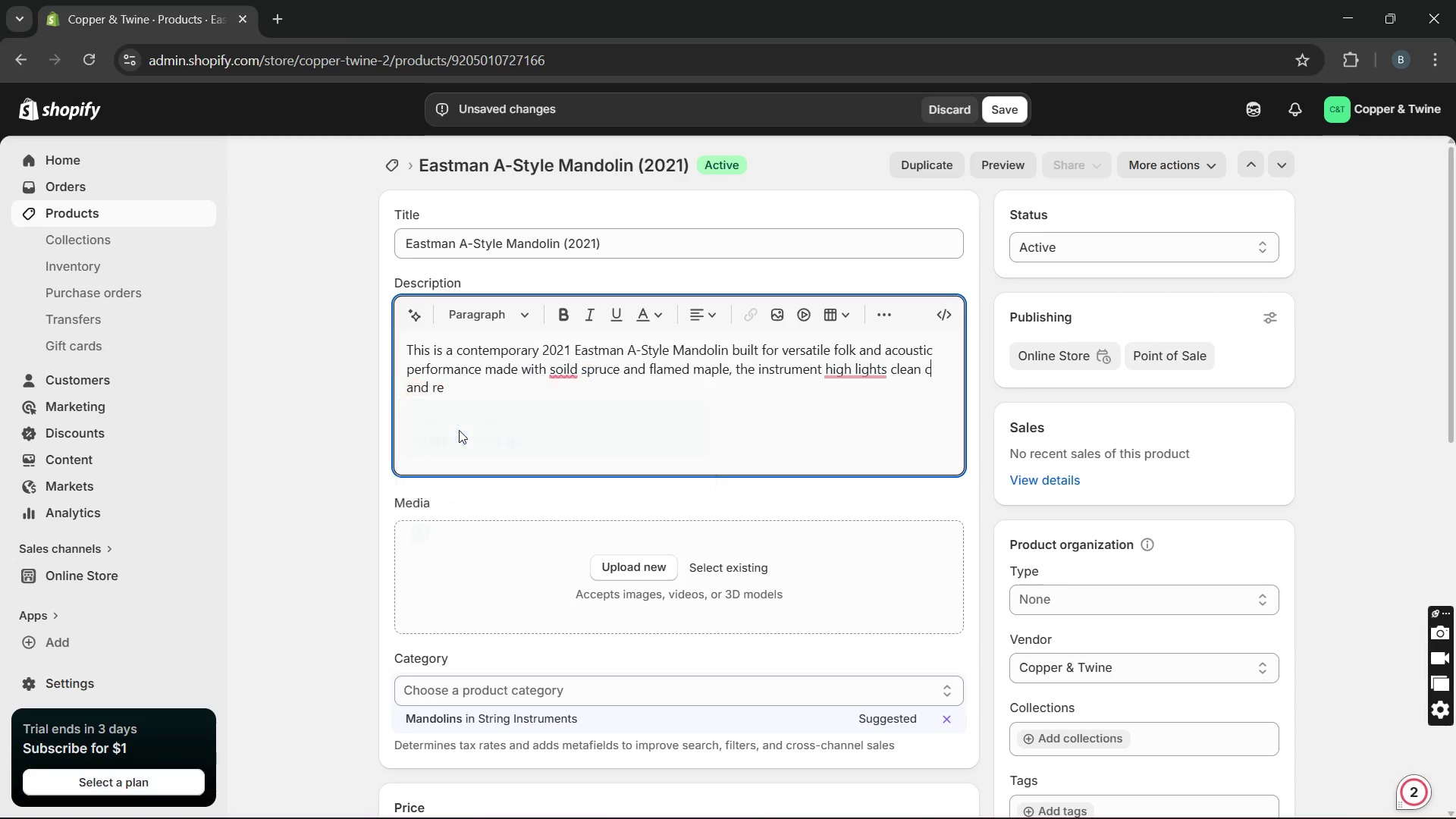 
key(Unknown)
 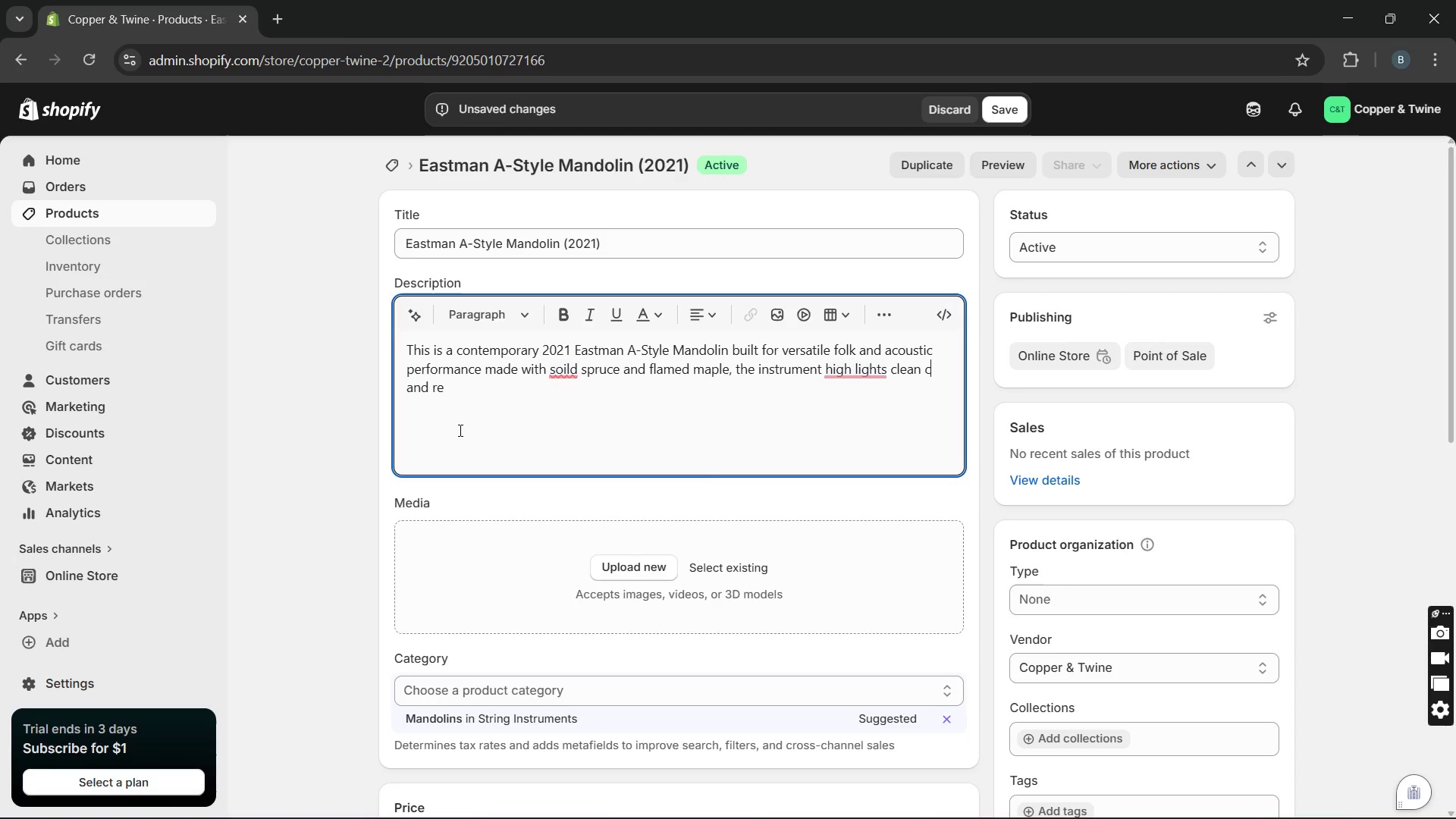 
key(Unknown)
 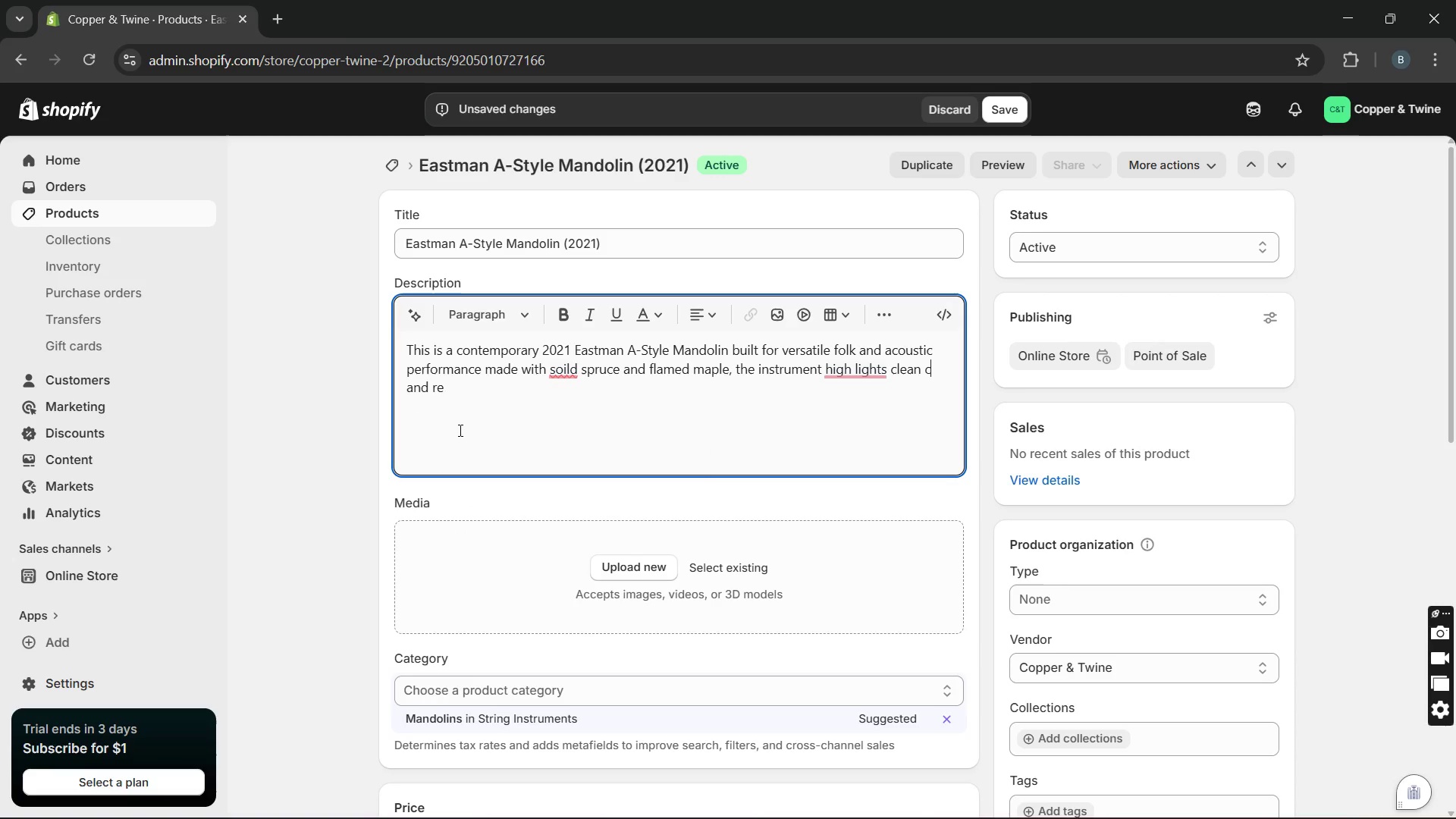 
key(Unknown)
 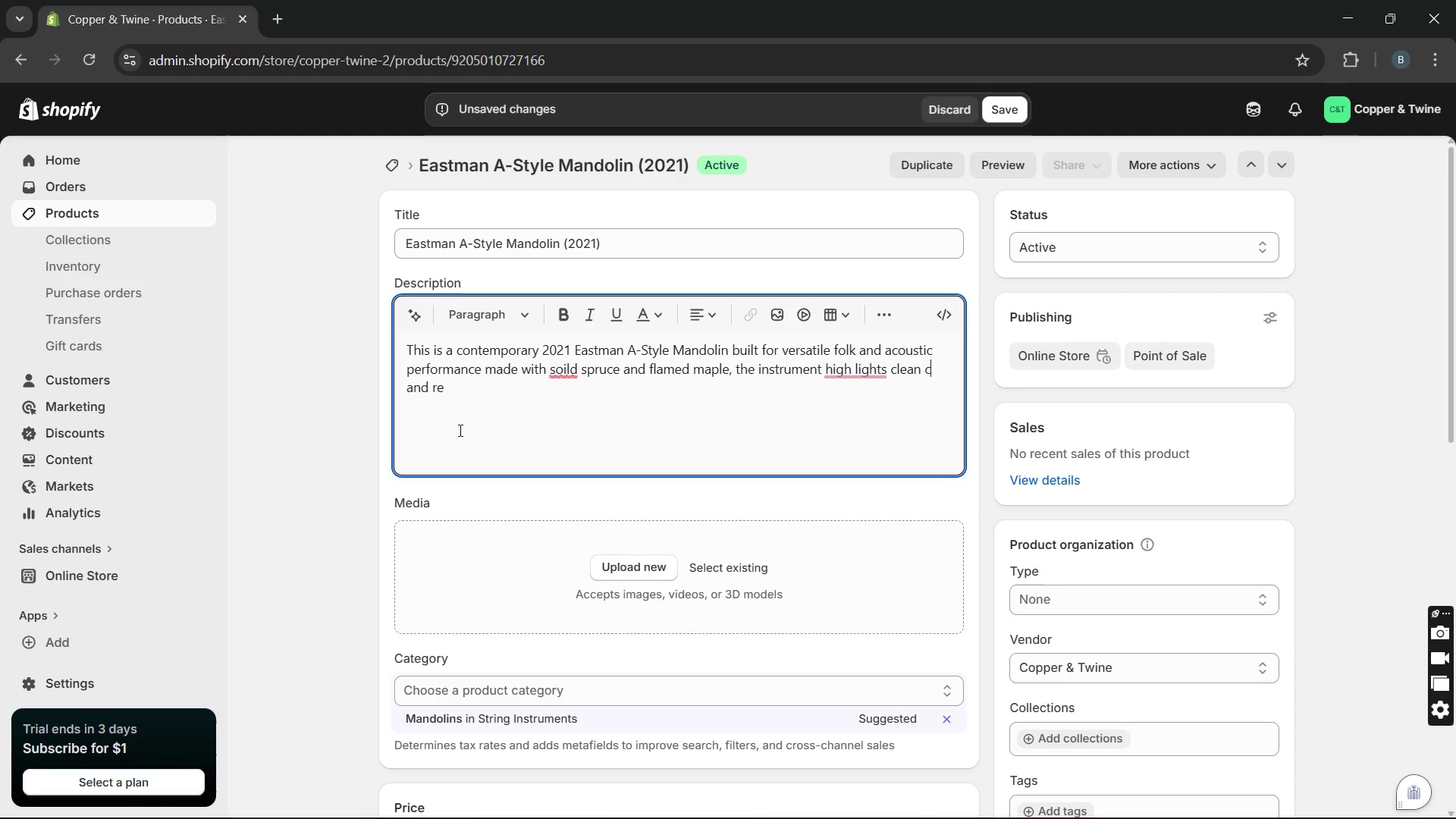 
key(Unknown)
 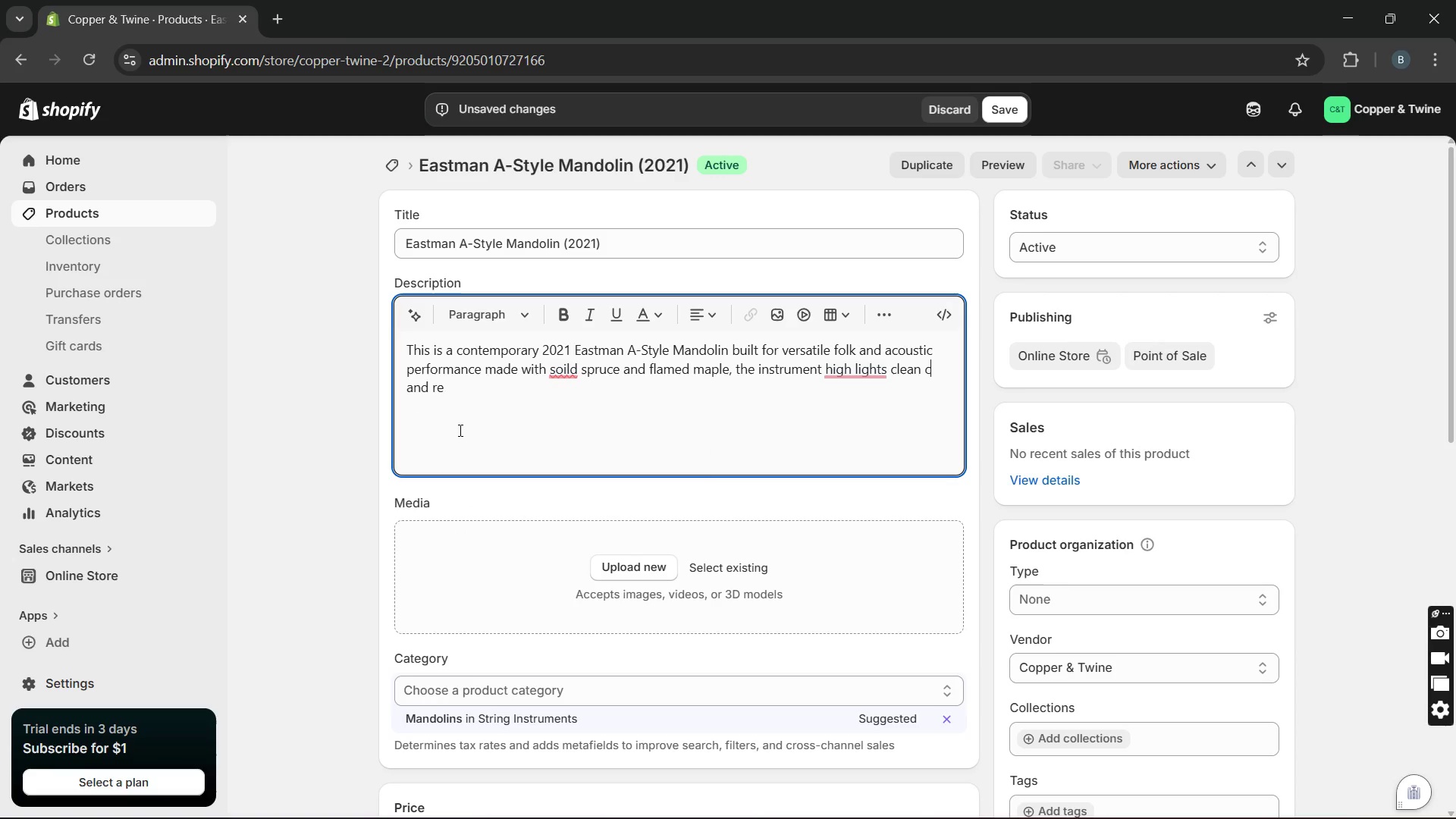 
key(Unknown)
 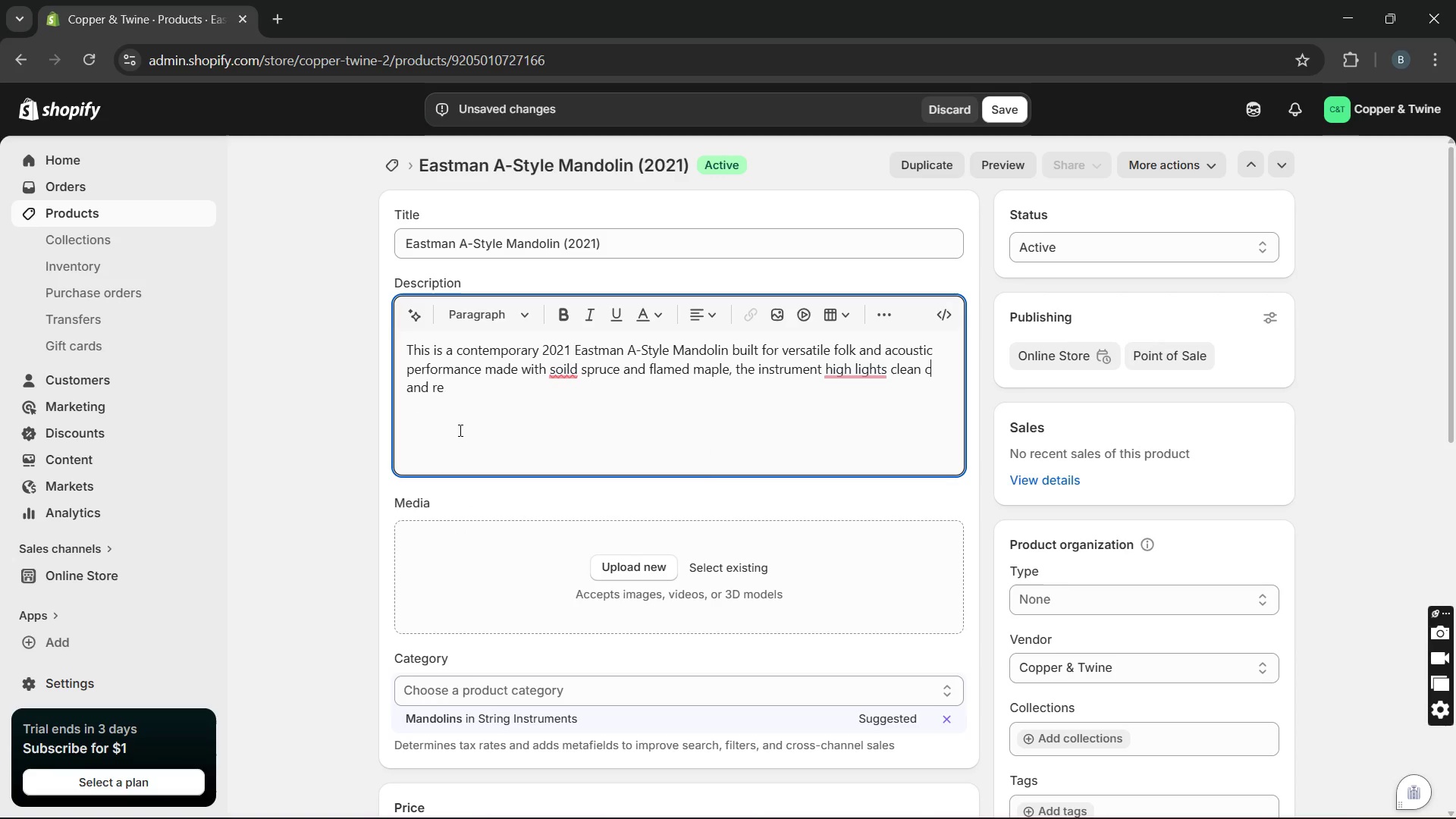 
key(Unknown)
 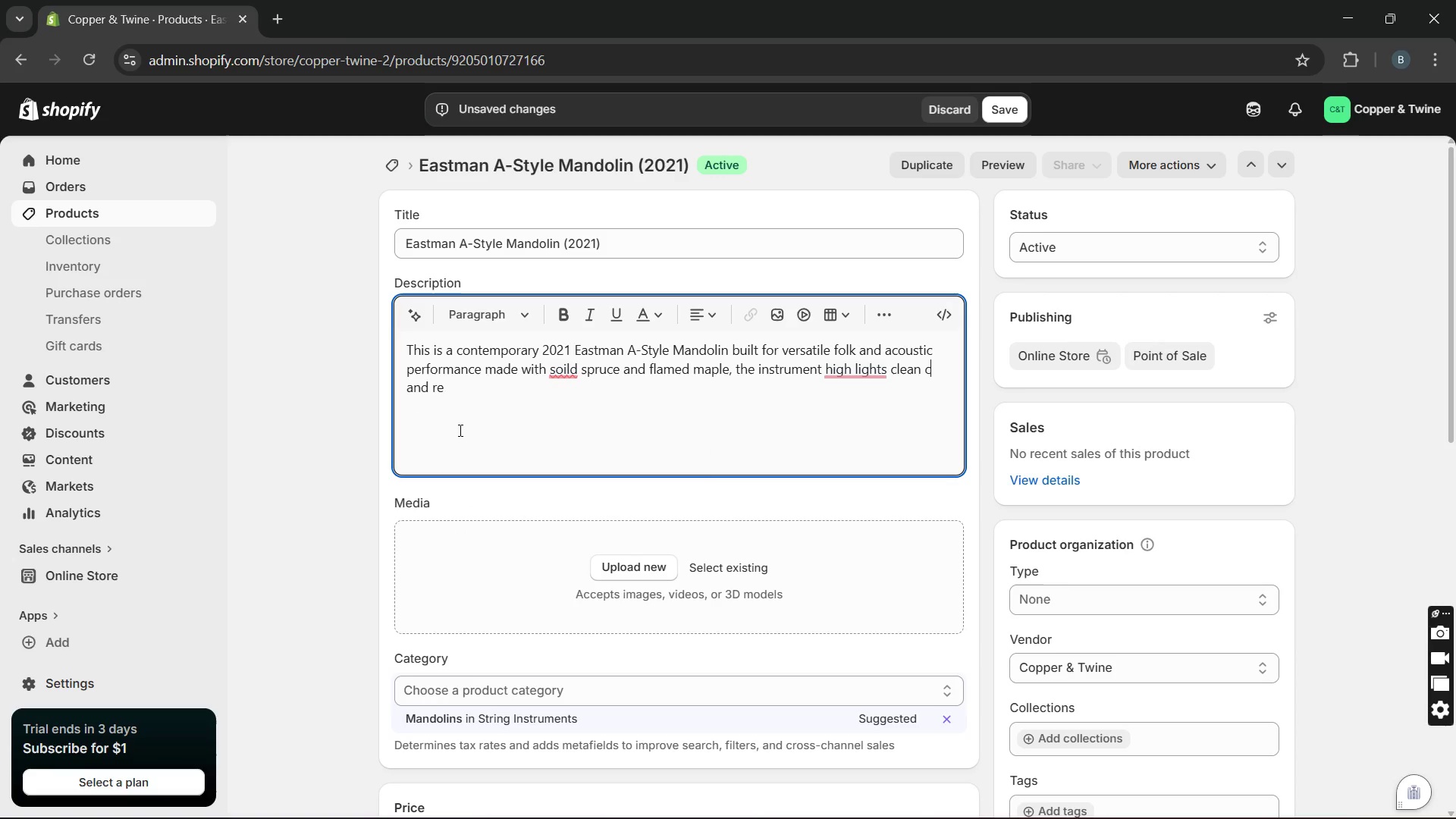 
key(Unknown)
 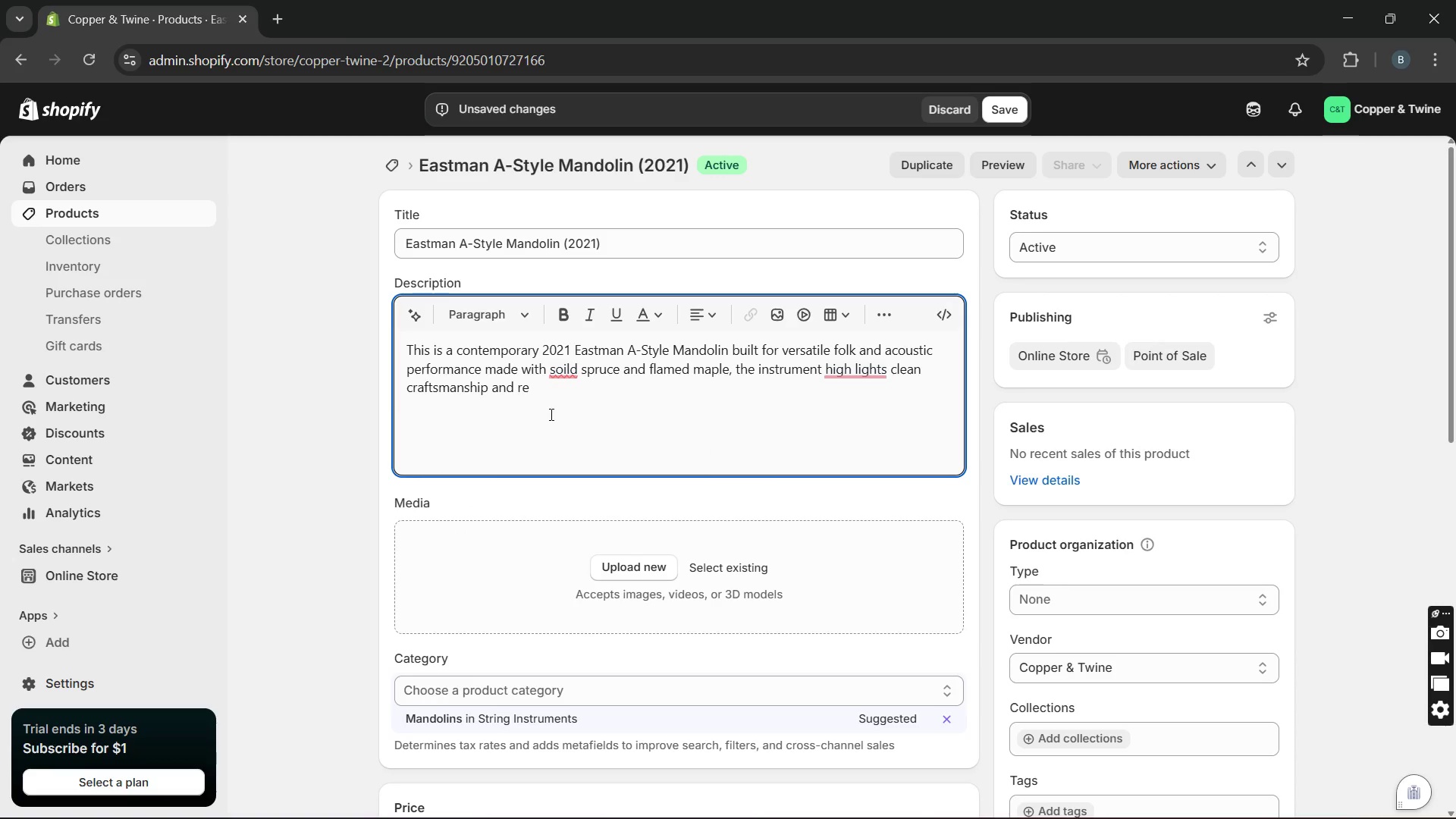 
left_click([535, 392])
 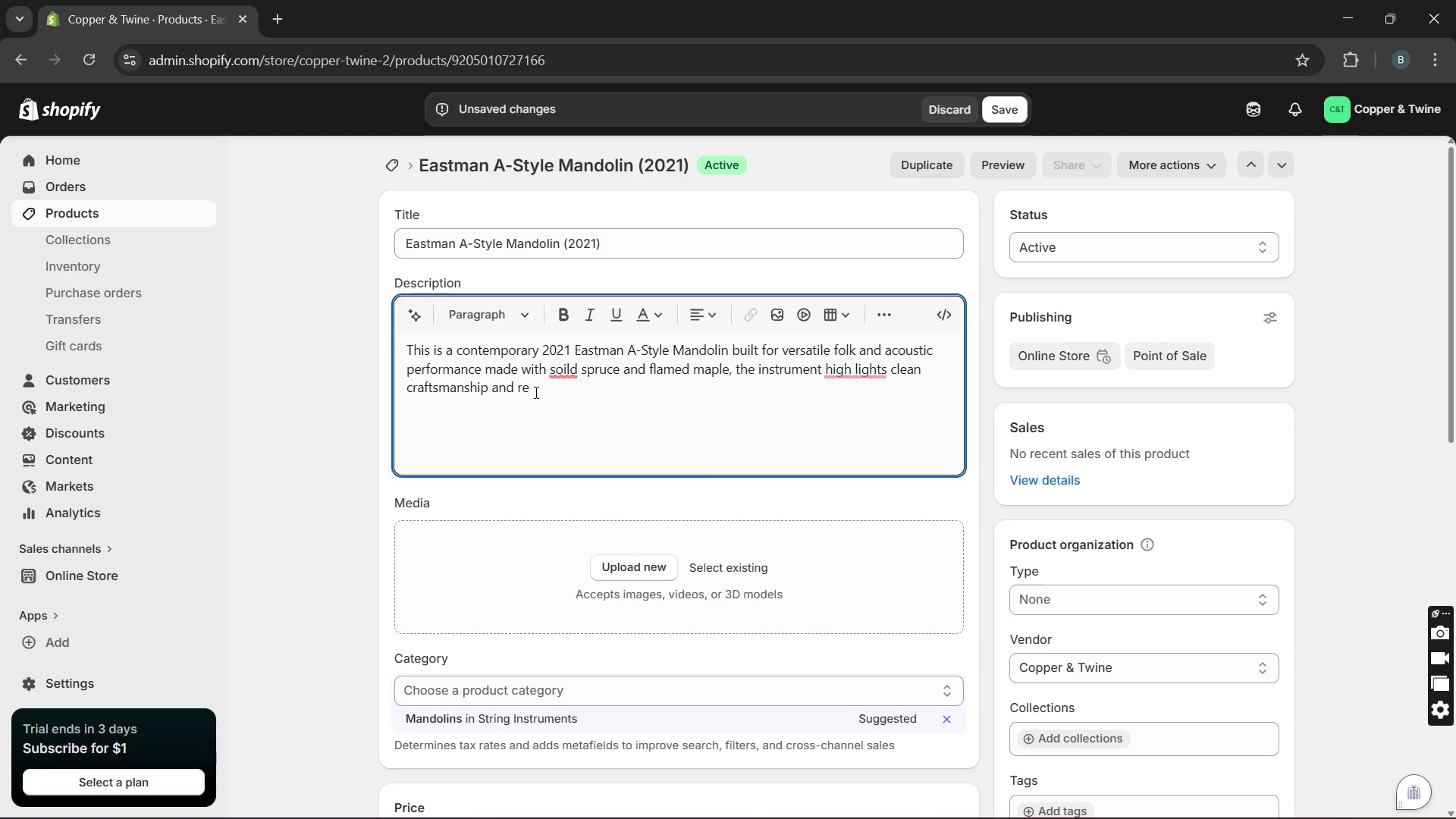 
type(sponsive tone. The mandolin isin mint condition with bright clarity )
key(Backspace)
type(, smooth sustain )
 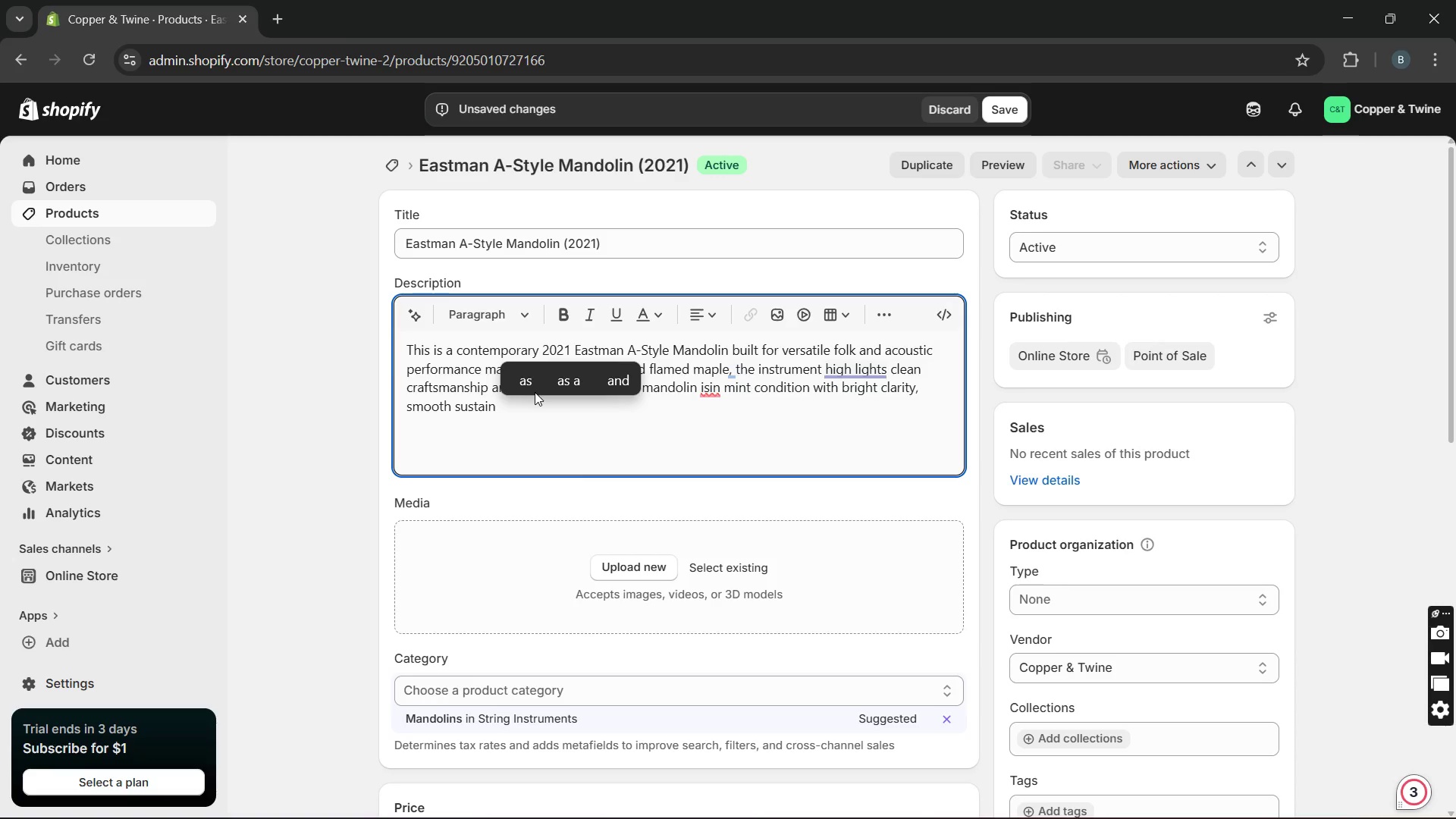 
key(Backspace)
type(, balanced projr)
key(Backspace)
type(ection )
key(Backspace)
type(. It is )
 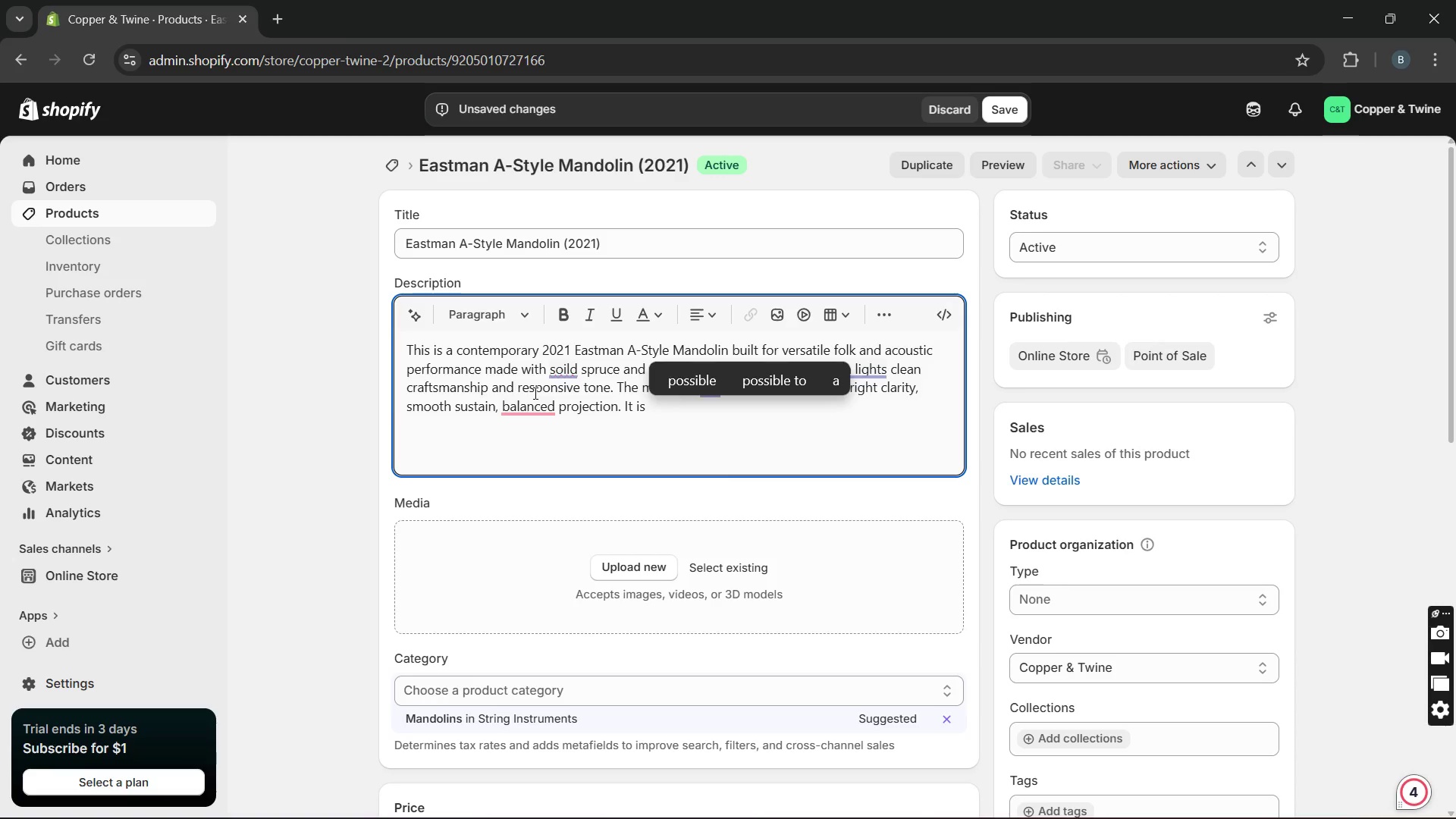 
type(perfect for beginee)
key(Backspace)
key(Backspace)
type(ners, hobby players, and modern folk musicians.)
 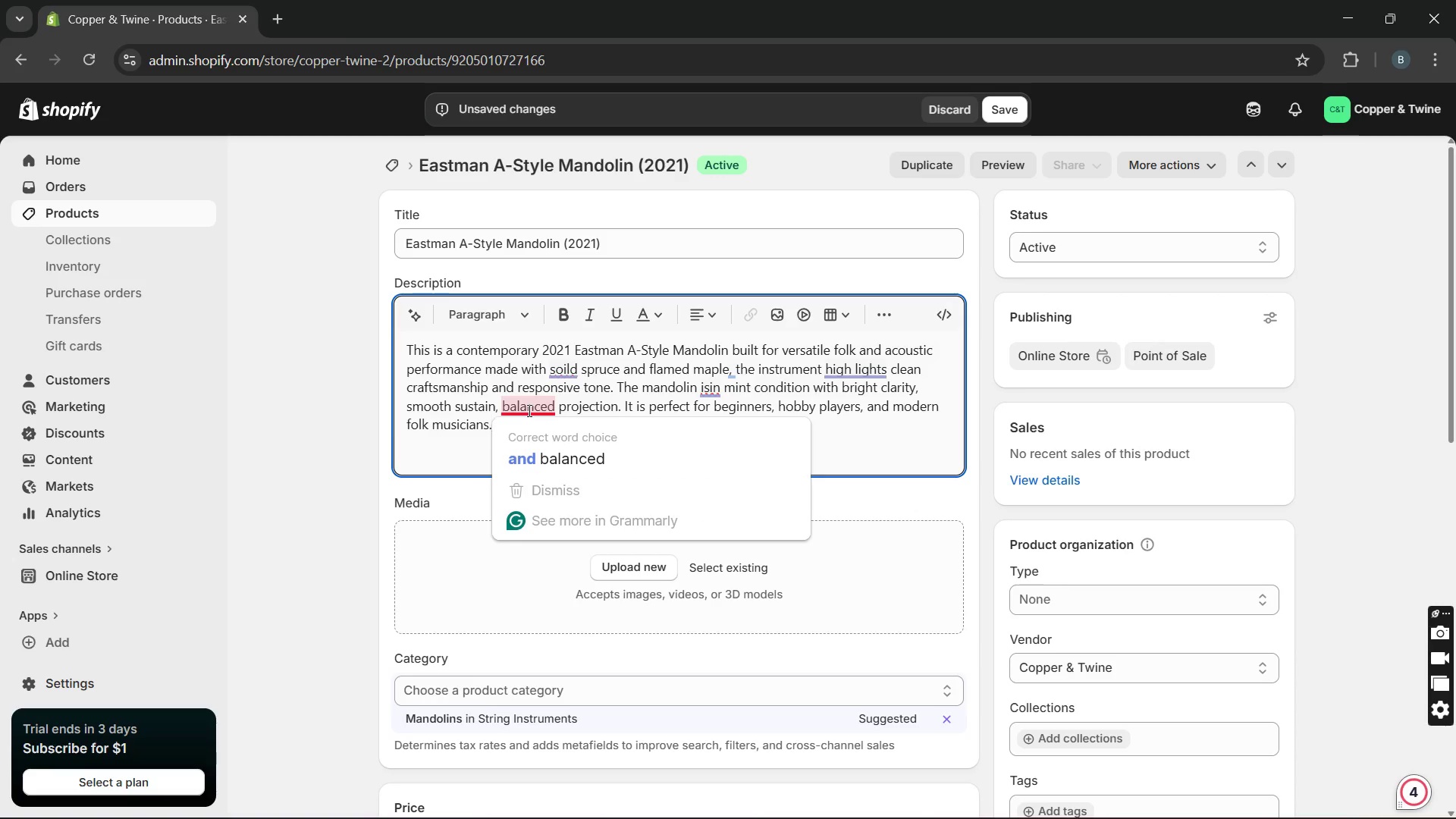 
left_click([530, 441])
 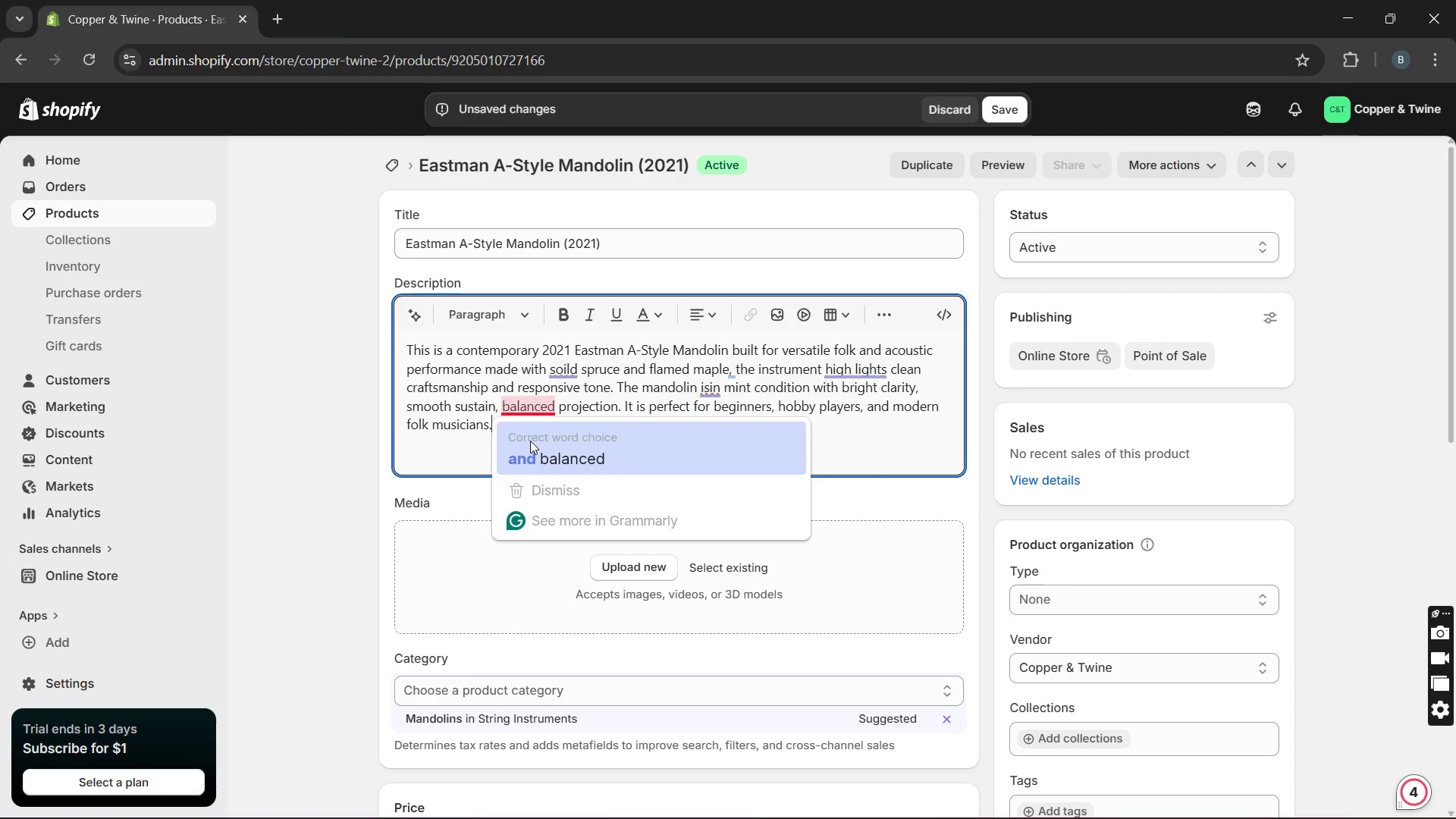 
key(Unknown)
 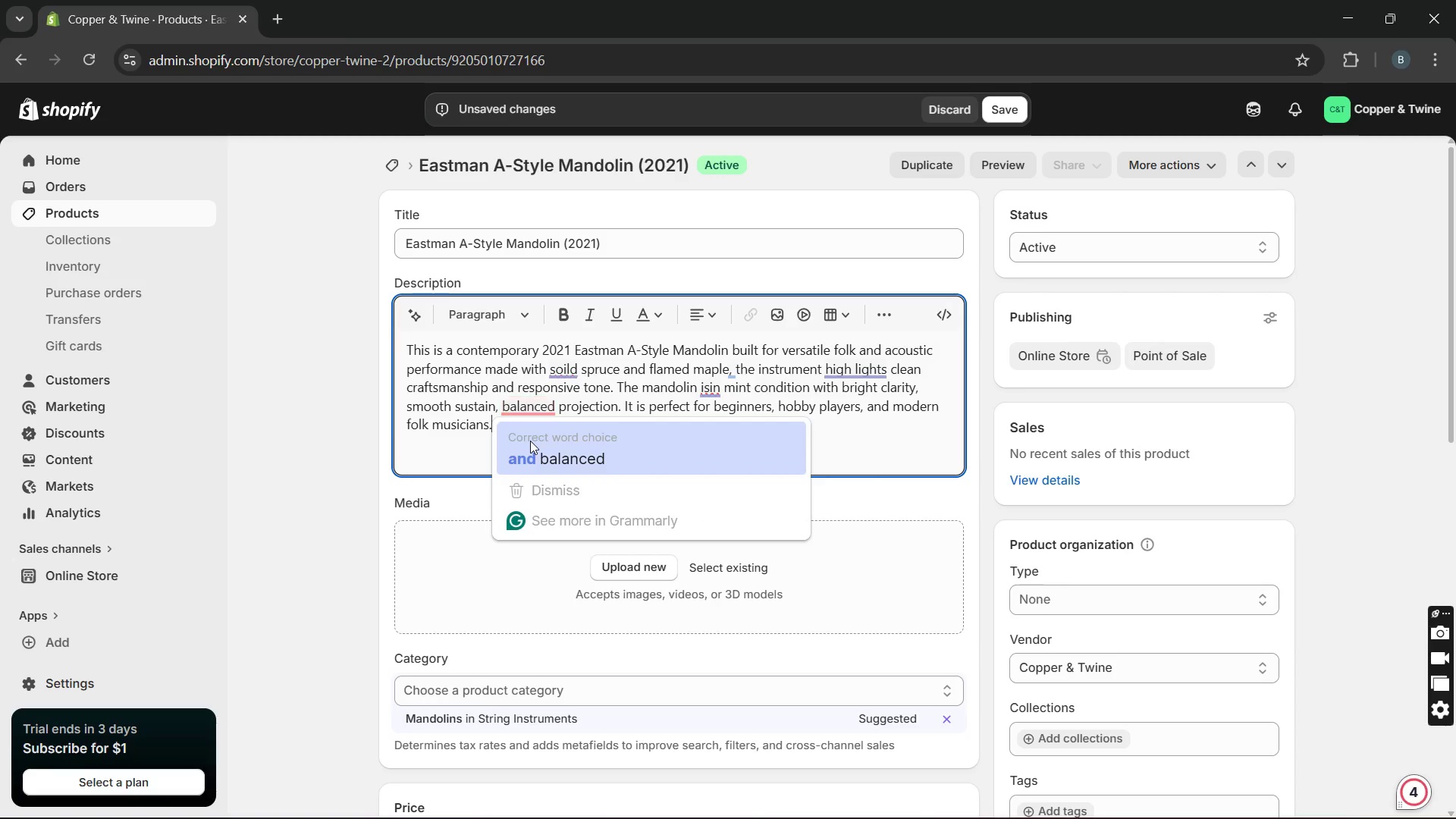 
key(Unknown)
 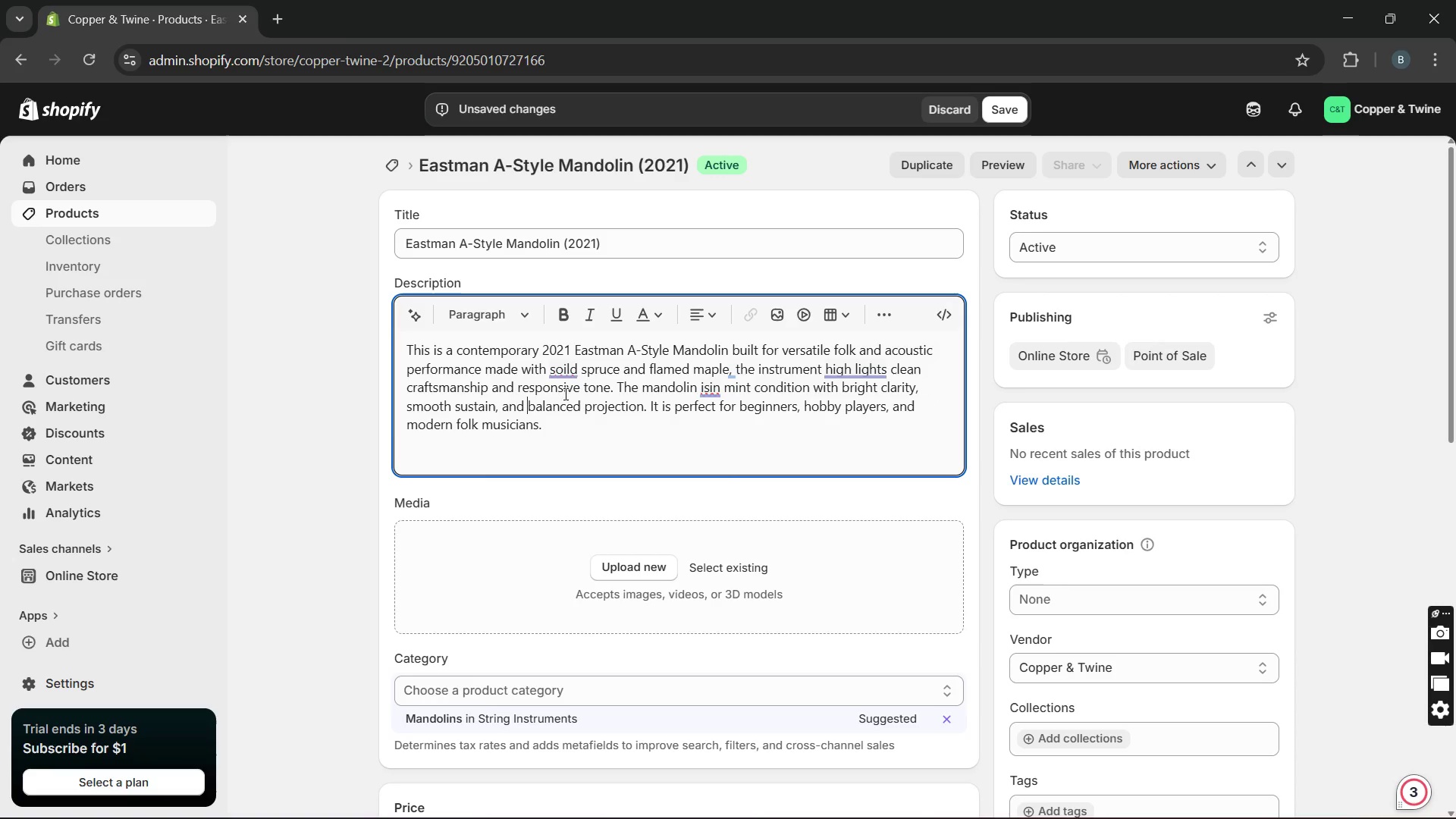 
key(Unknown)
 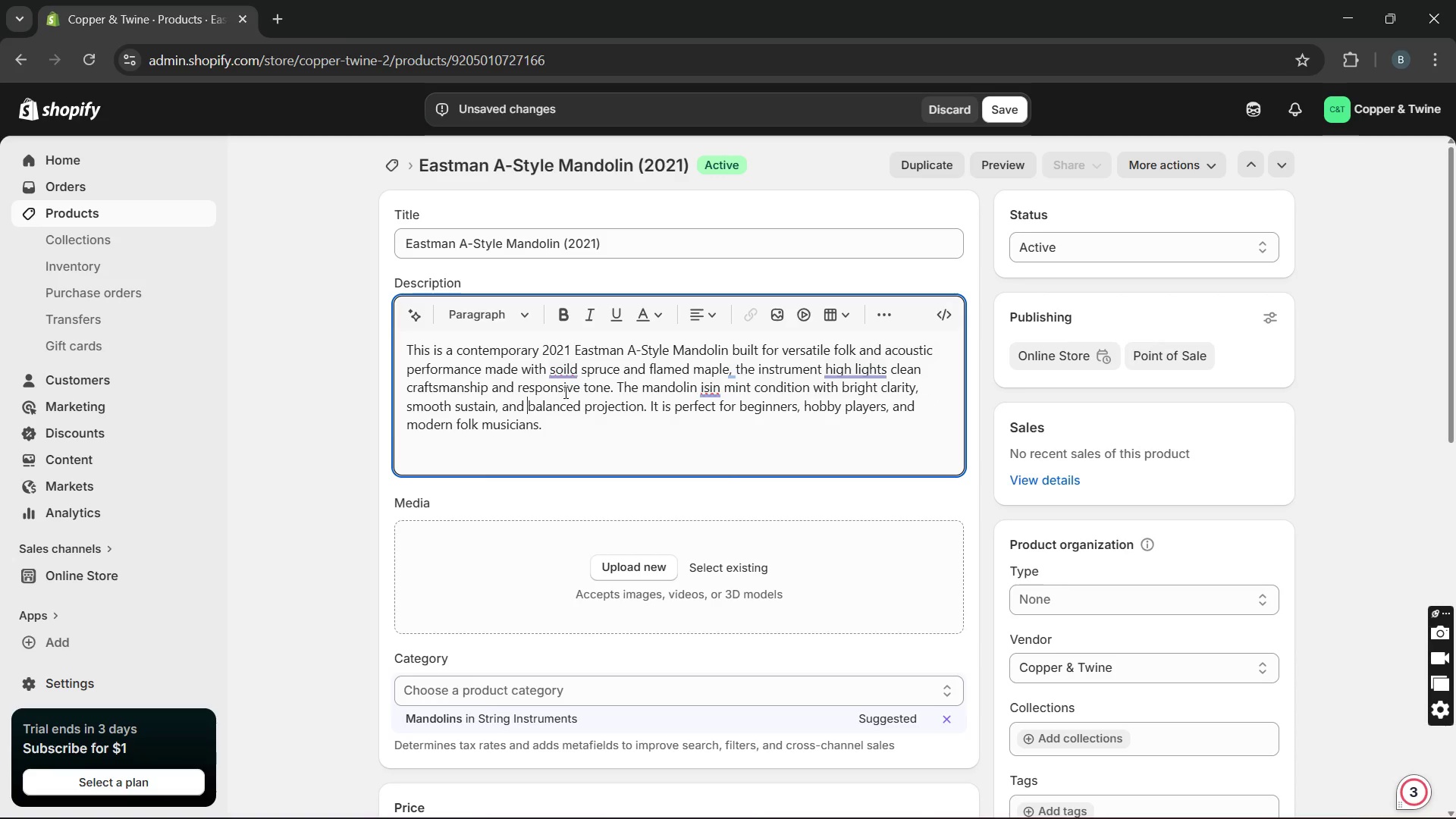 
key(Unknown)
 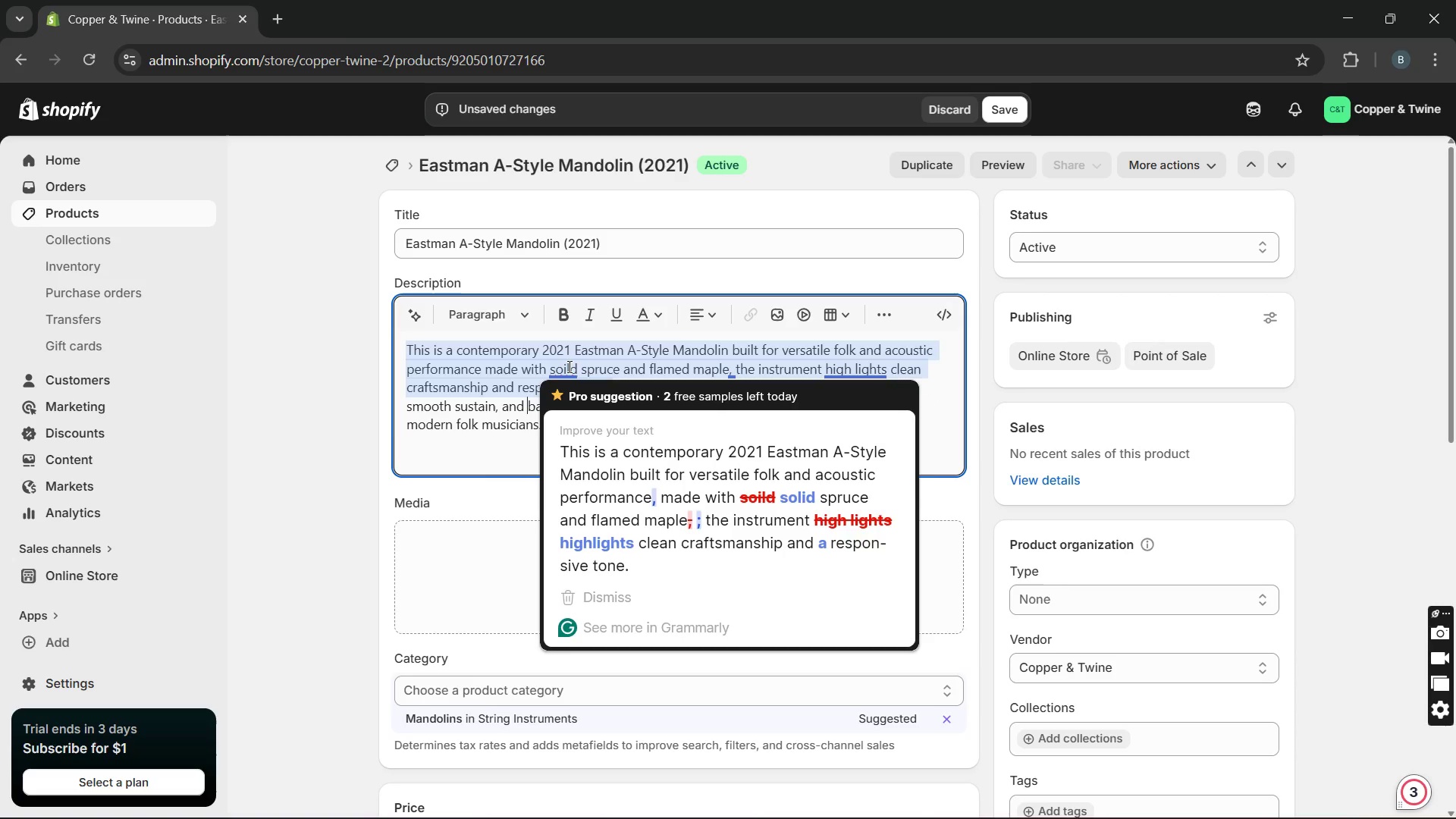 
left_click([568, 366])
 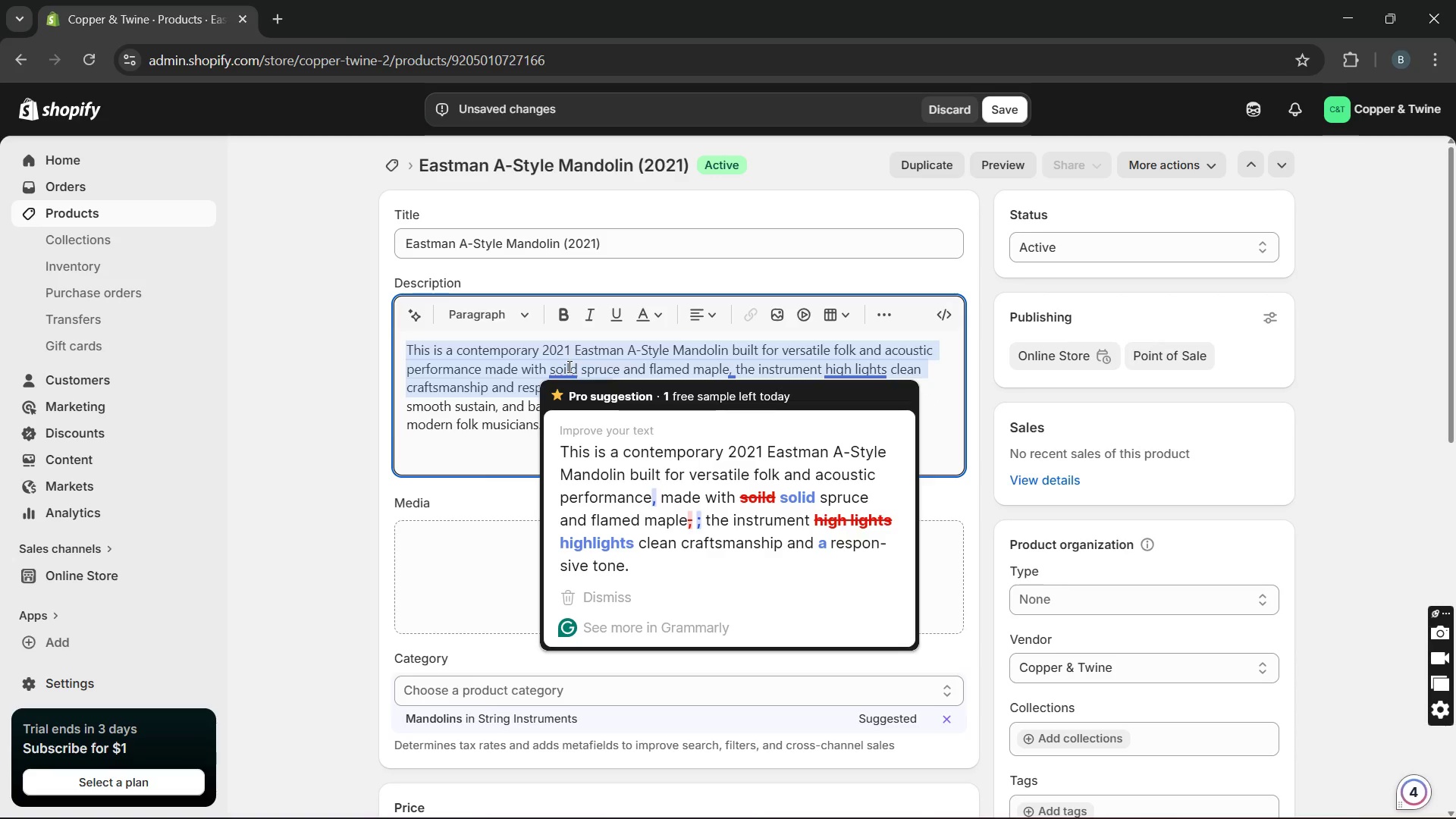 
key(Backspace)
key(Backspace)
type(li)
 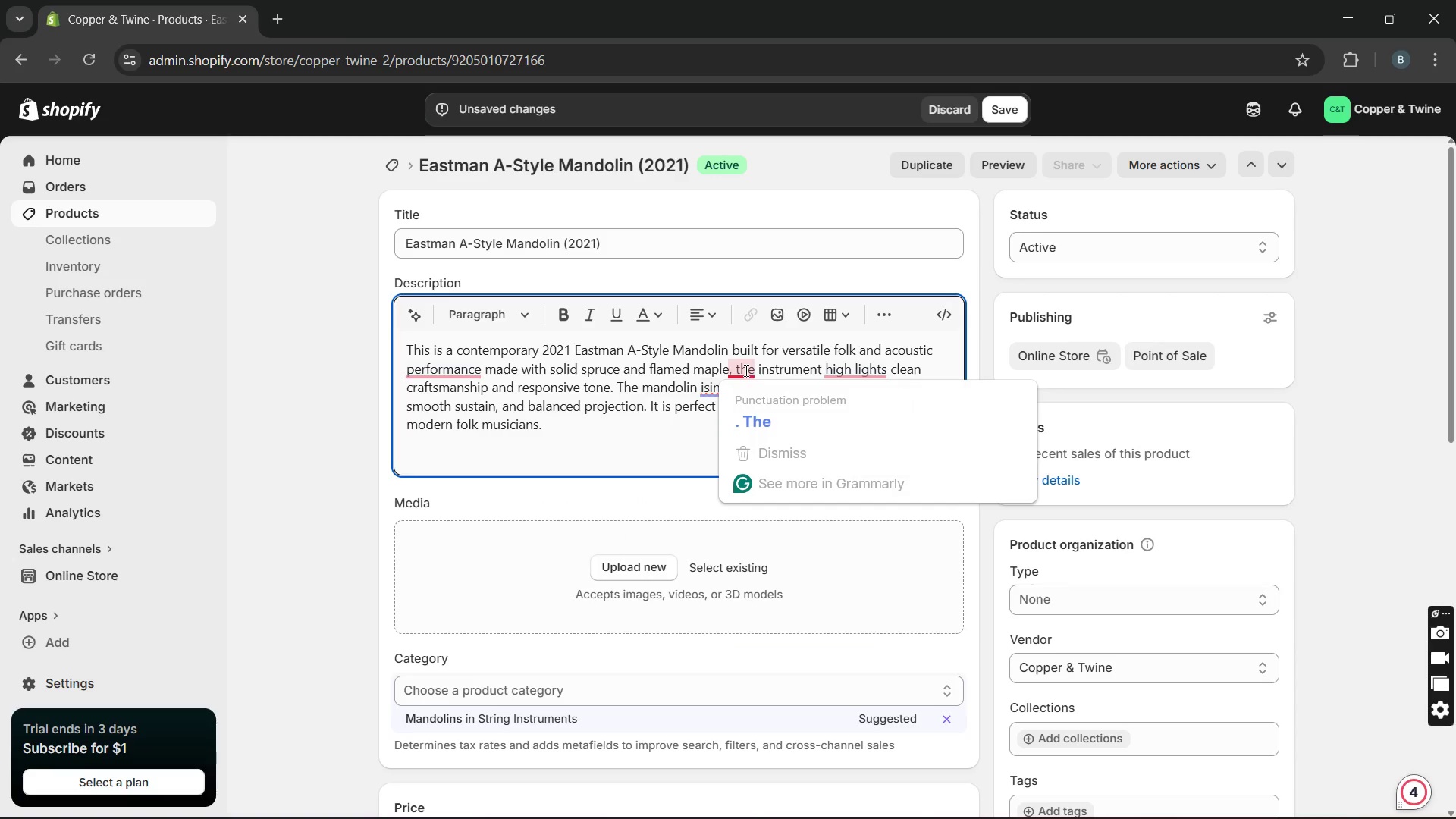 
left_click([741, 416])
 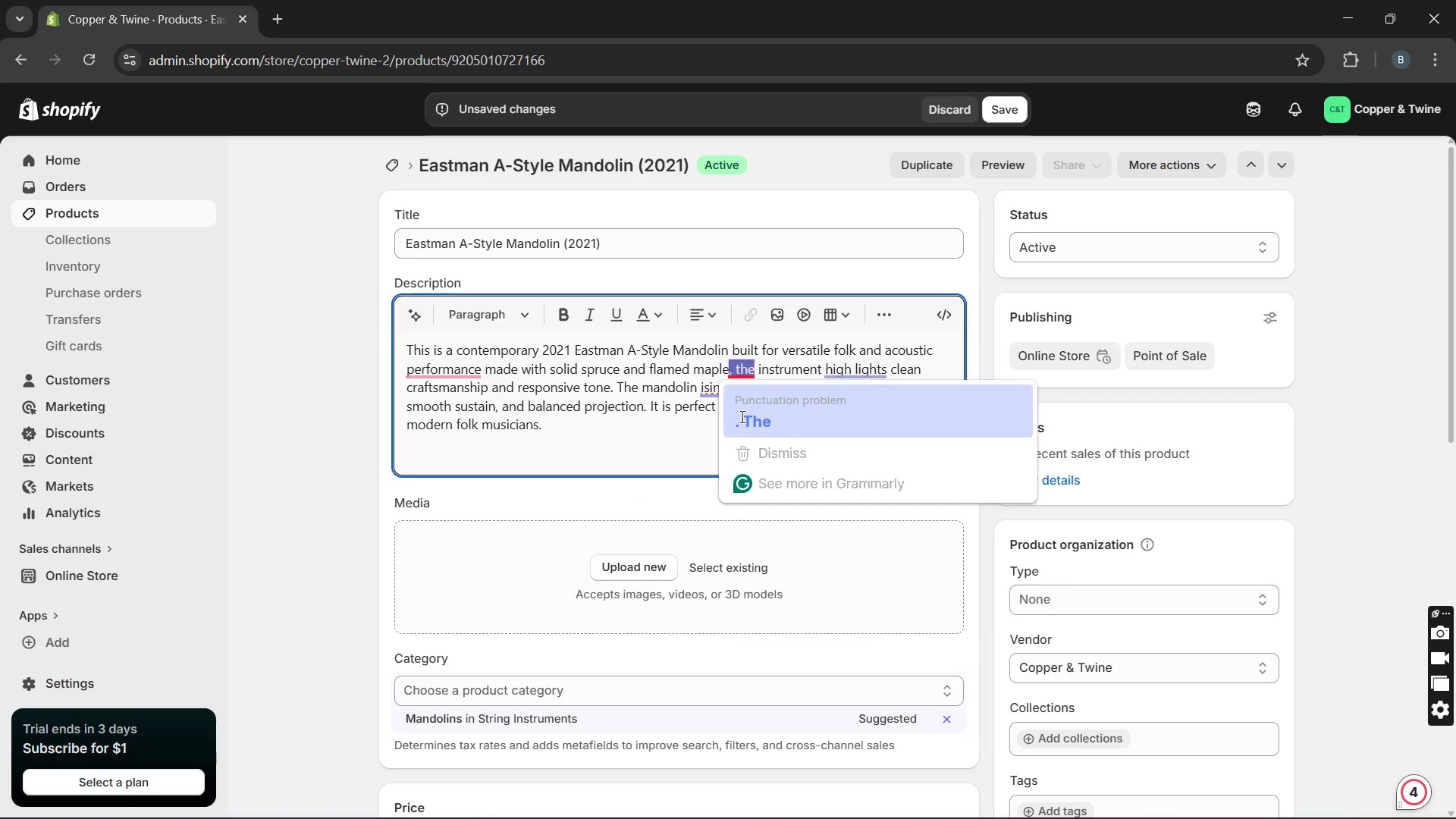 
key(Unknown)
 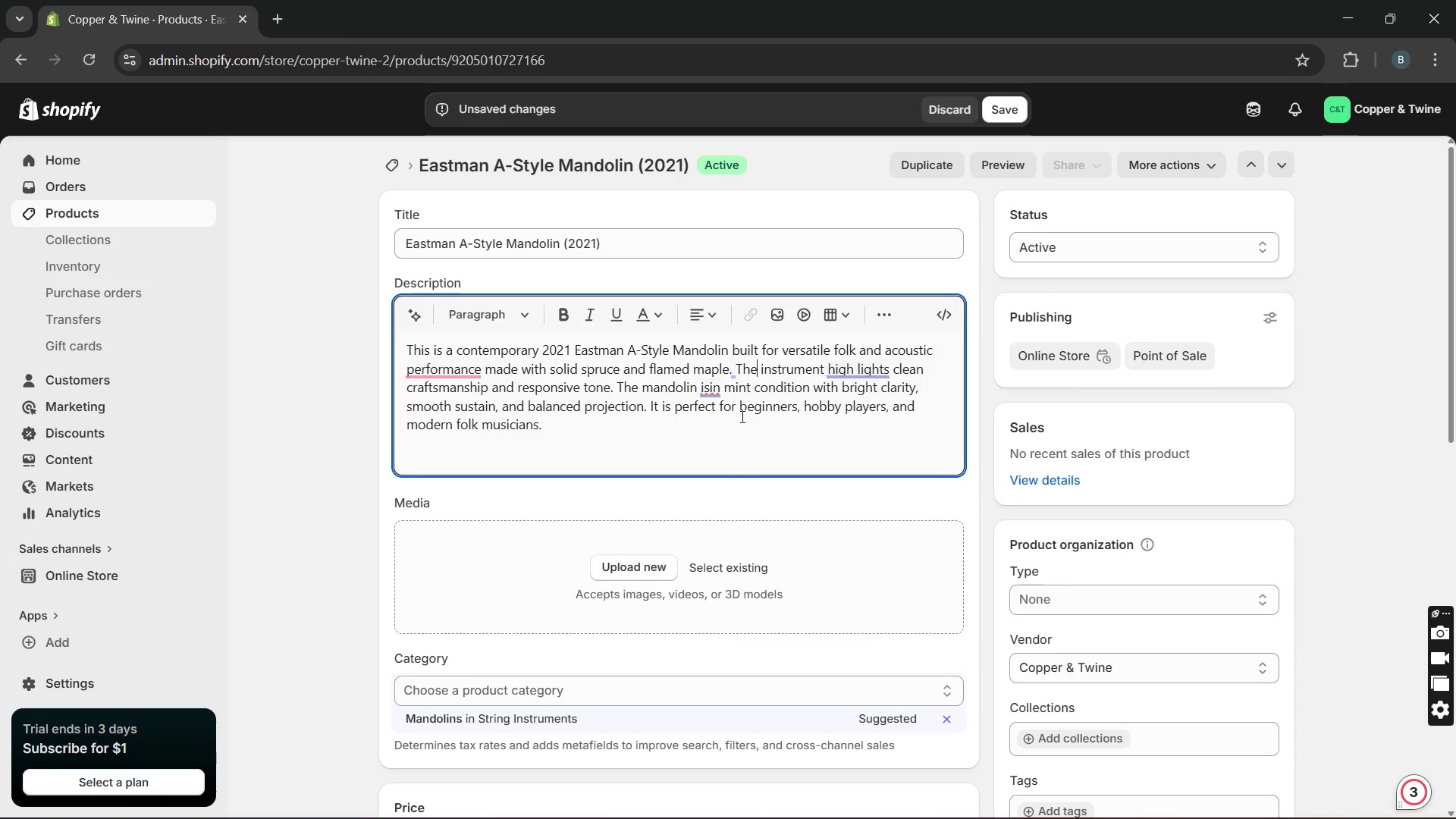 
key(Unknown)
 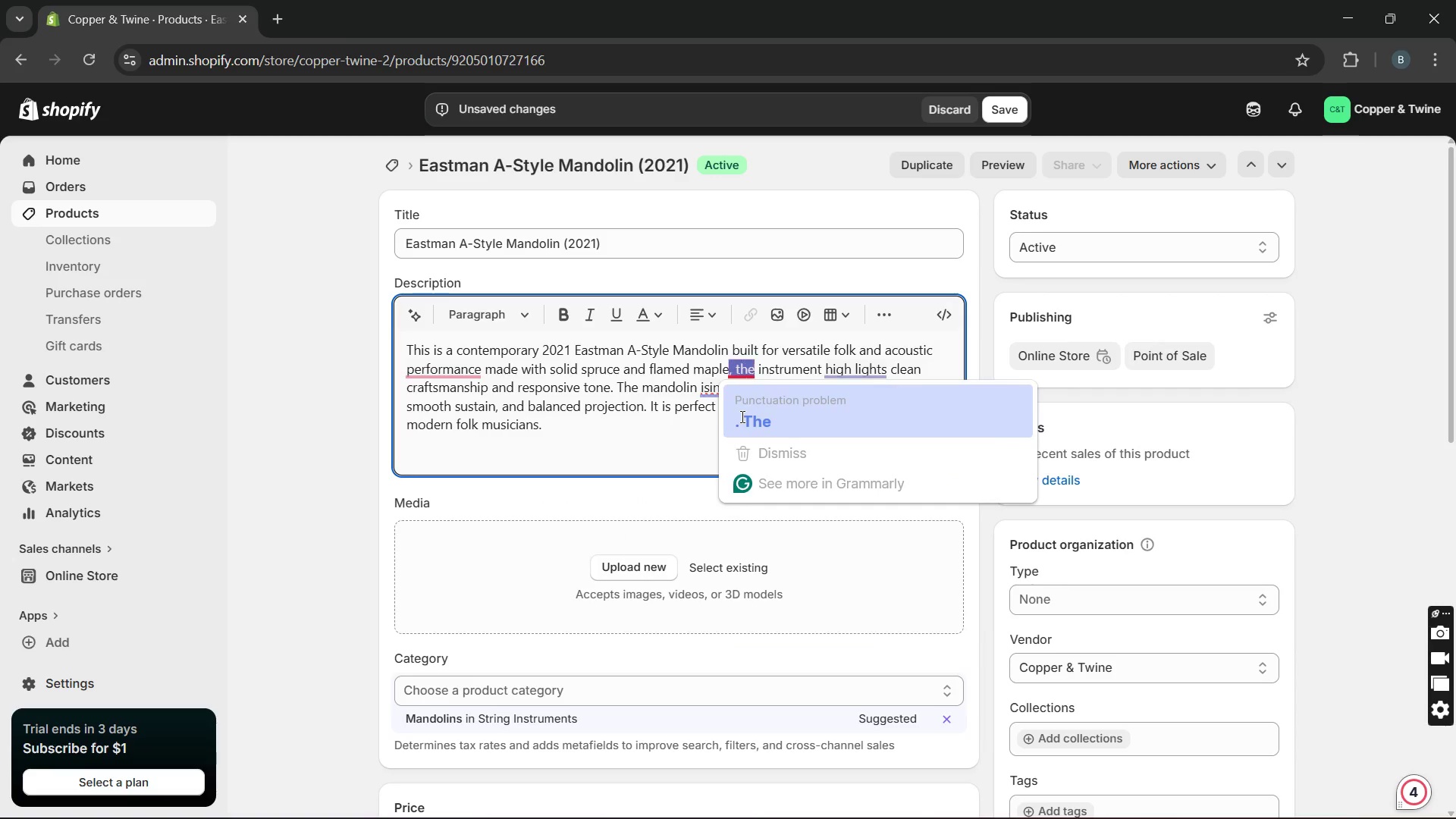 
key(Unknown)
 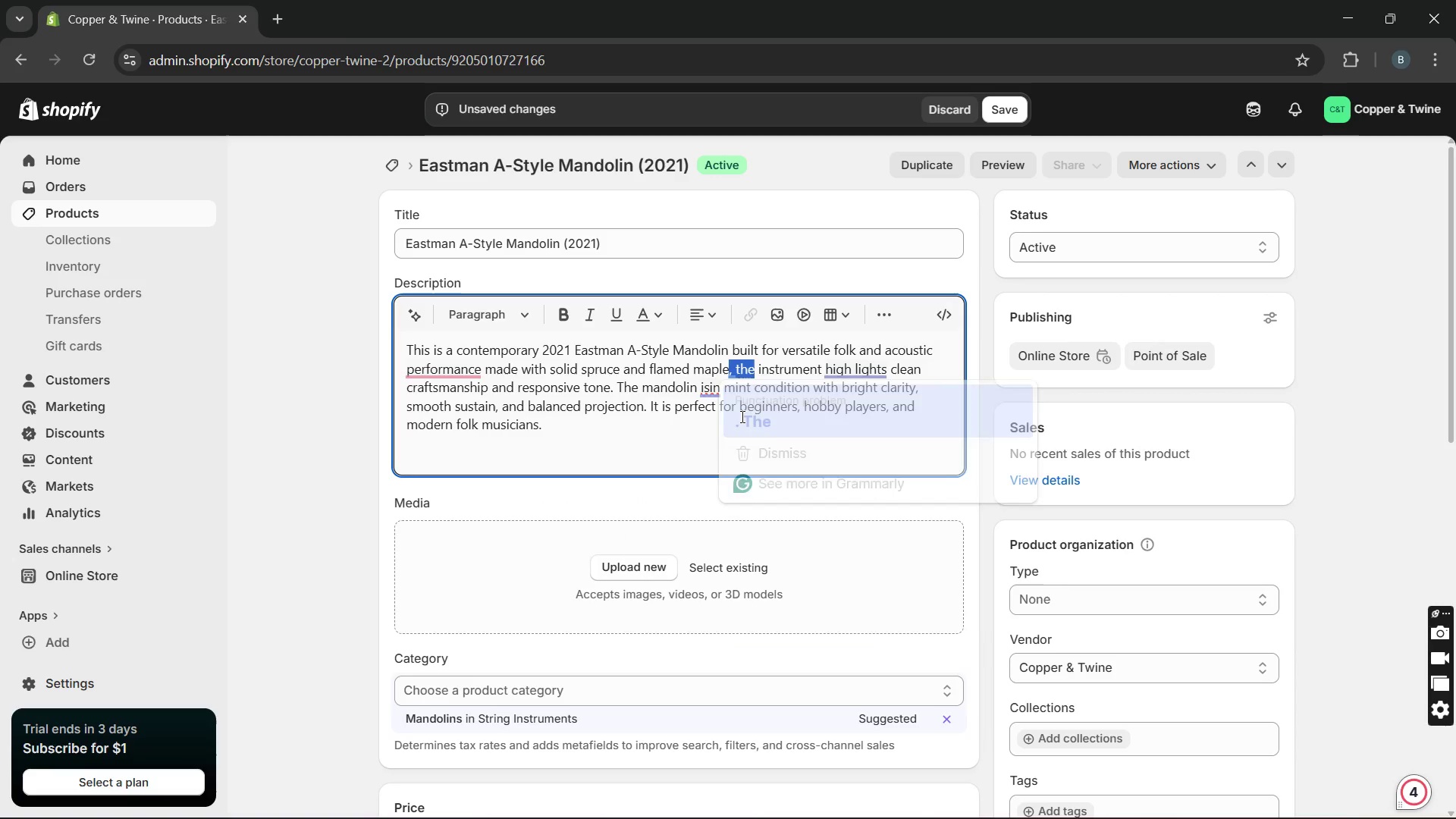 
key(Unknown)
 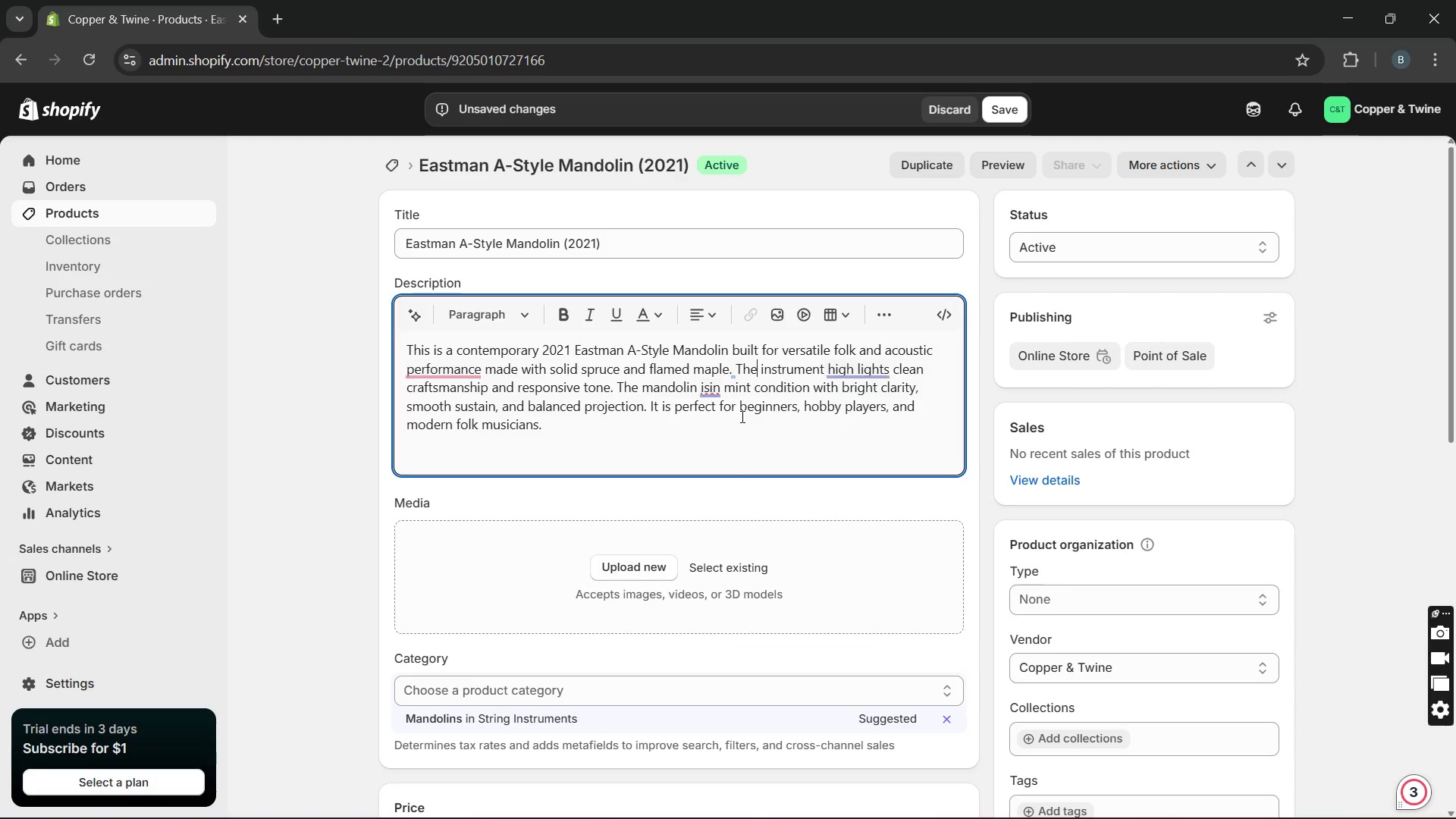 
hold_key(key=Unknown, duration=2.47)
 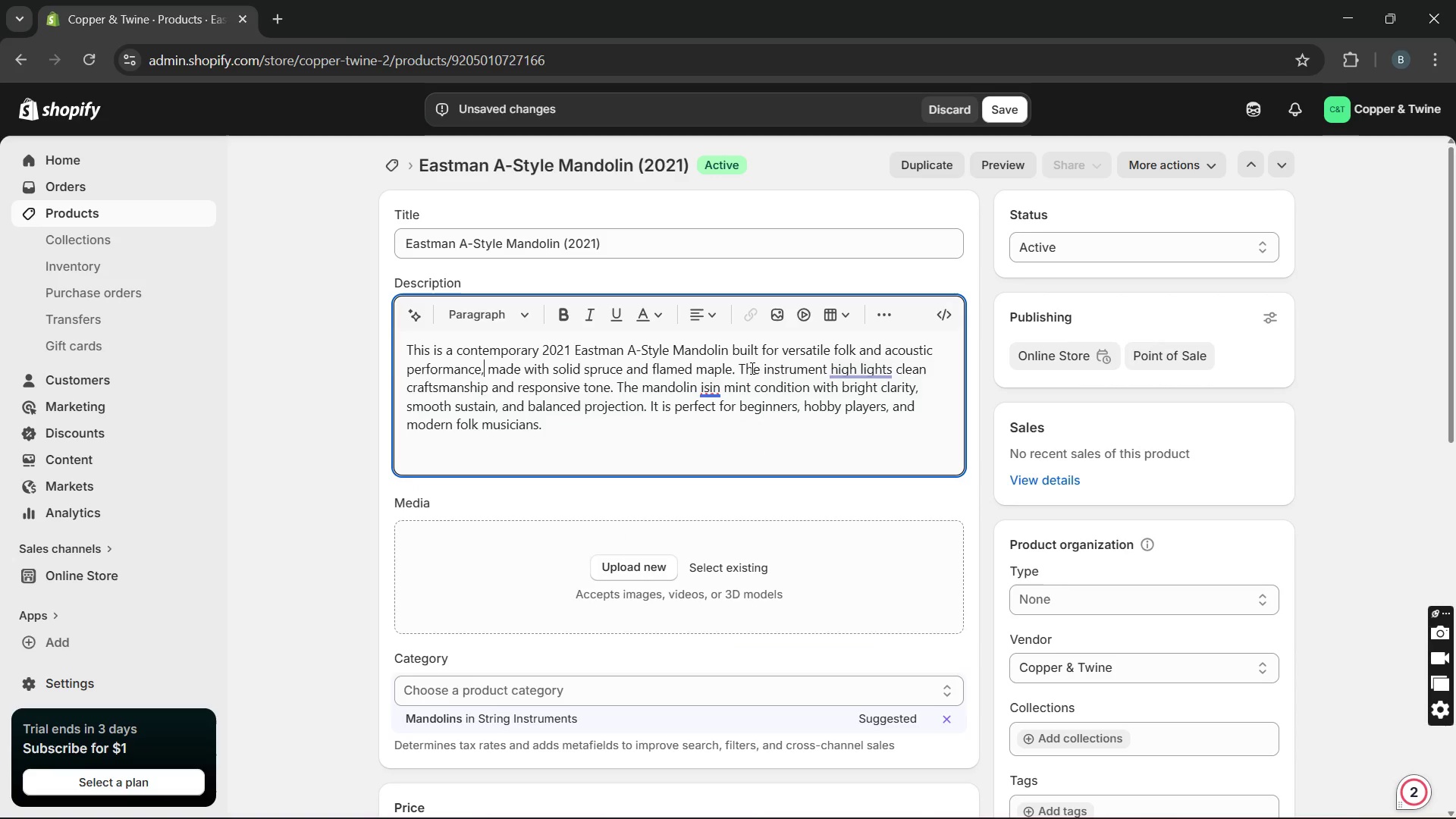 
left_click([441, 398])
 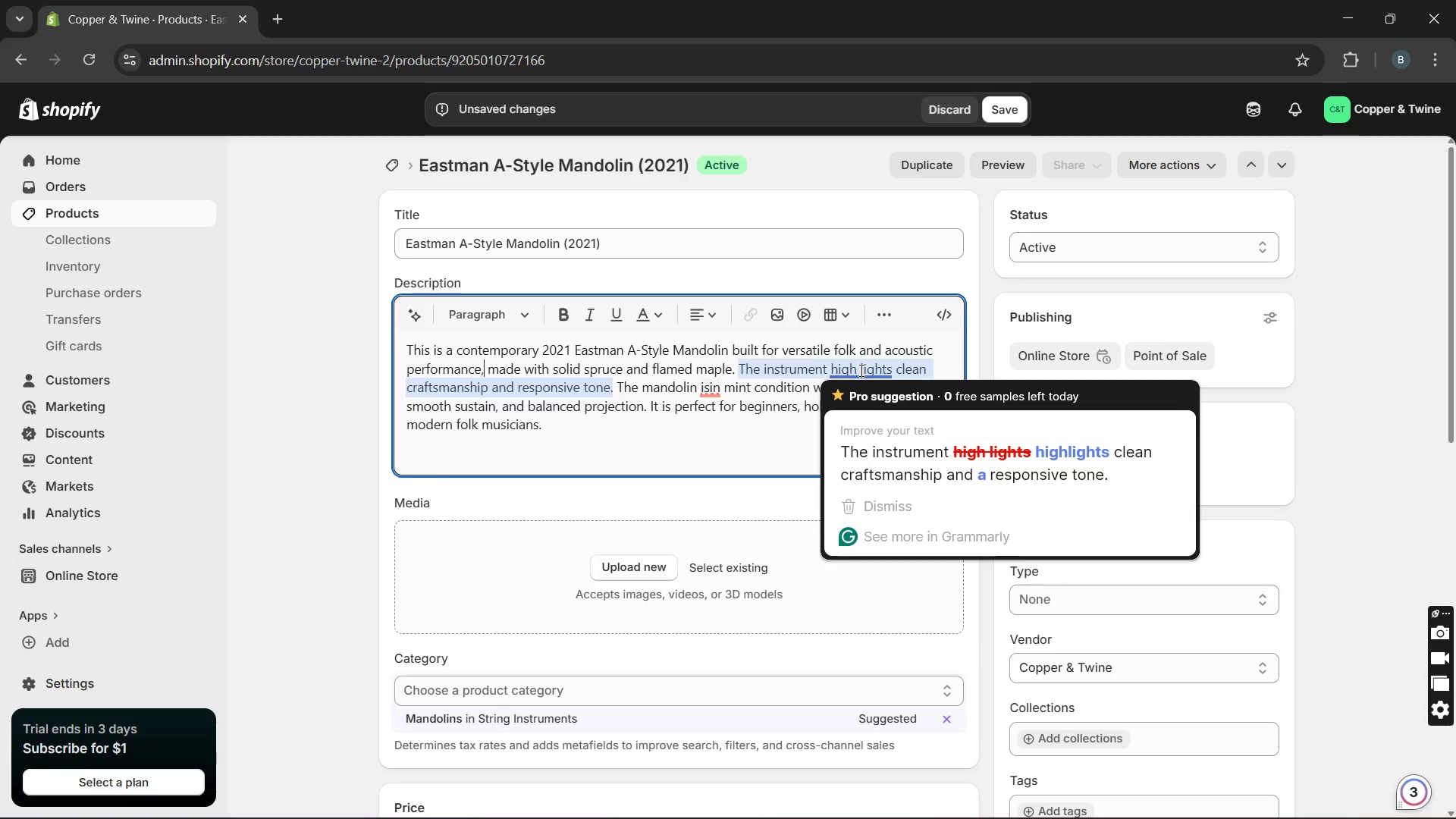 
left_click([860, 370])
 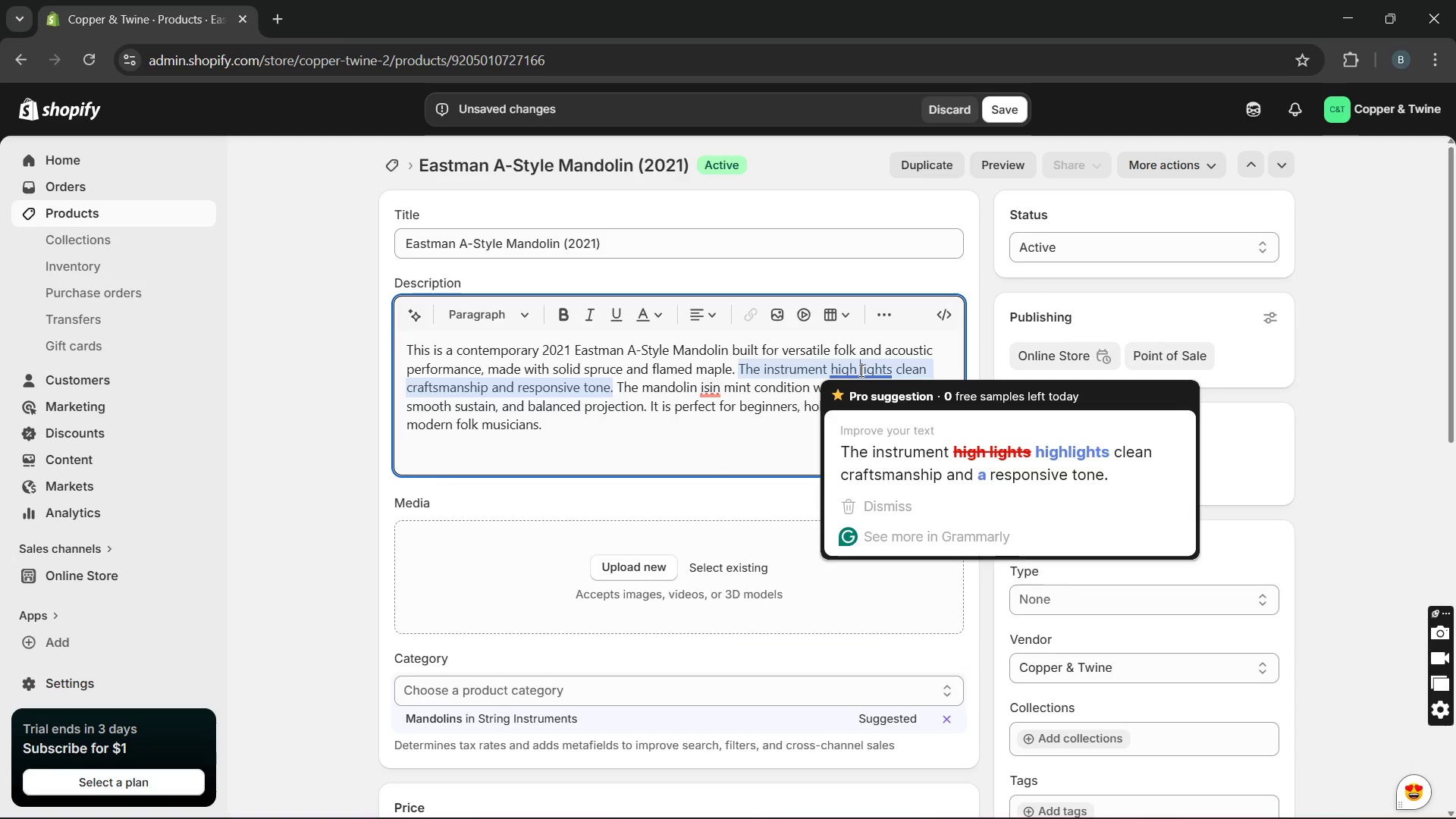 
key(Backspace)
 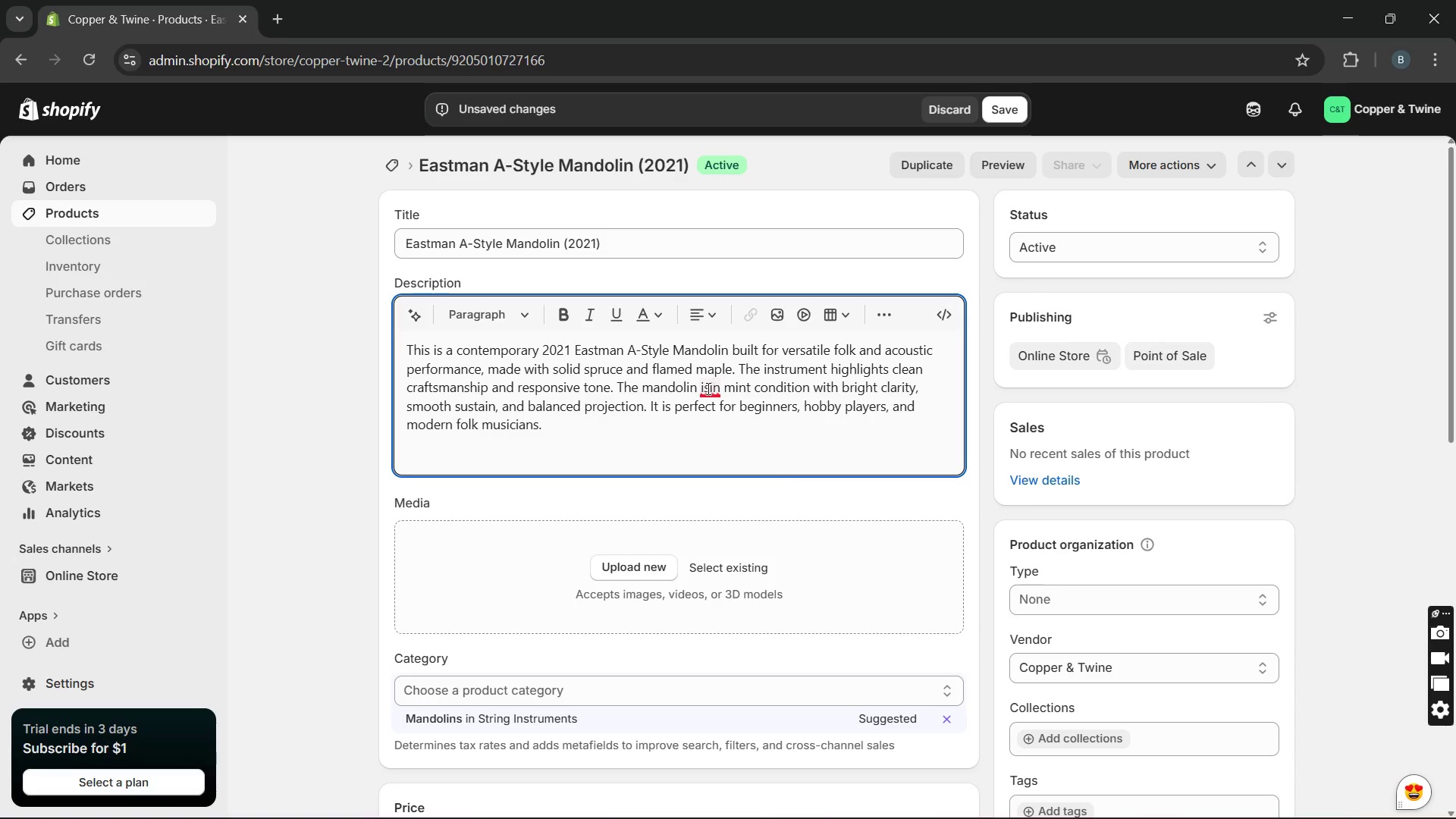 
left_click([708, 388])
 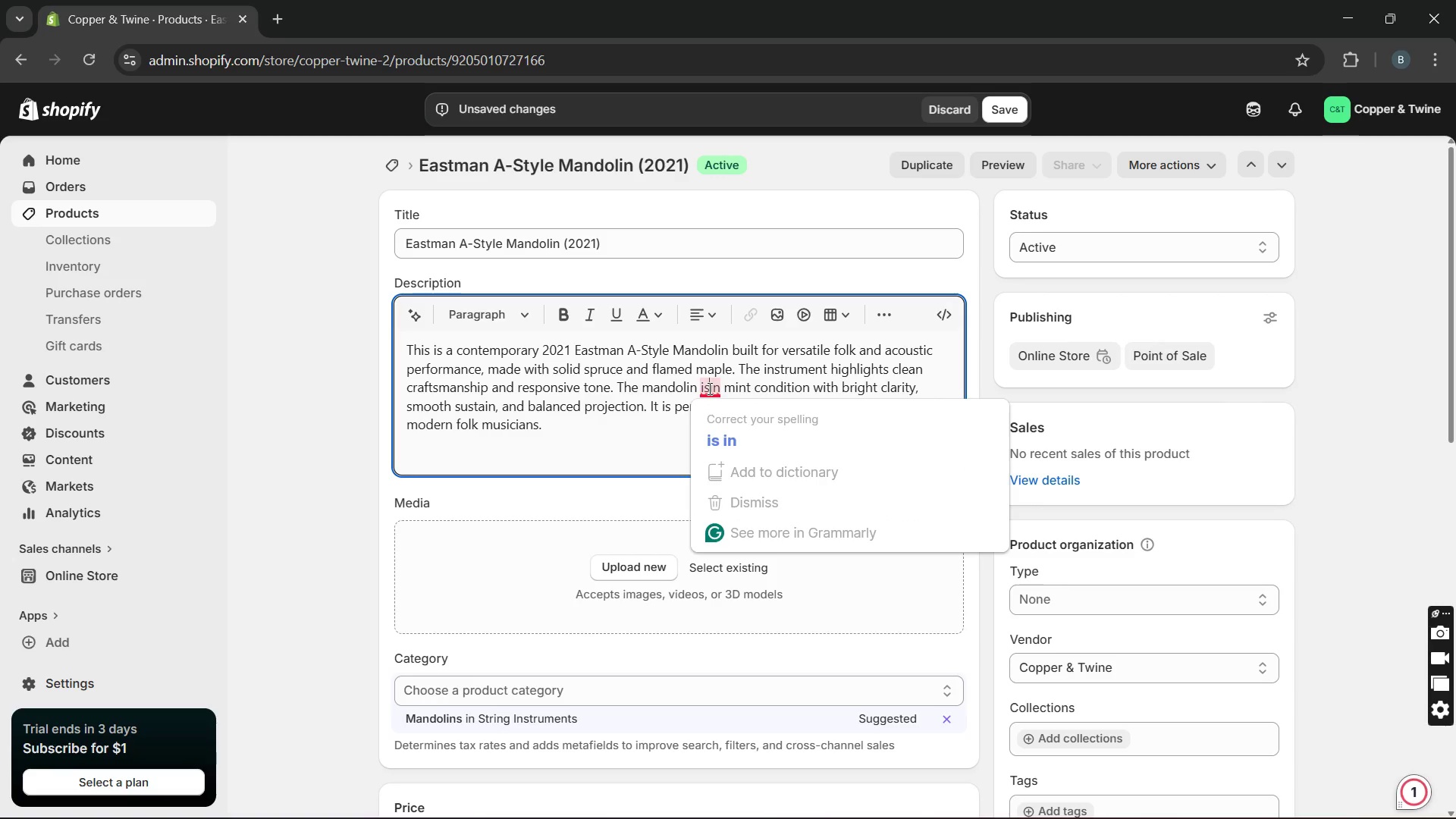 
key(Space)
 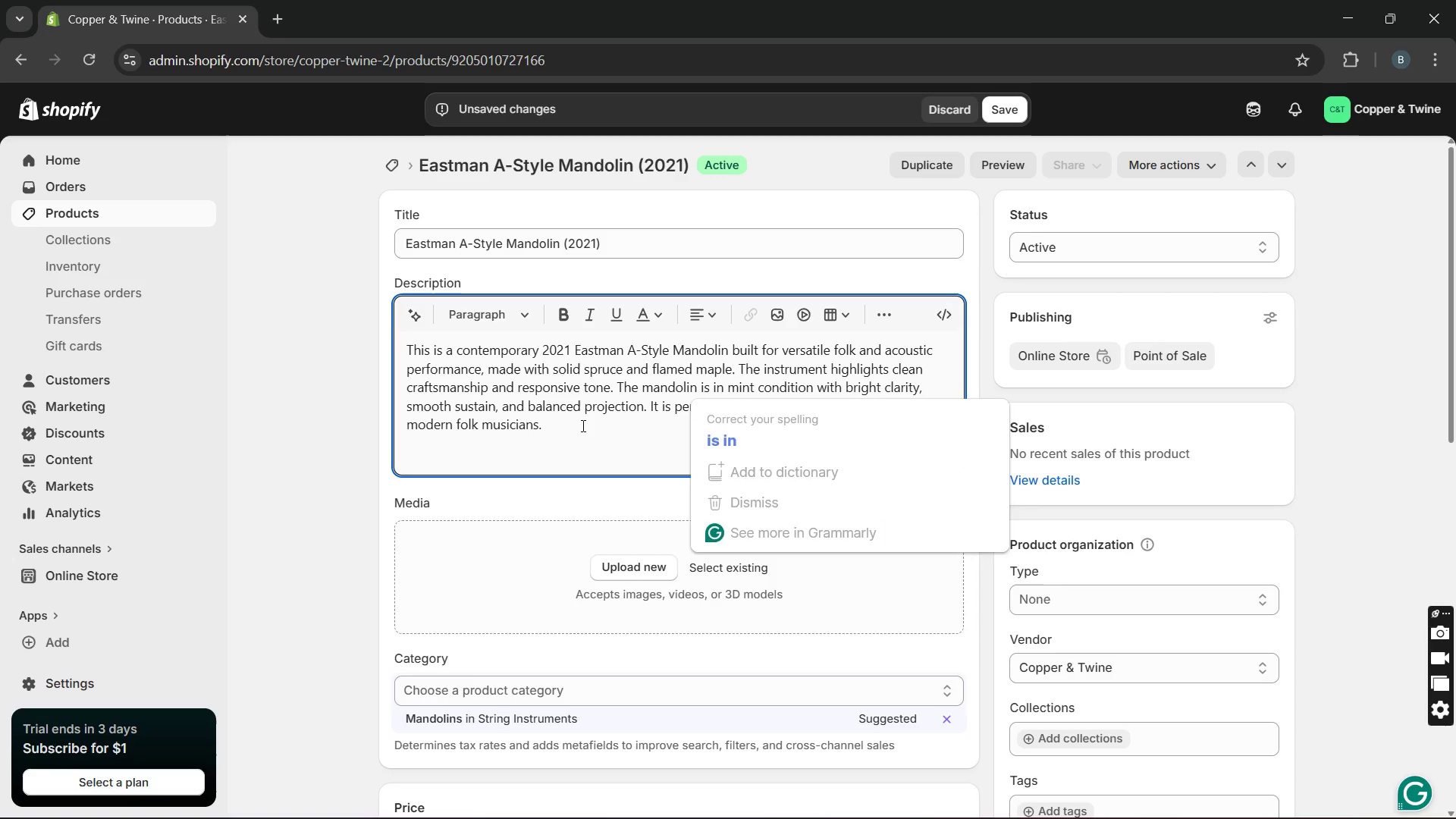 
left_click([580, 425])
 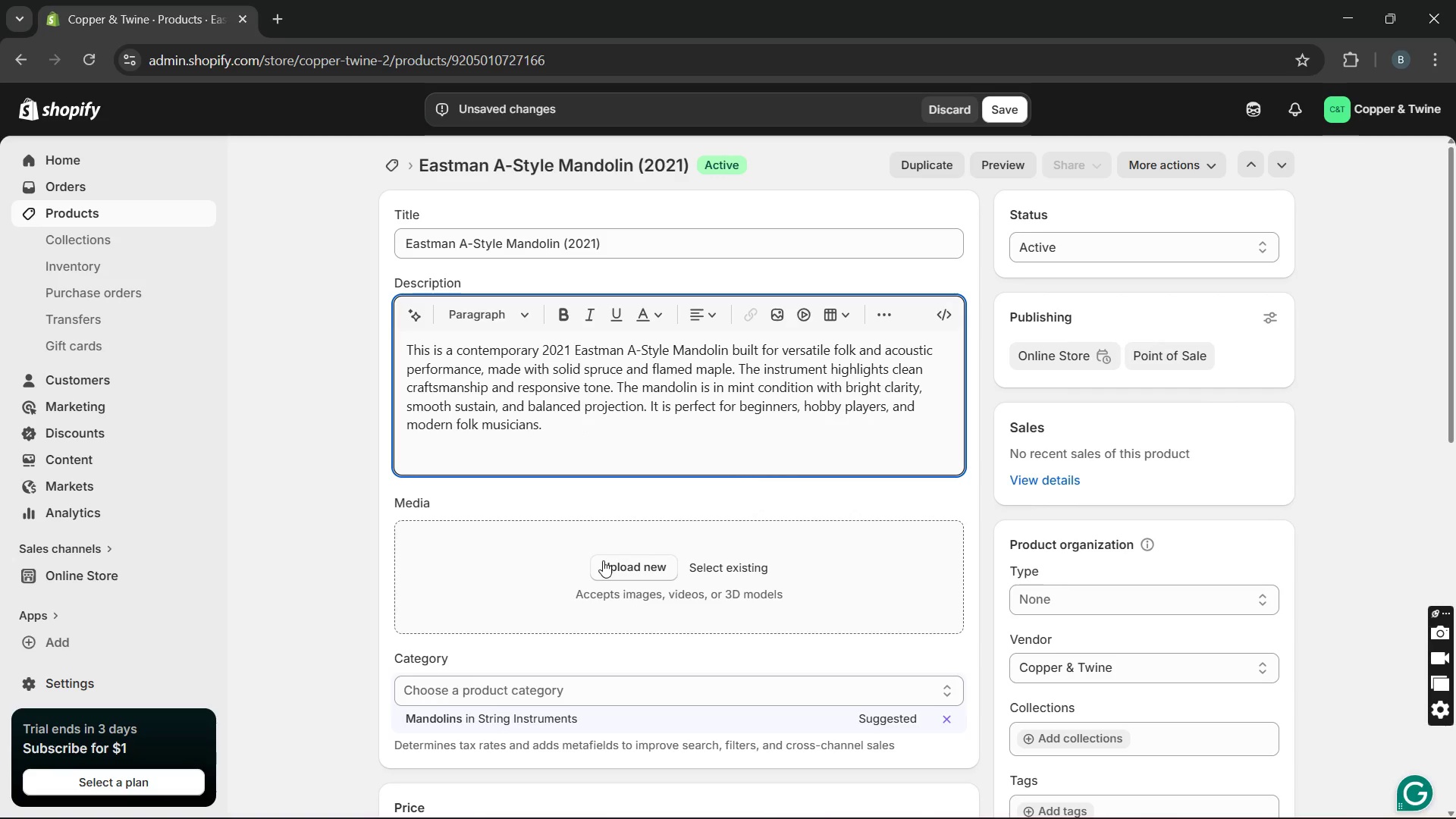 
left_click([603, 560])
 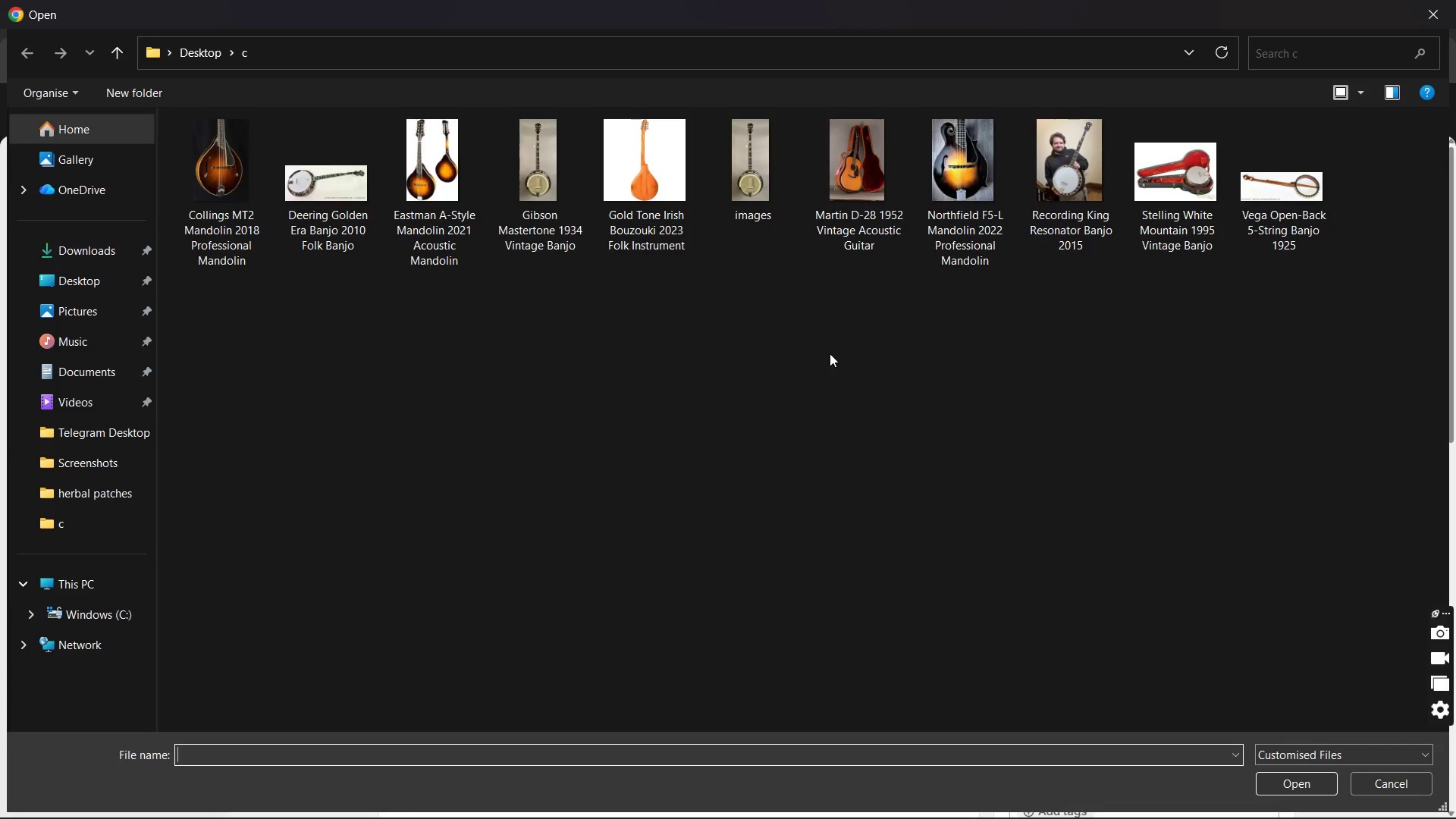 
wait(9.84)
 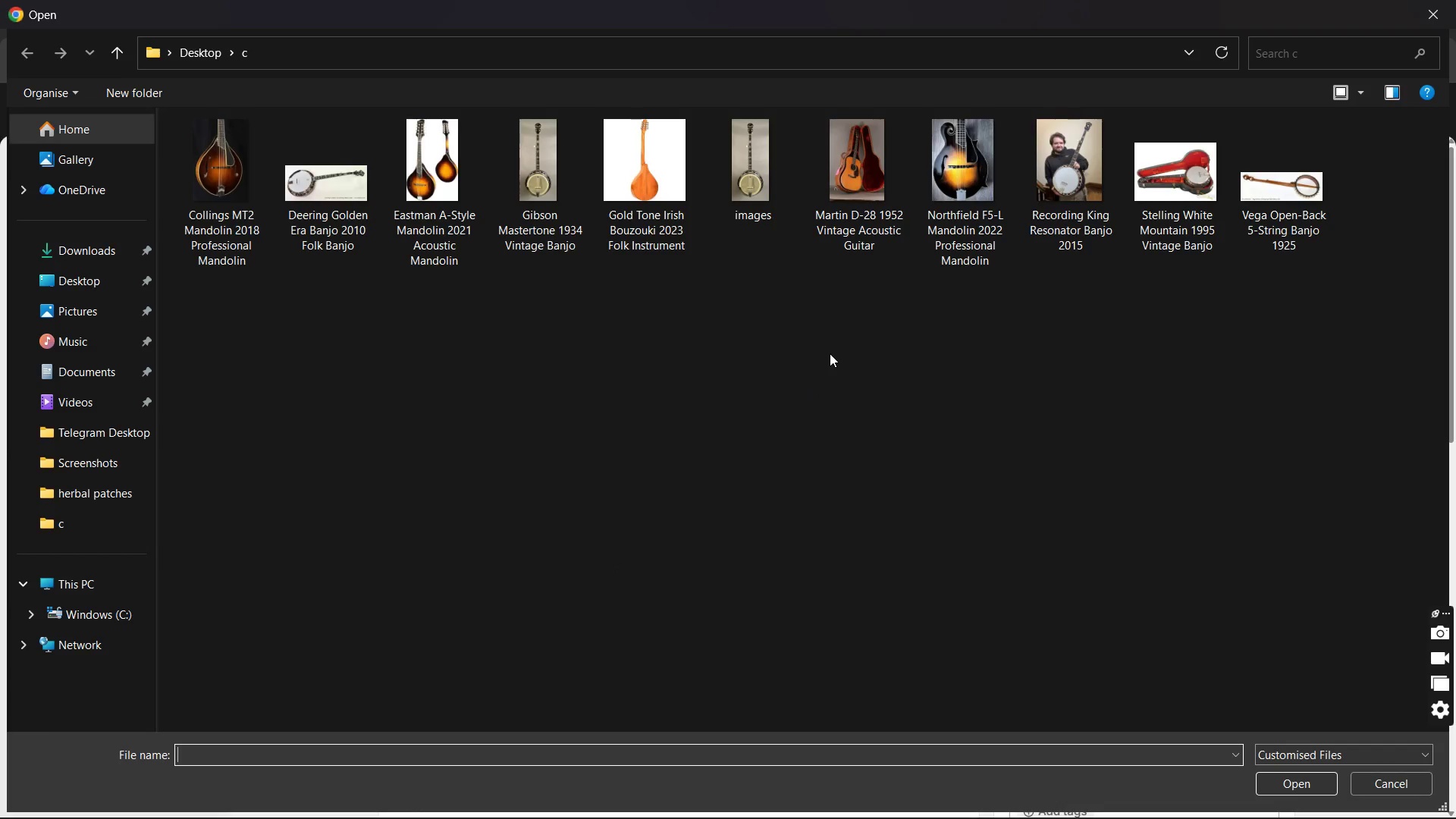 
double_click([454, 207])
 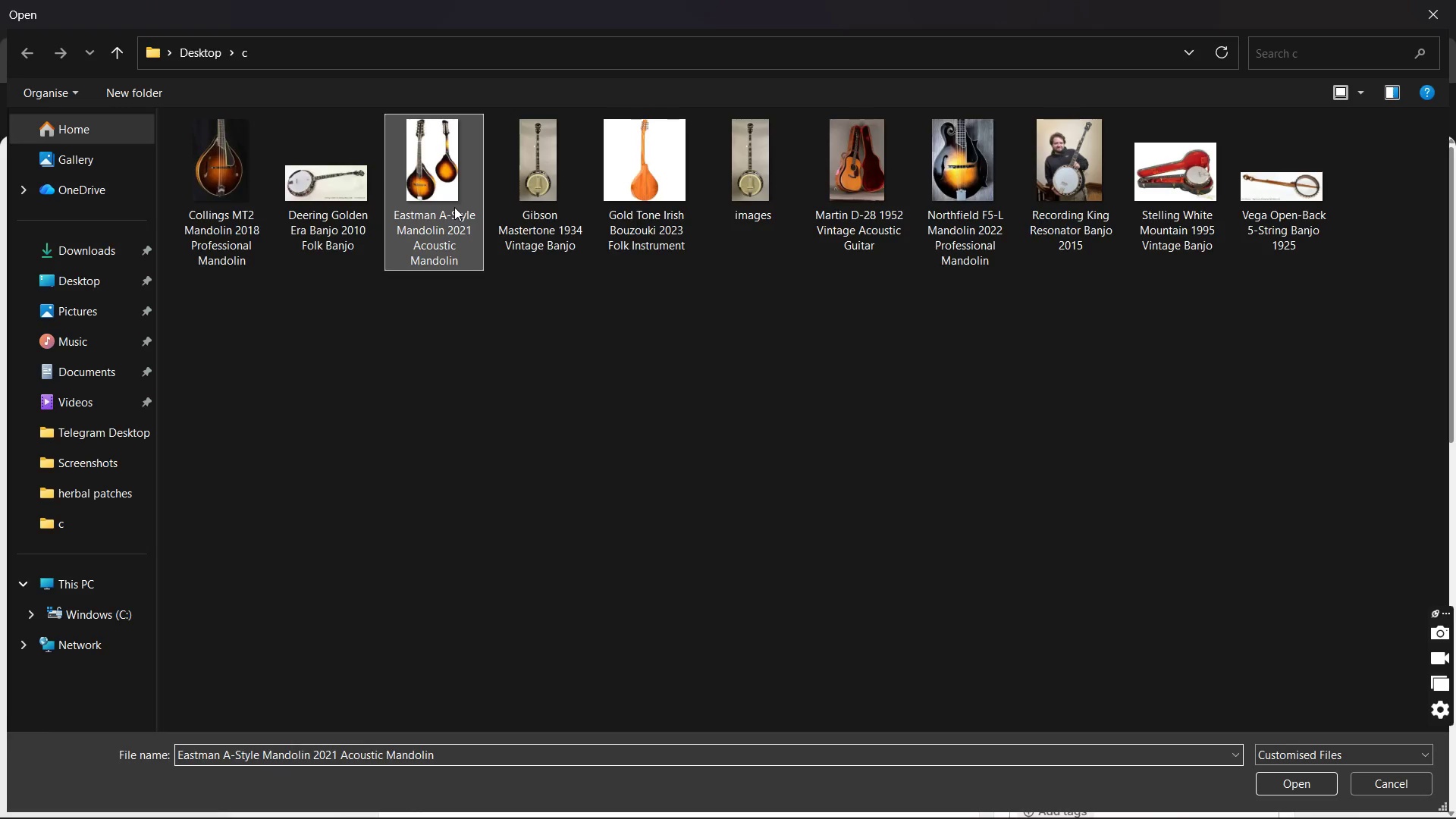 
triple_click([454, 207])
 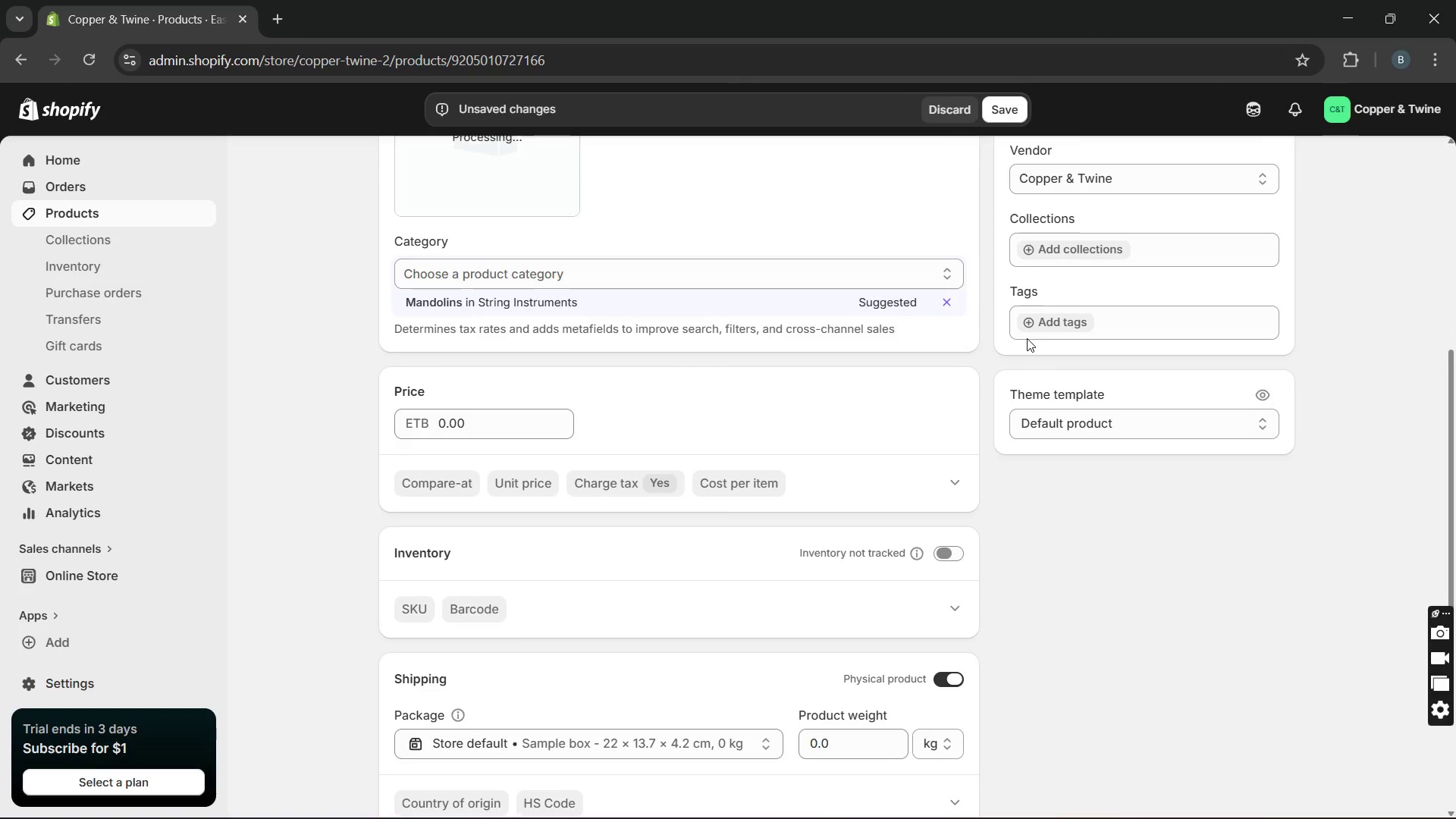 
wait(5.81)
 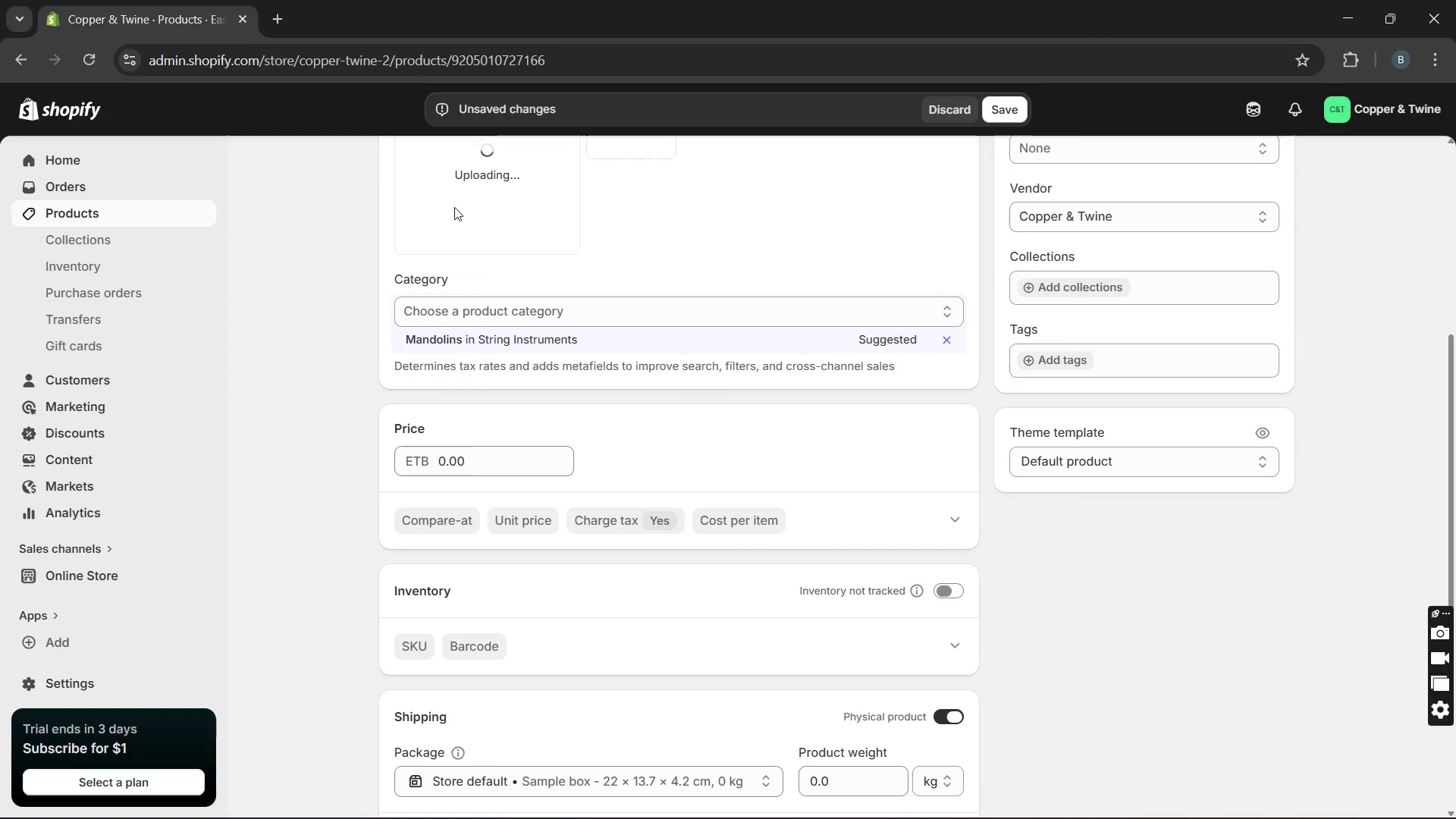 
left_click([952, 550])
 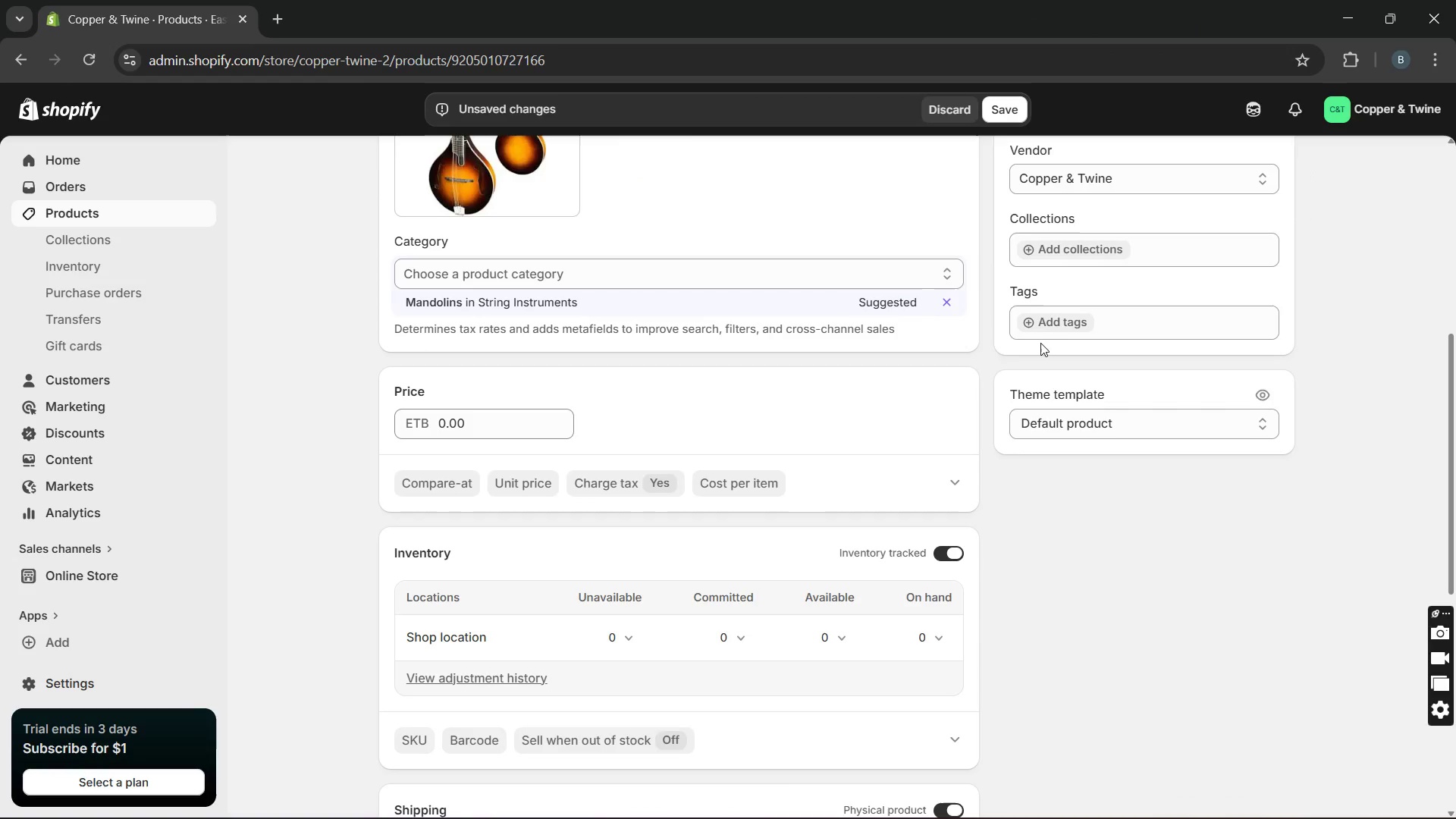 
left_click([1045, 329])
 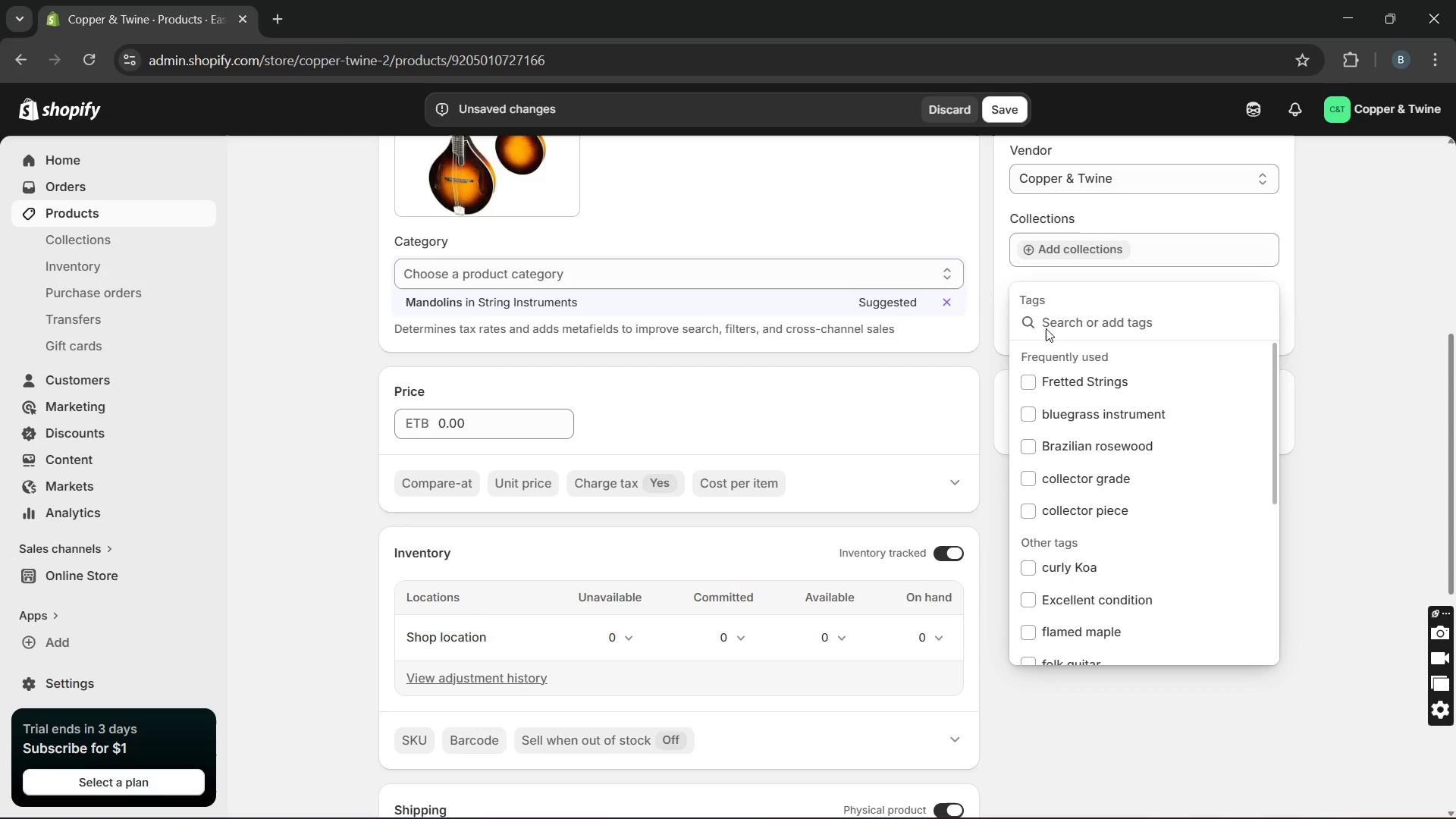 
wait(12.27)
 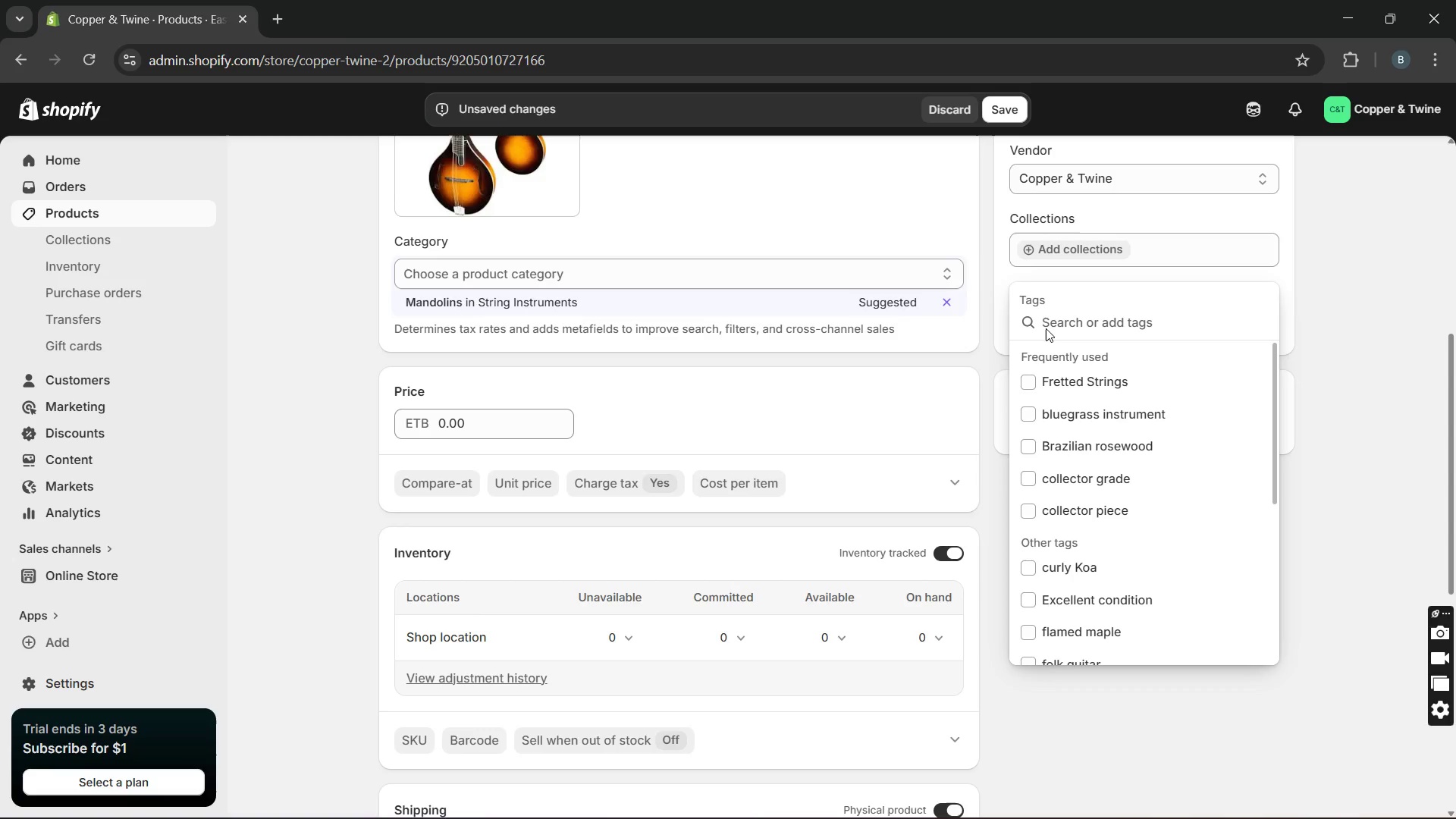 
left_click([1067, 523])
 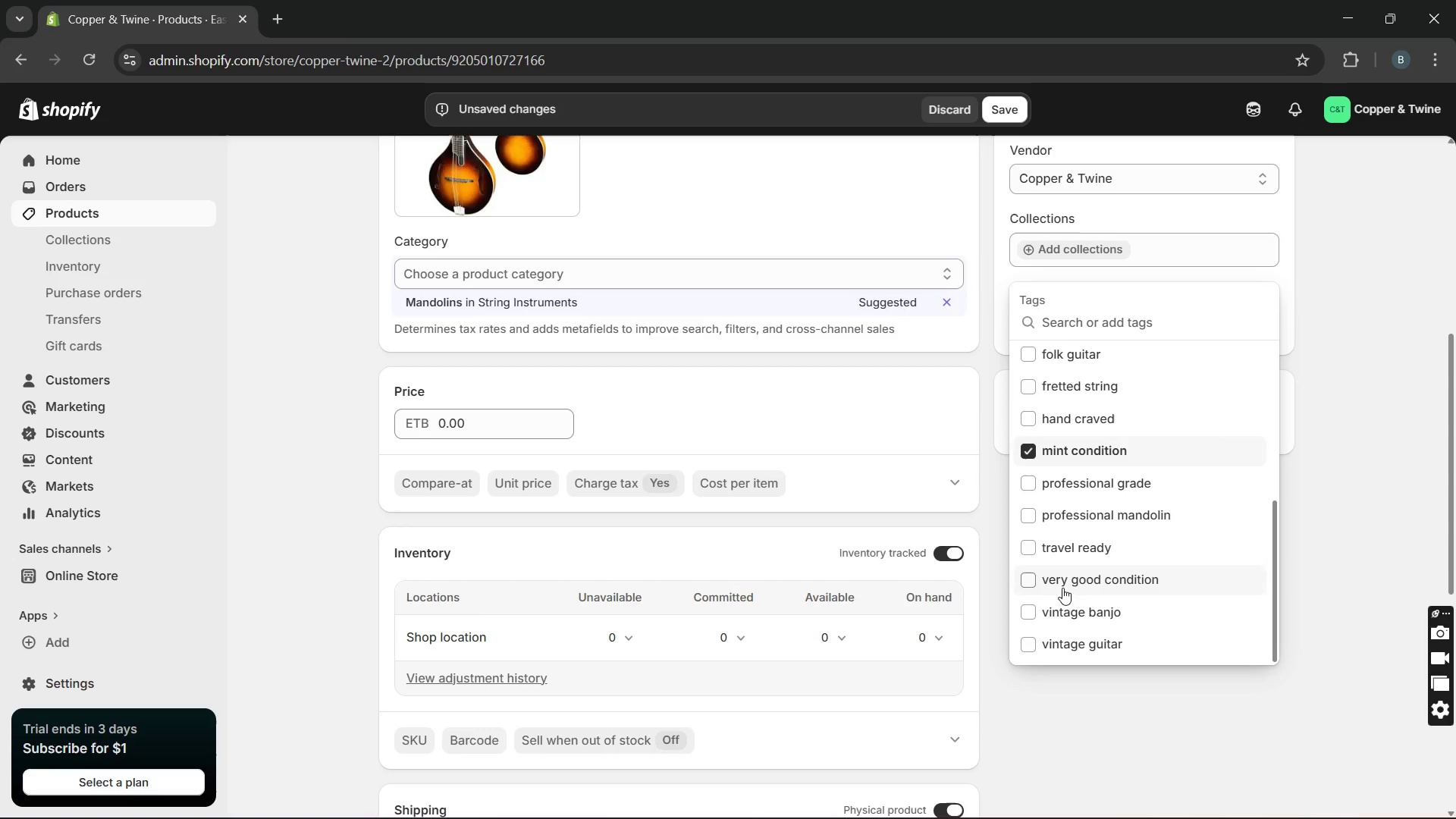 
wait(17.56)
 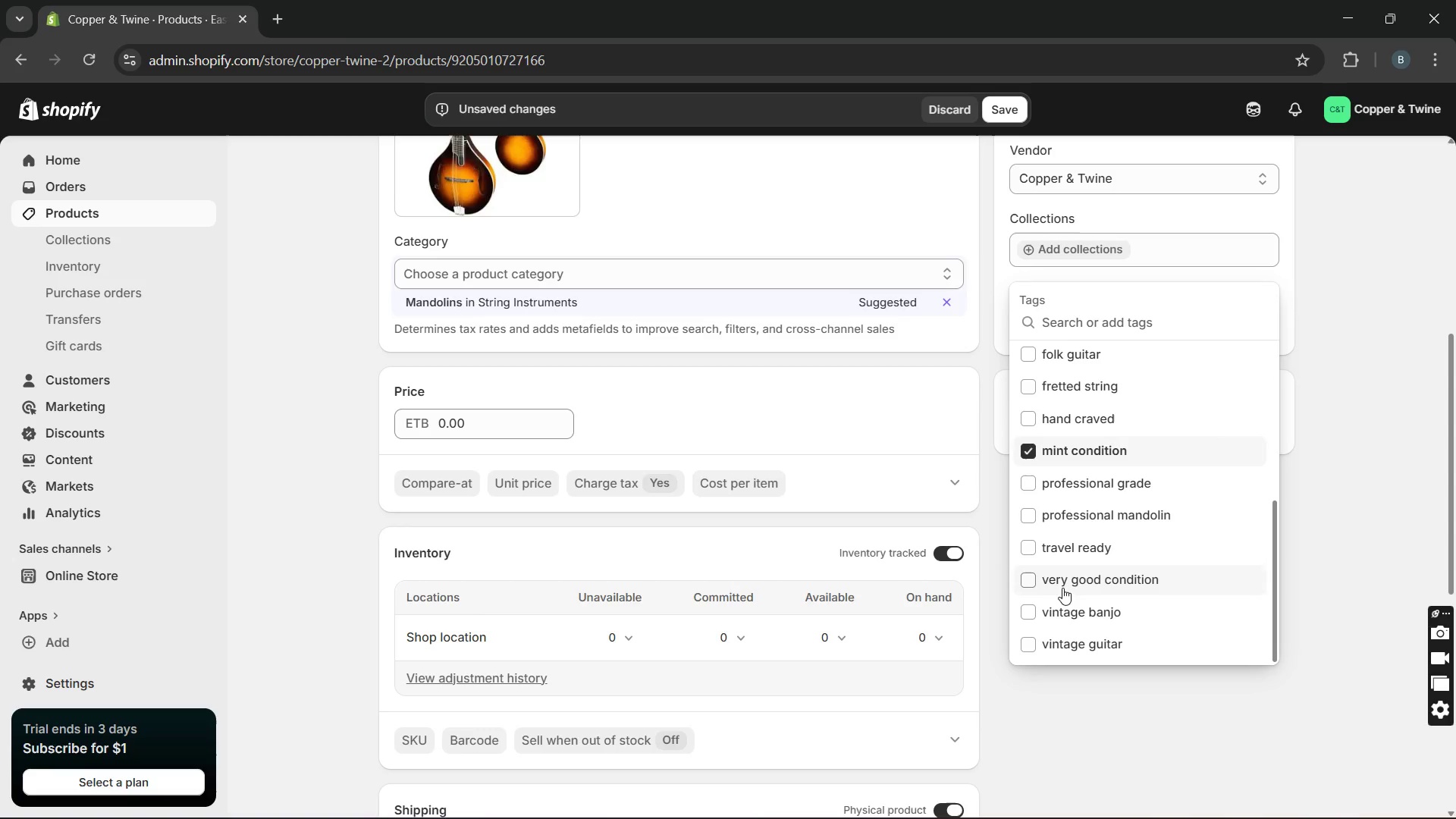 
left_click([1115, 376])
 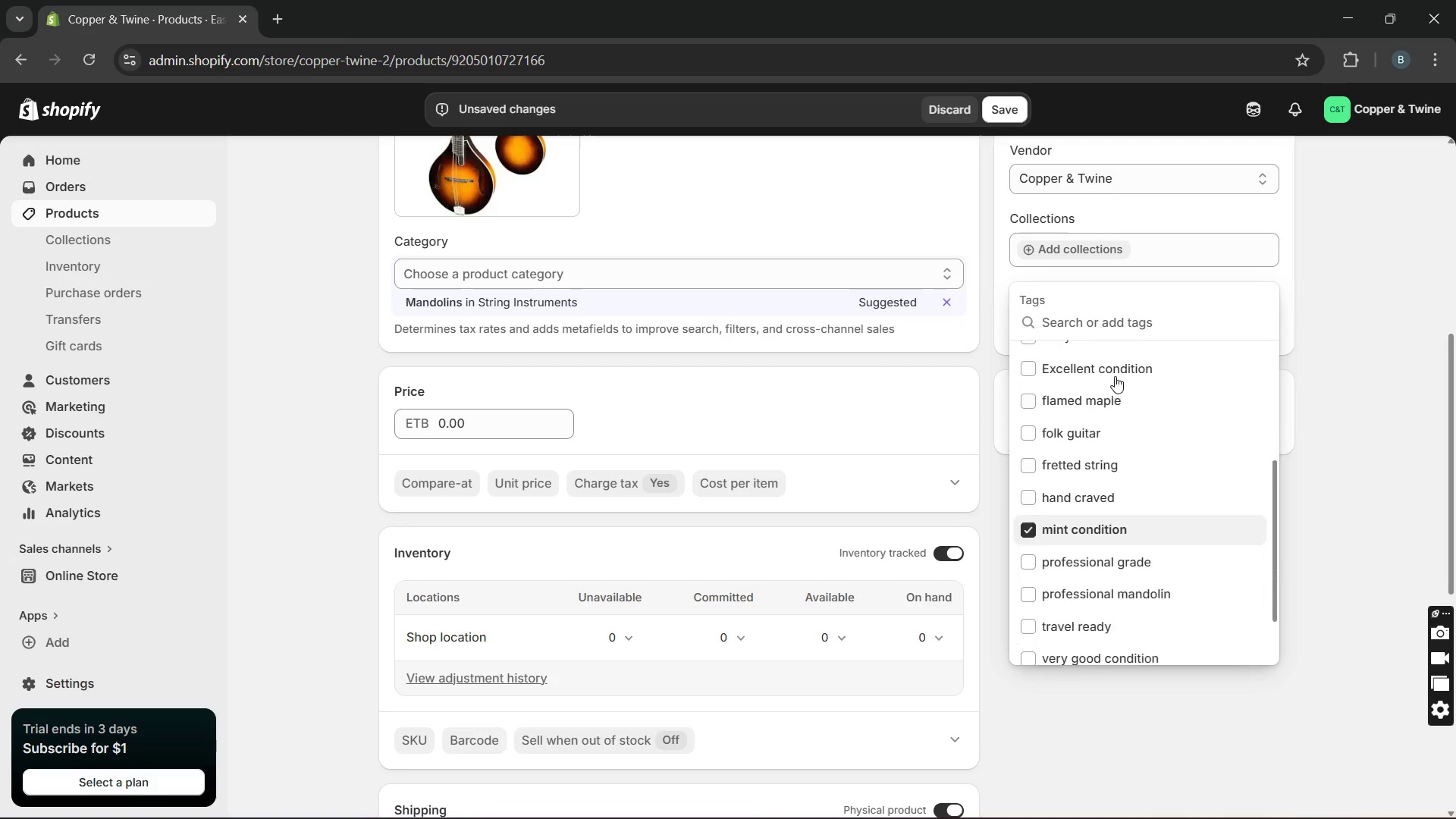 
wait(6.36)
 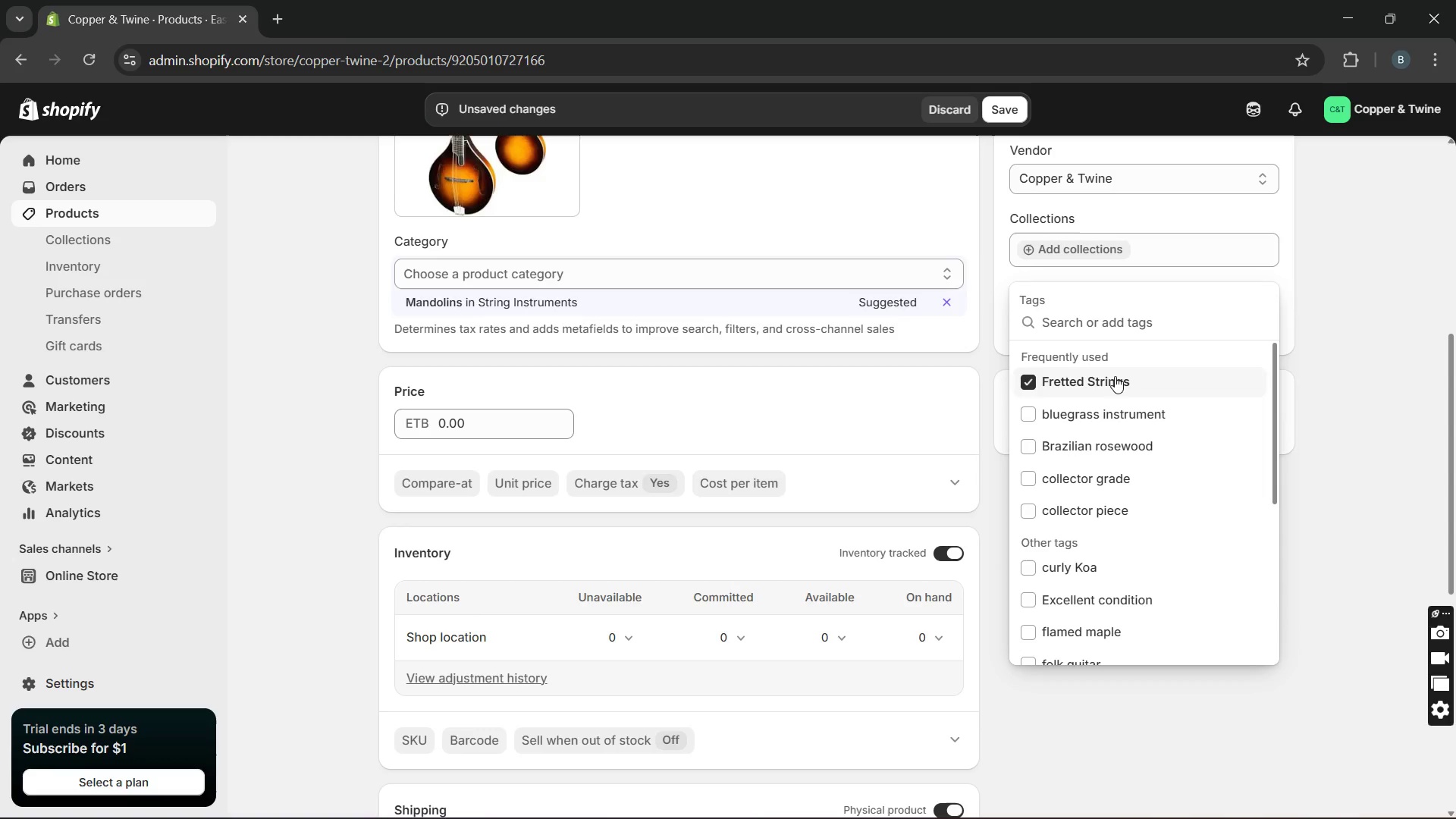 
left_click([1058, 589])
 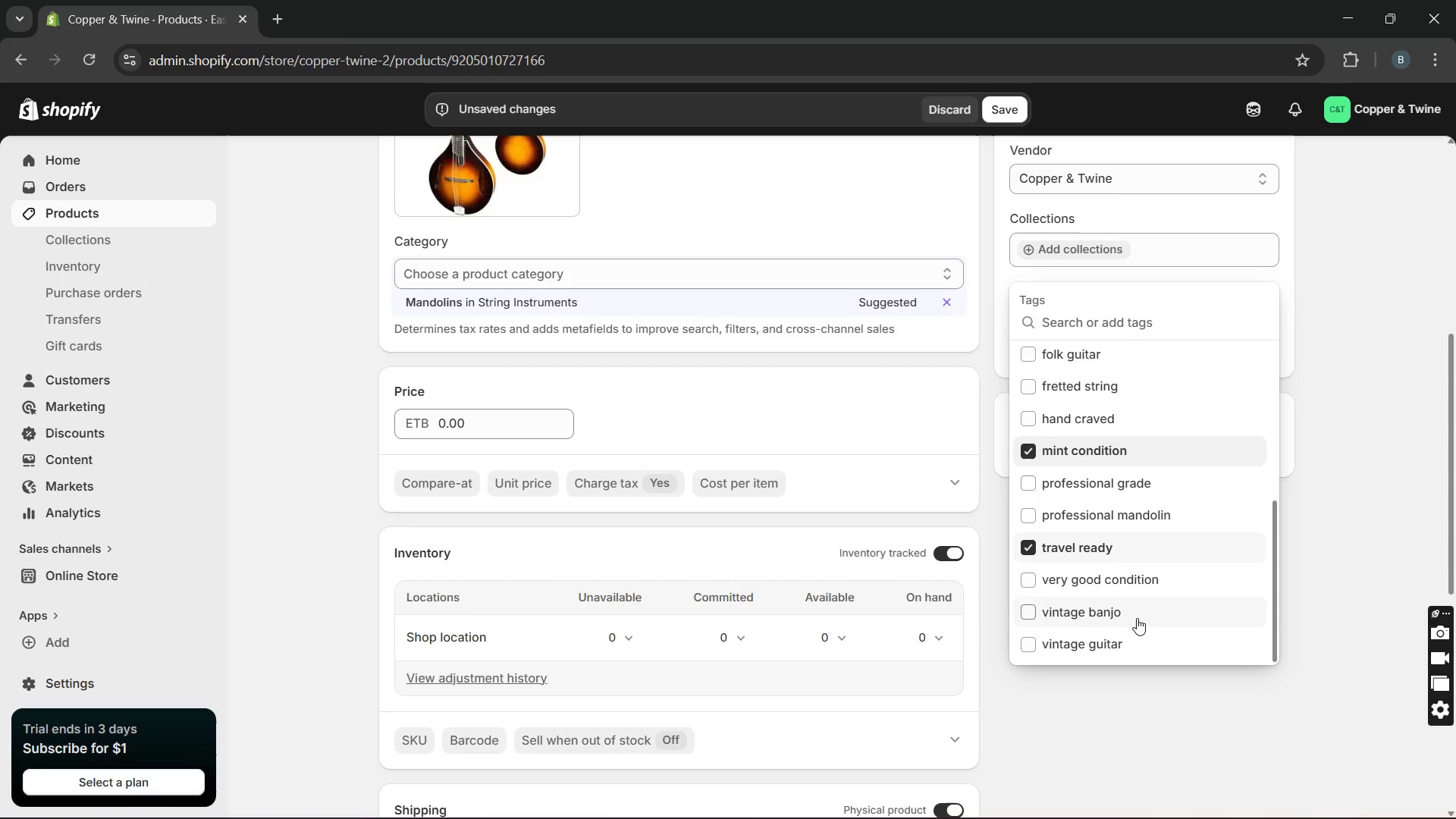 
wait(12.27)
 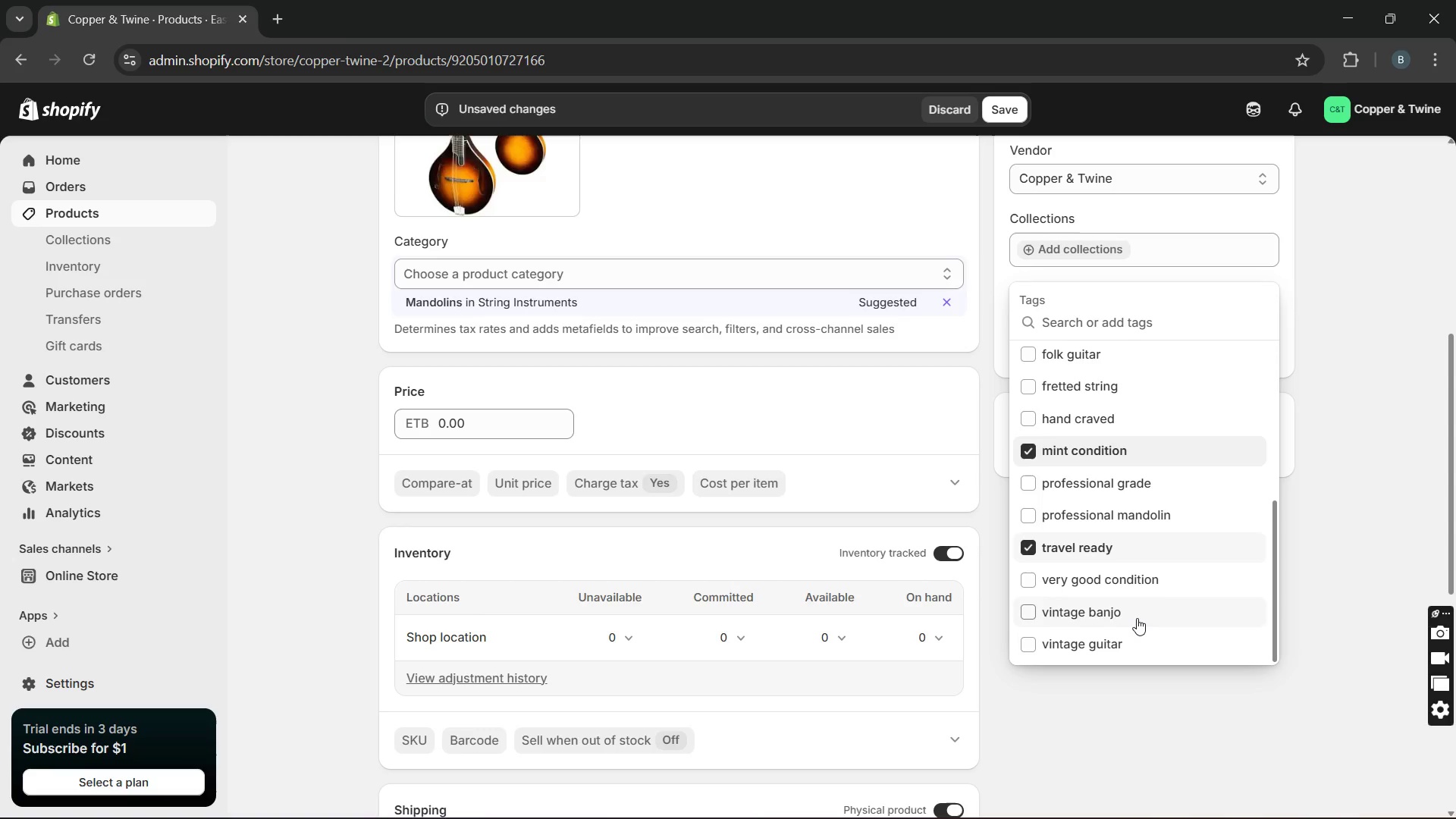 
left_click([1107, 482])
 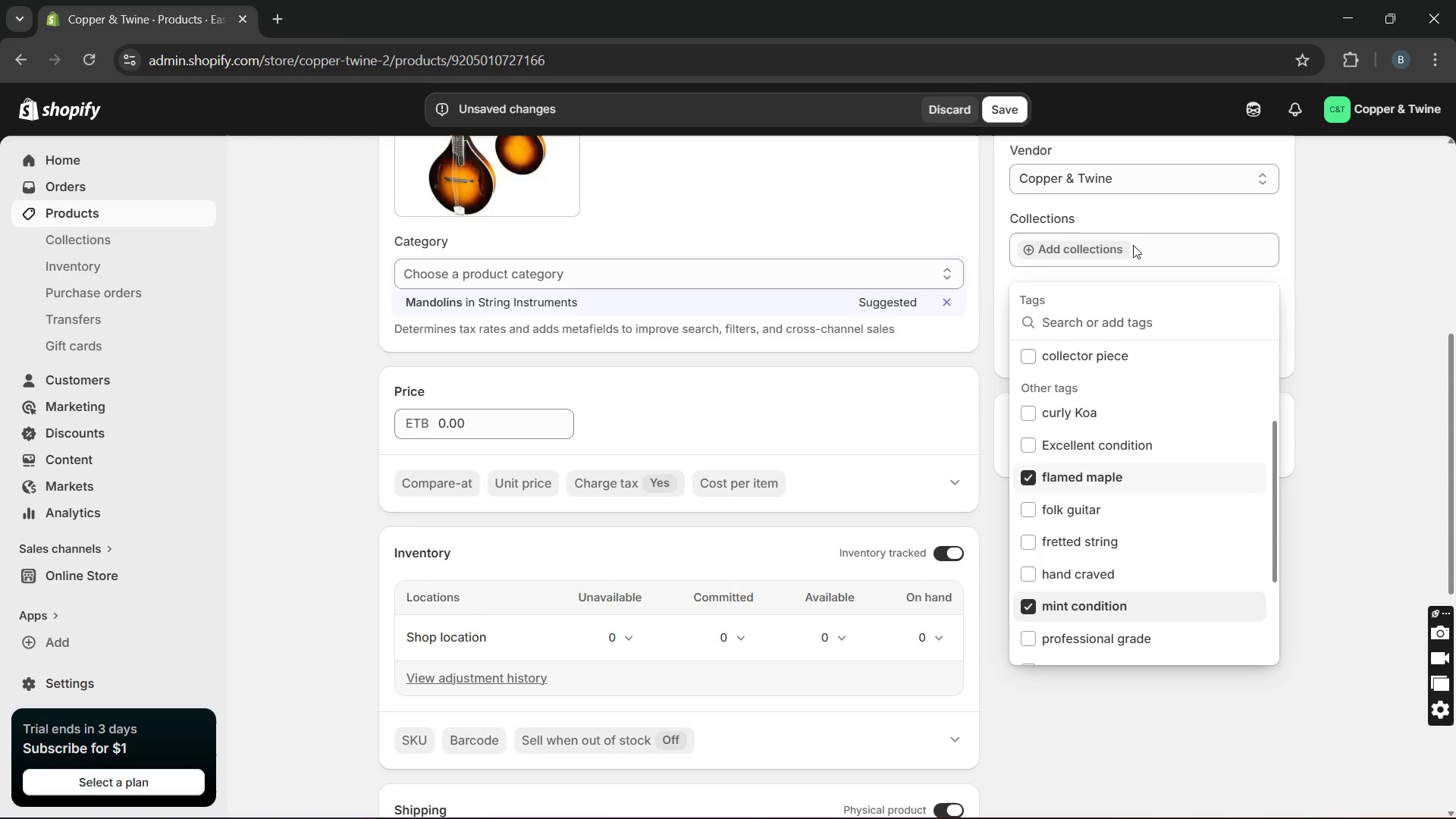 
wait(6.41)
 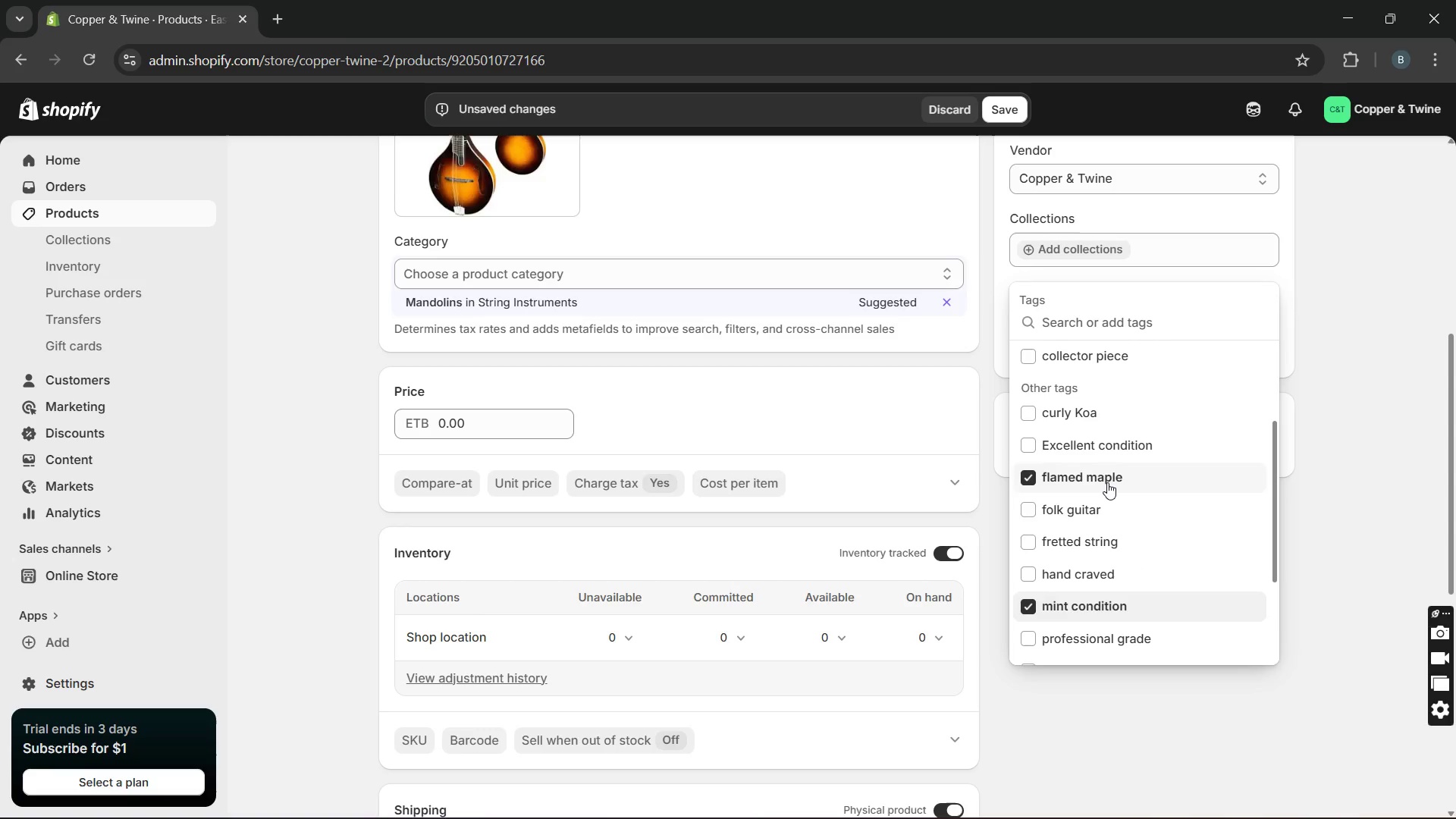 
left_click([1331, 293])
 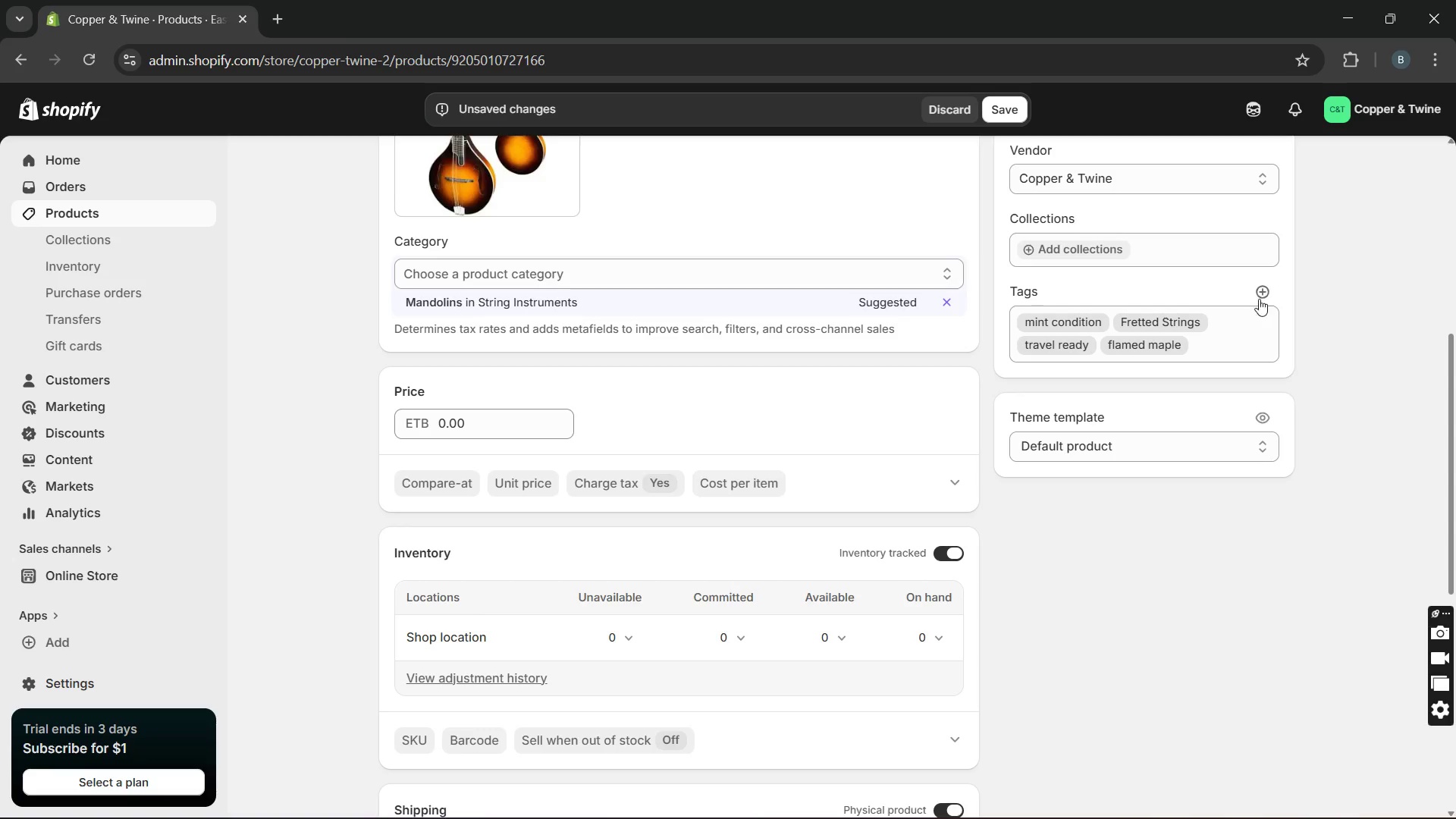 
left_click([1259, 296])
 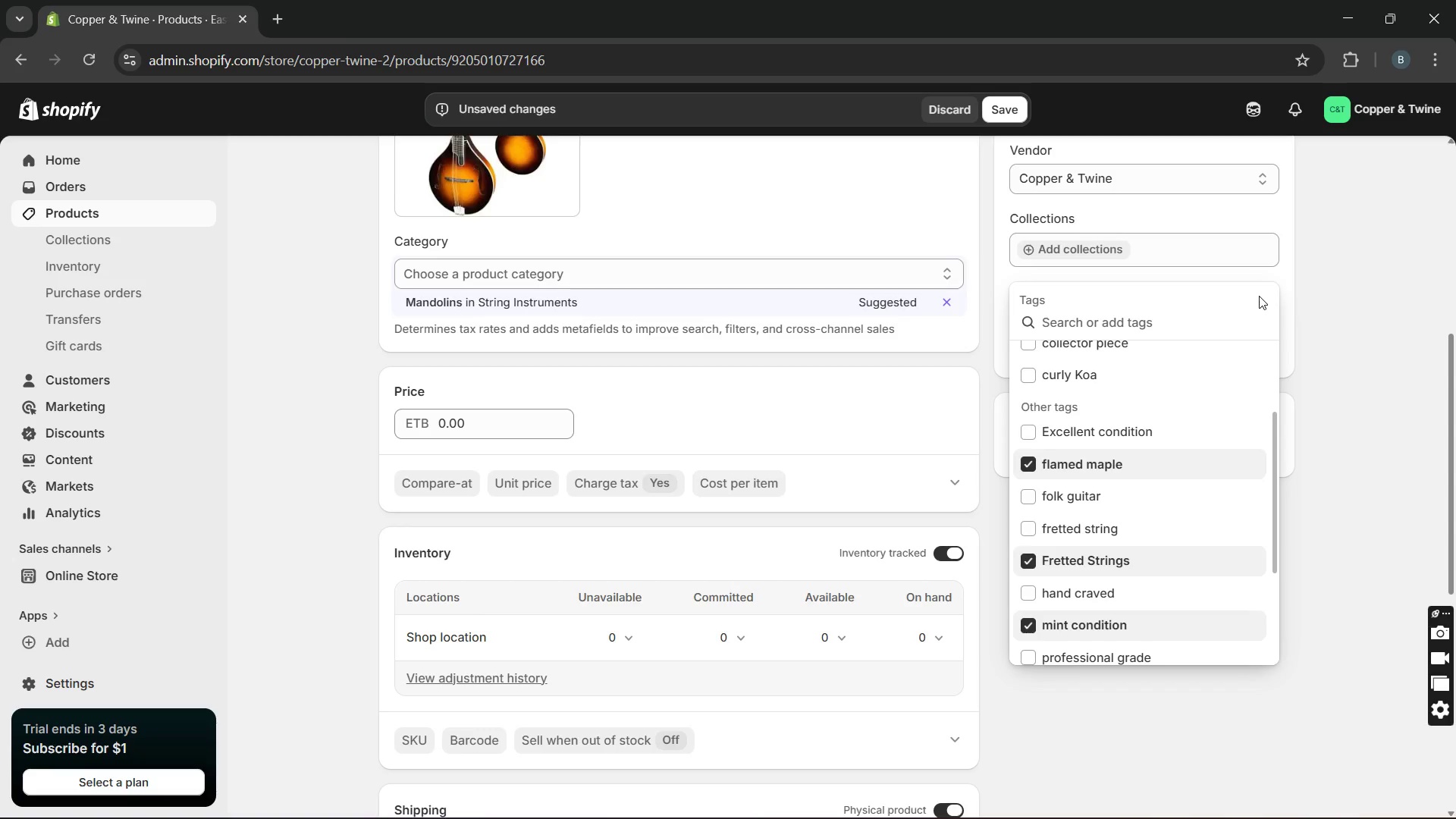 
type(acoustic mandolin, )
 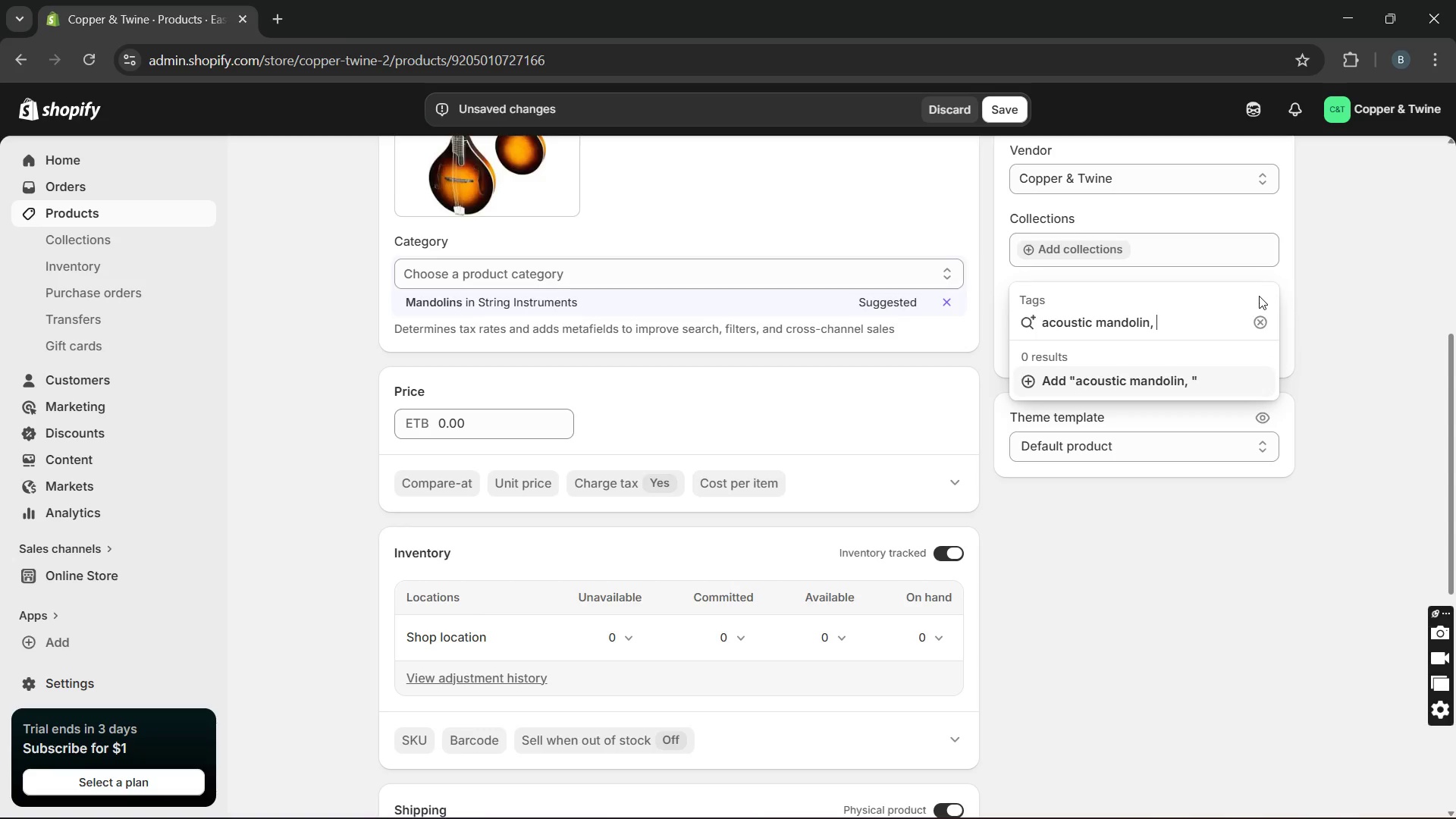 
type(m)
key(Backspace)
type(beginner friendly)
 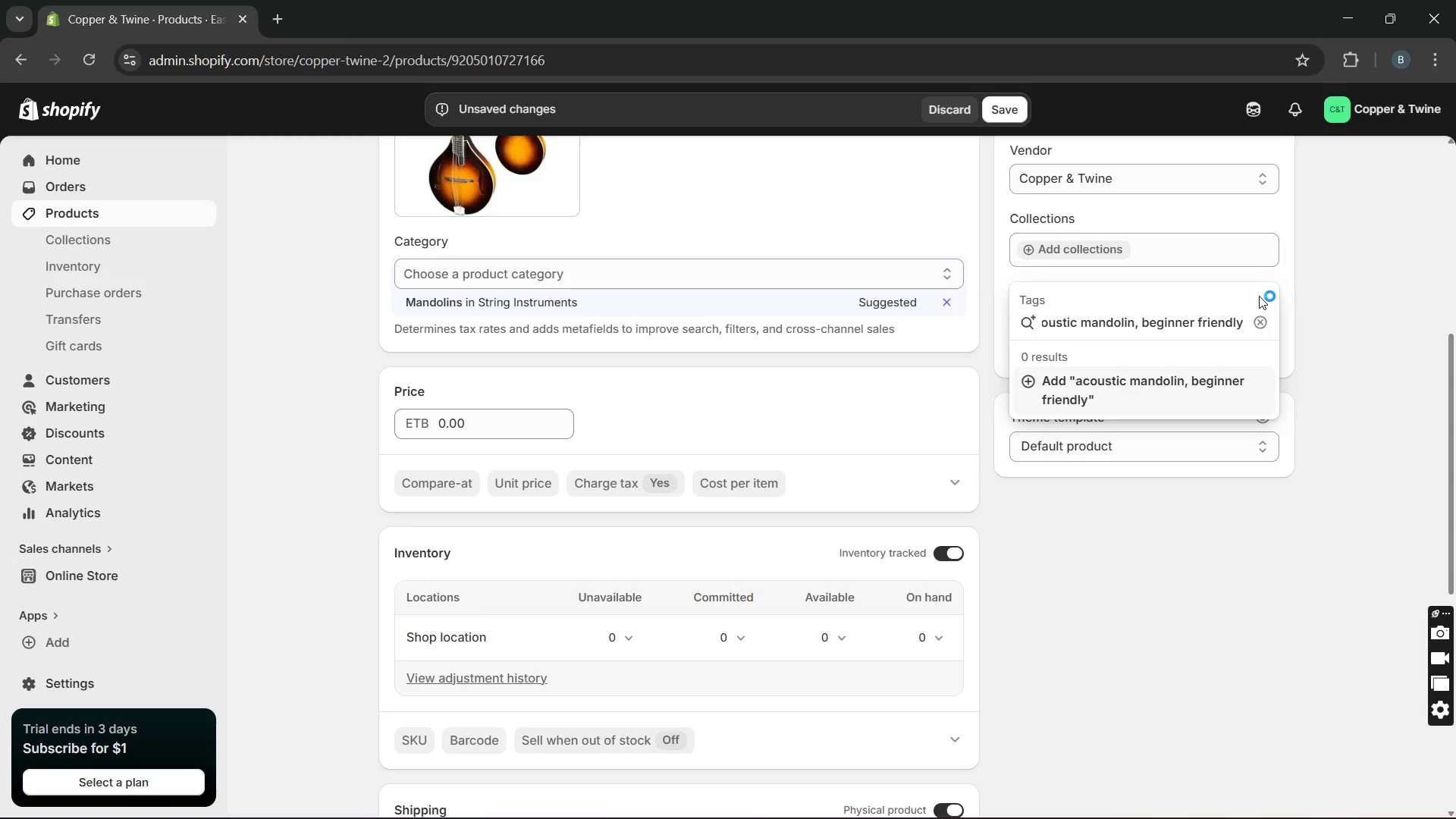 
key(Enter)
 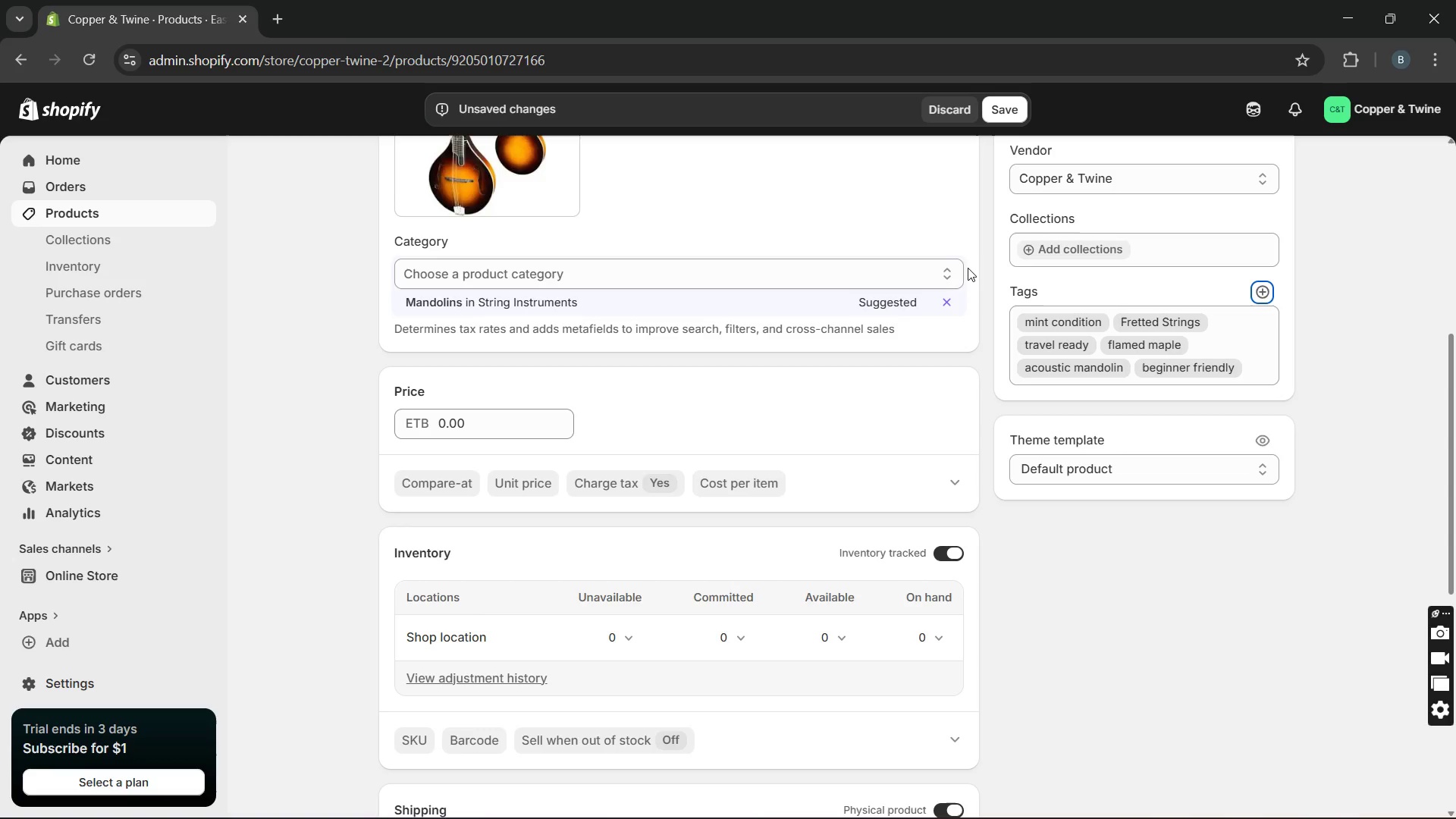 
wait(42.73)
 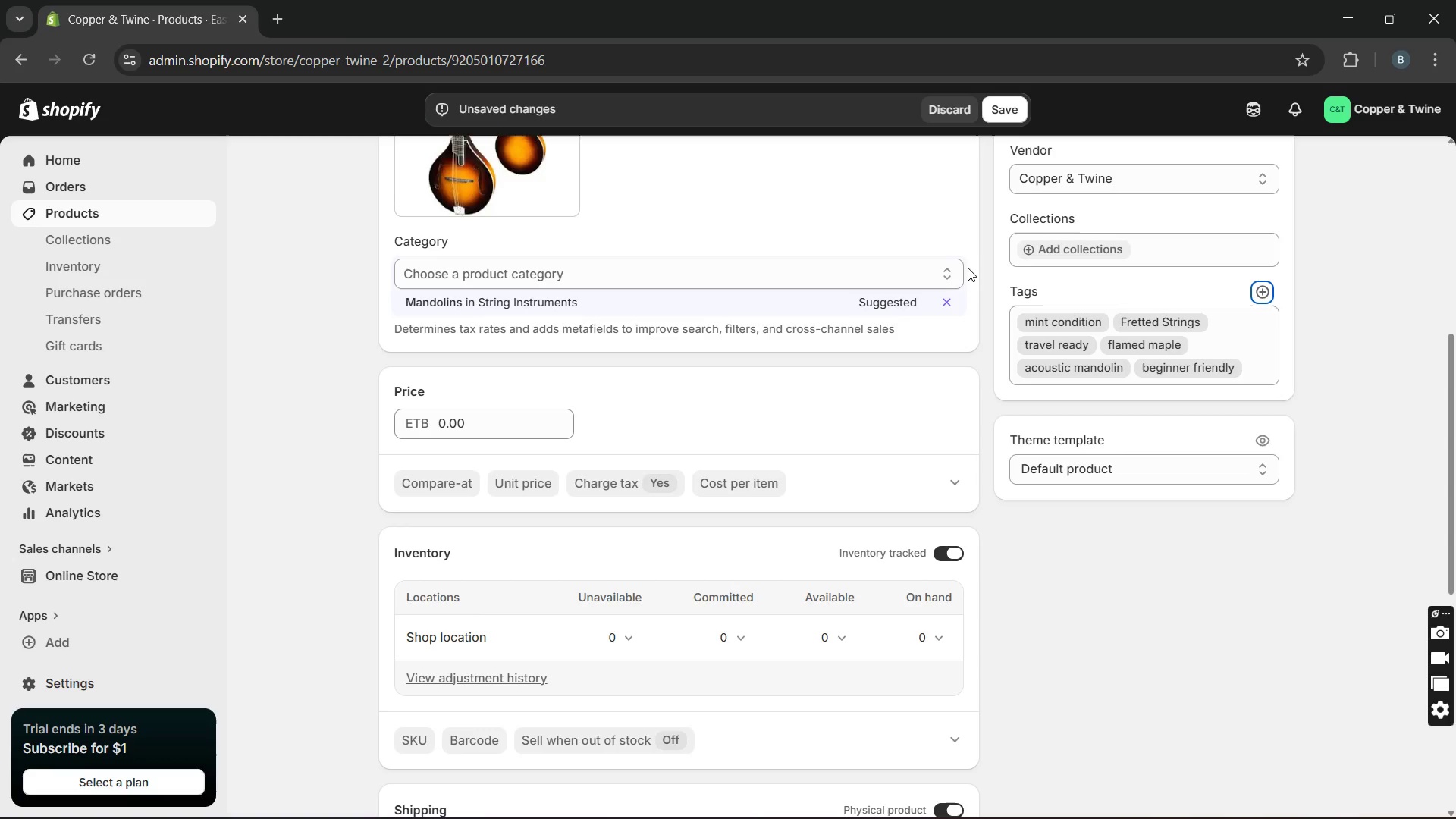 
left_click([528, 695])
 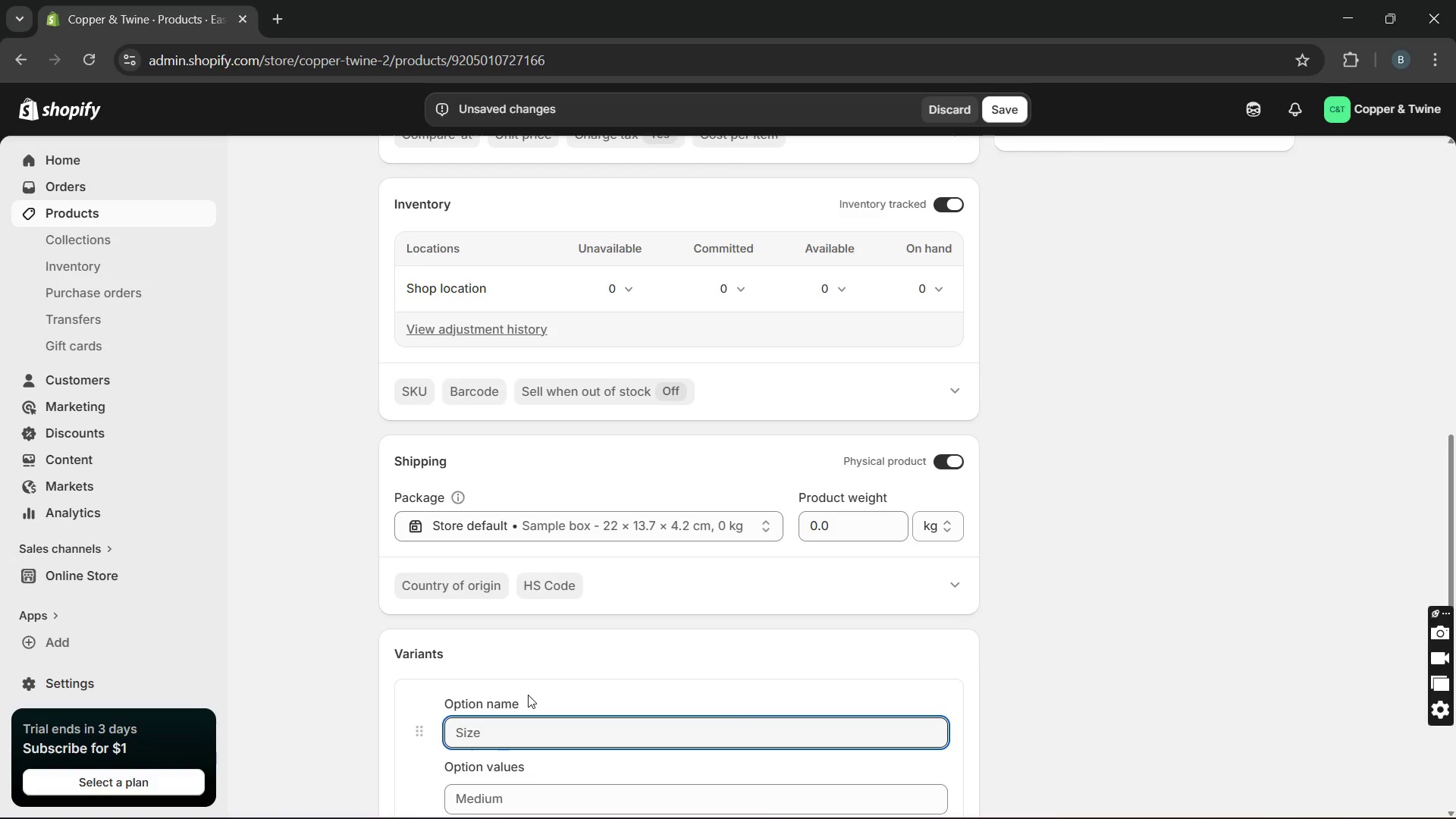 
type(Type)
 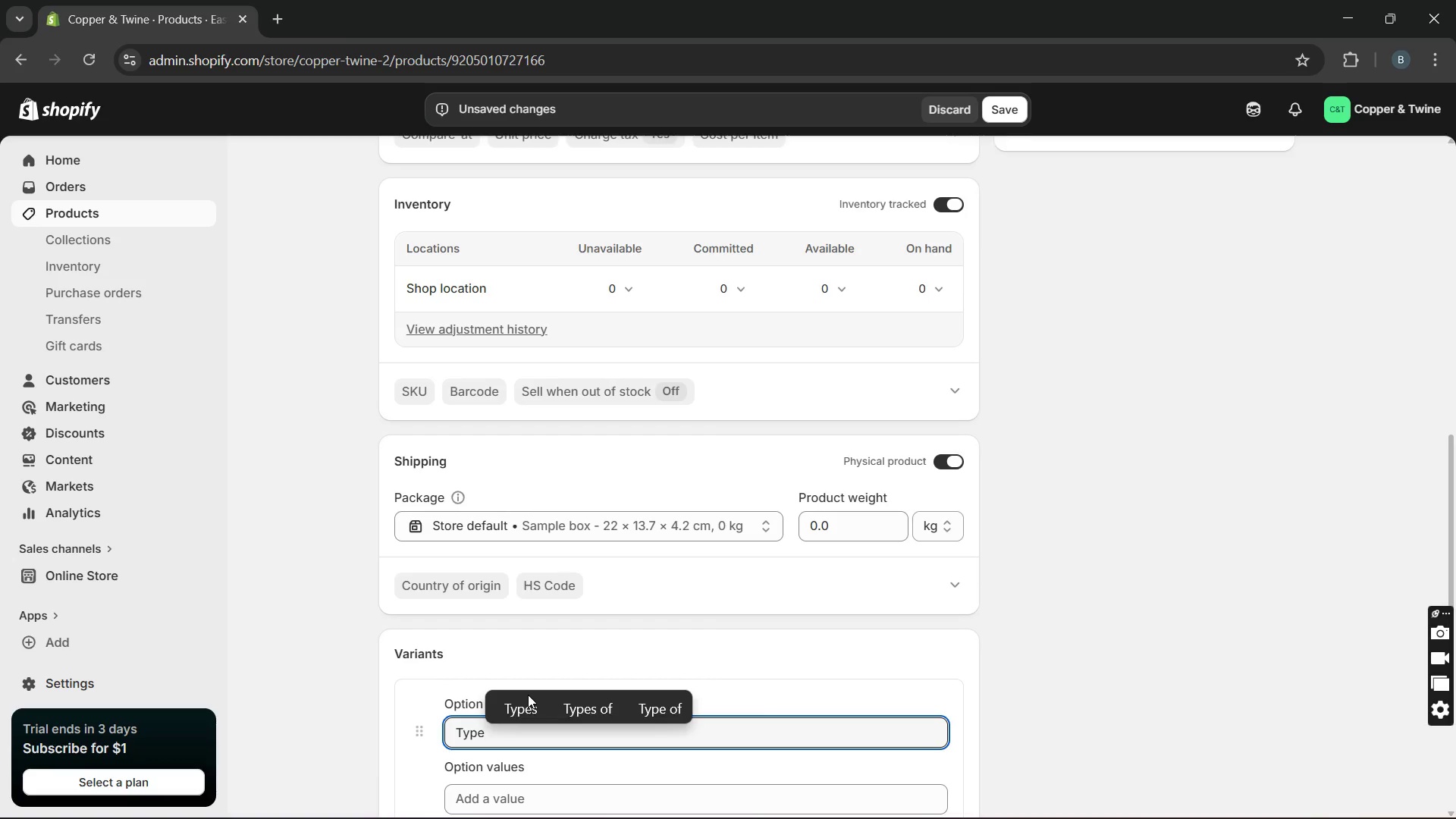 
key(Enter)
 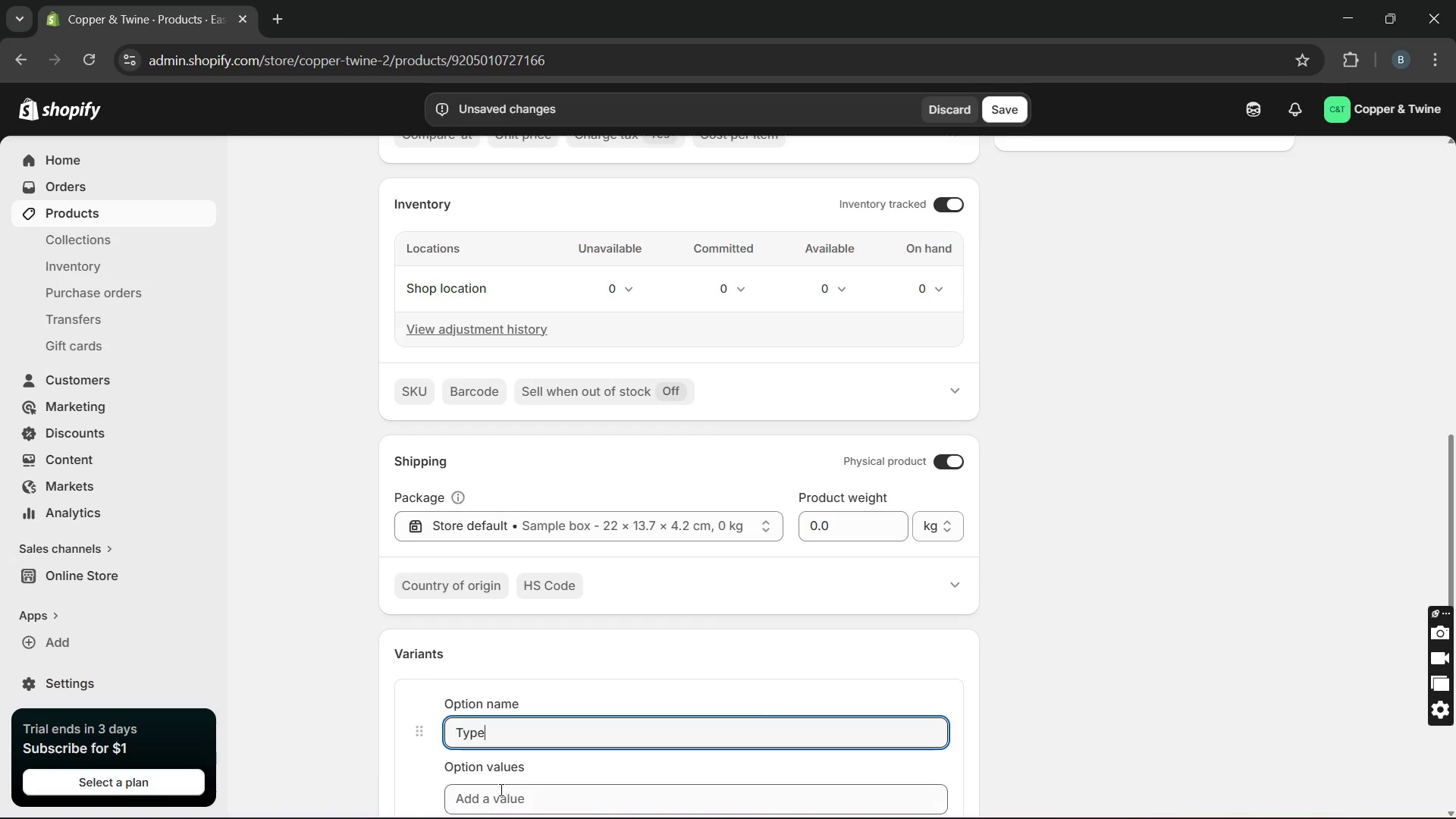 
left_click([499, 789])
 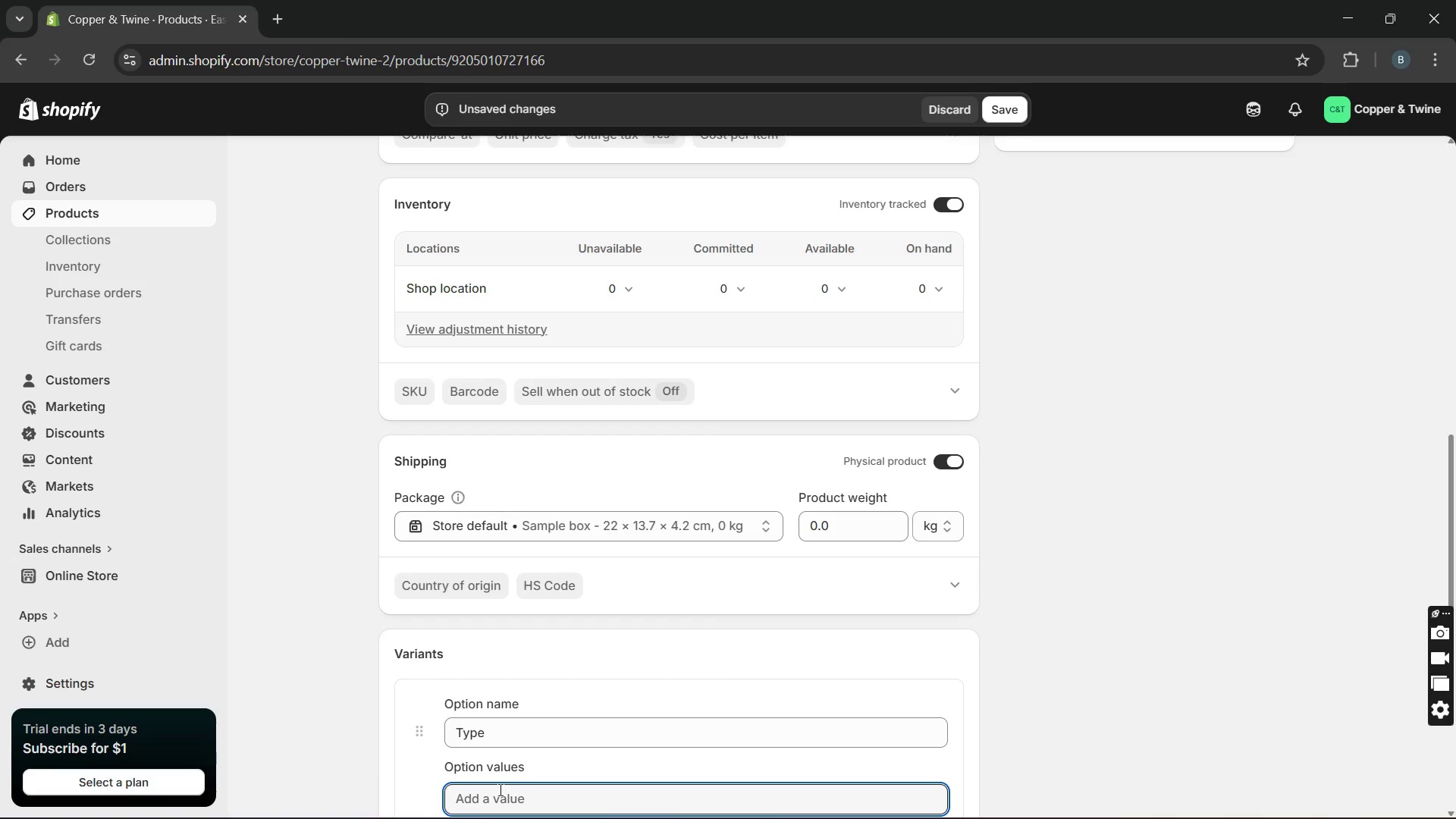 
type(RightPadded gig bag)
 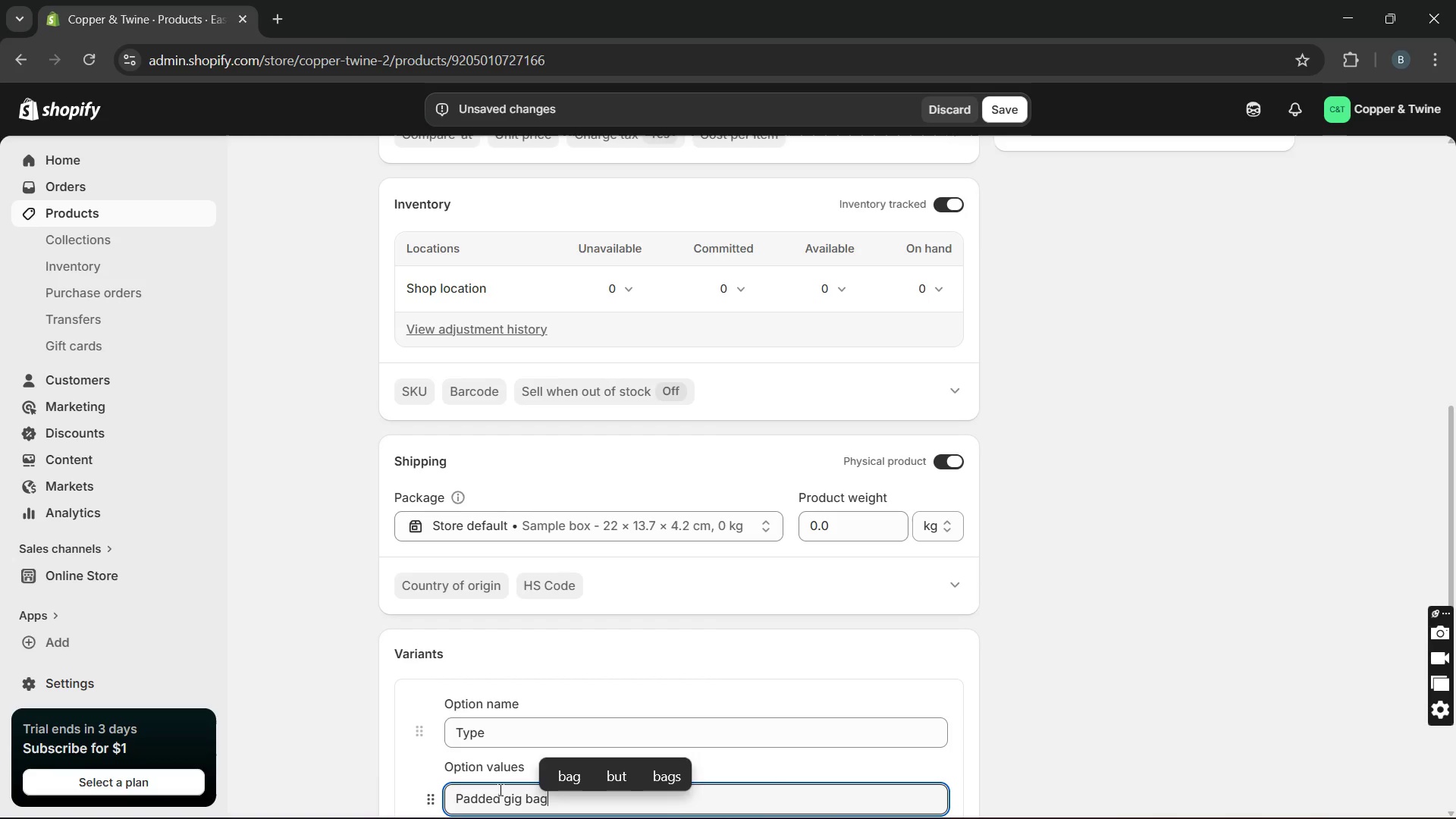 
hold_key(key=Backspace, duration=1.0)
 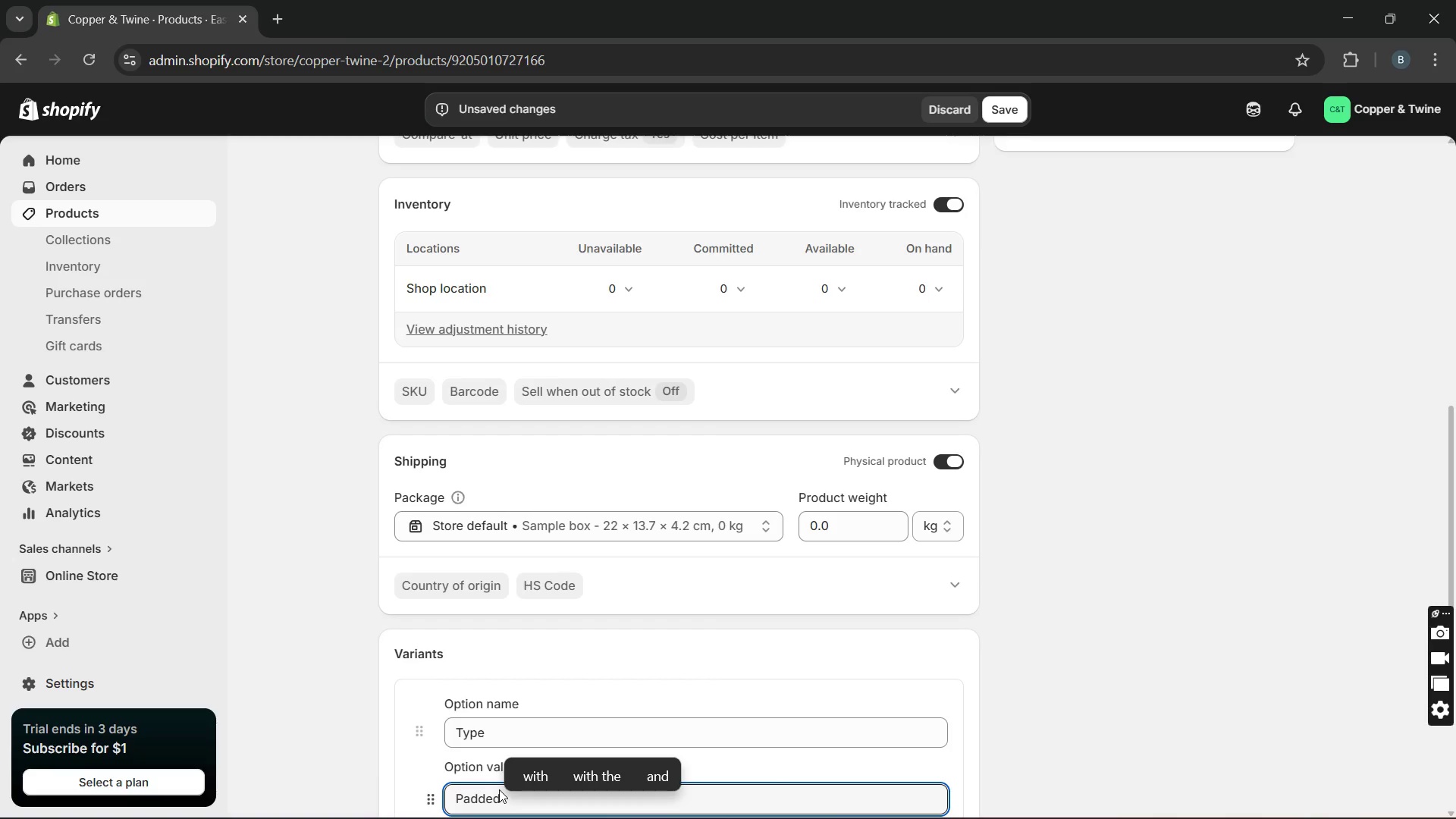 
key(Enter)
 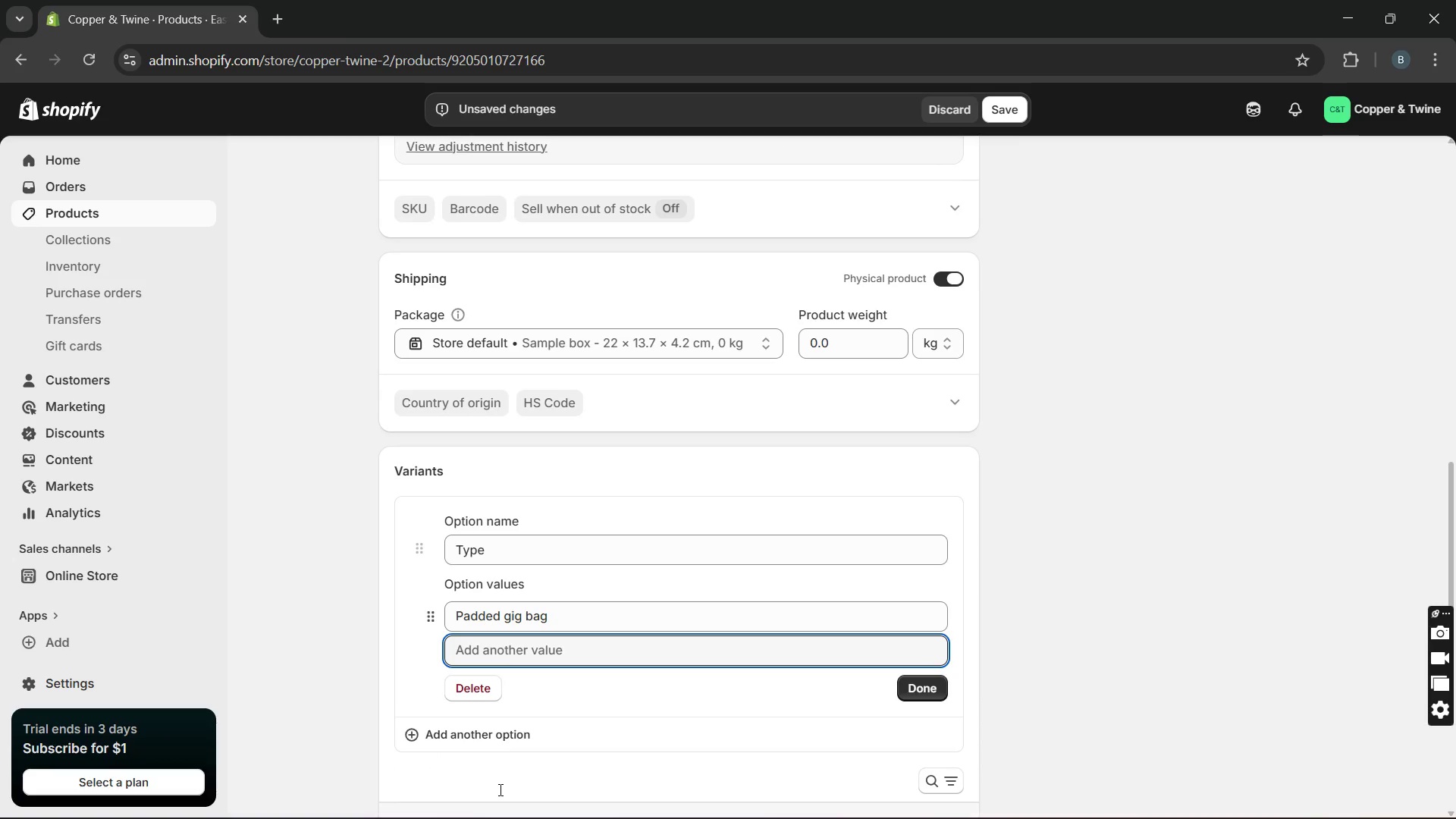 
wait(5.02)
 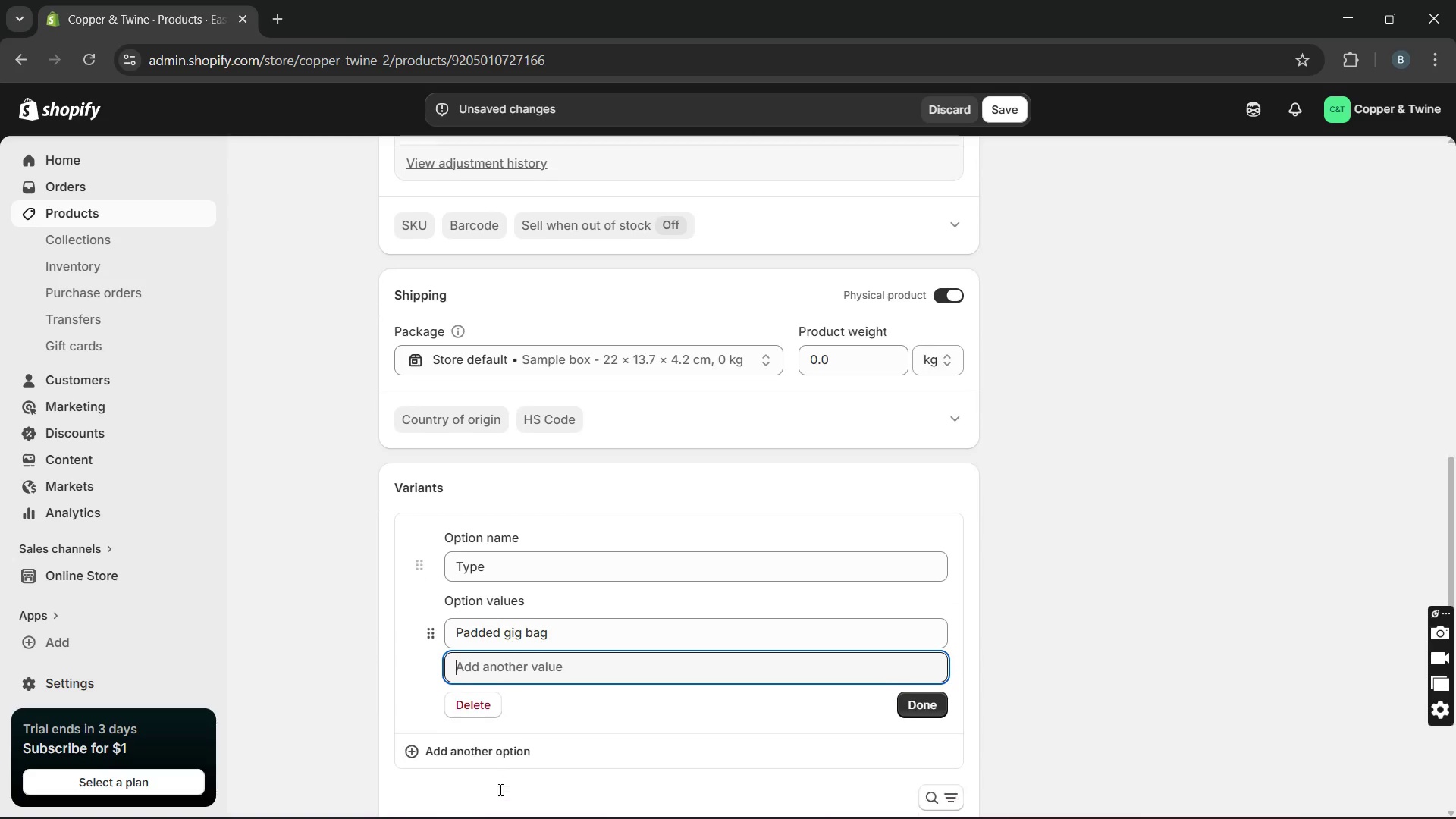 
type(Hard shell case)
 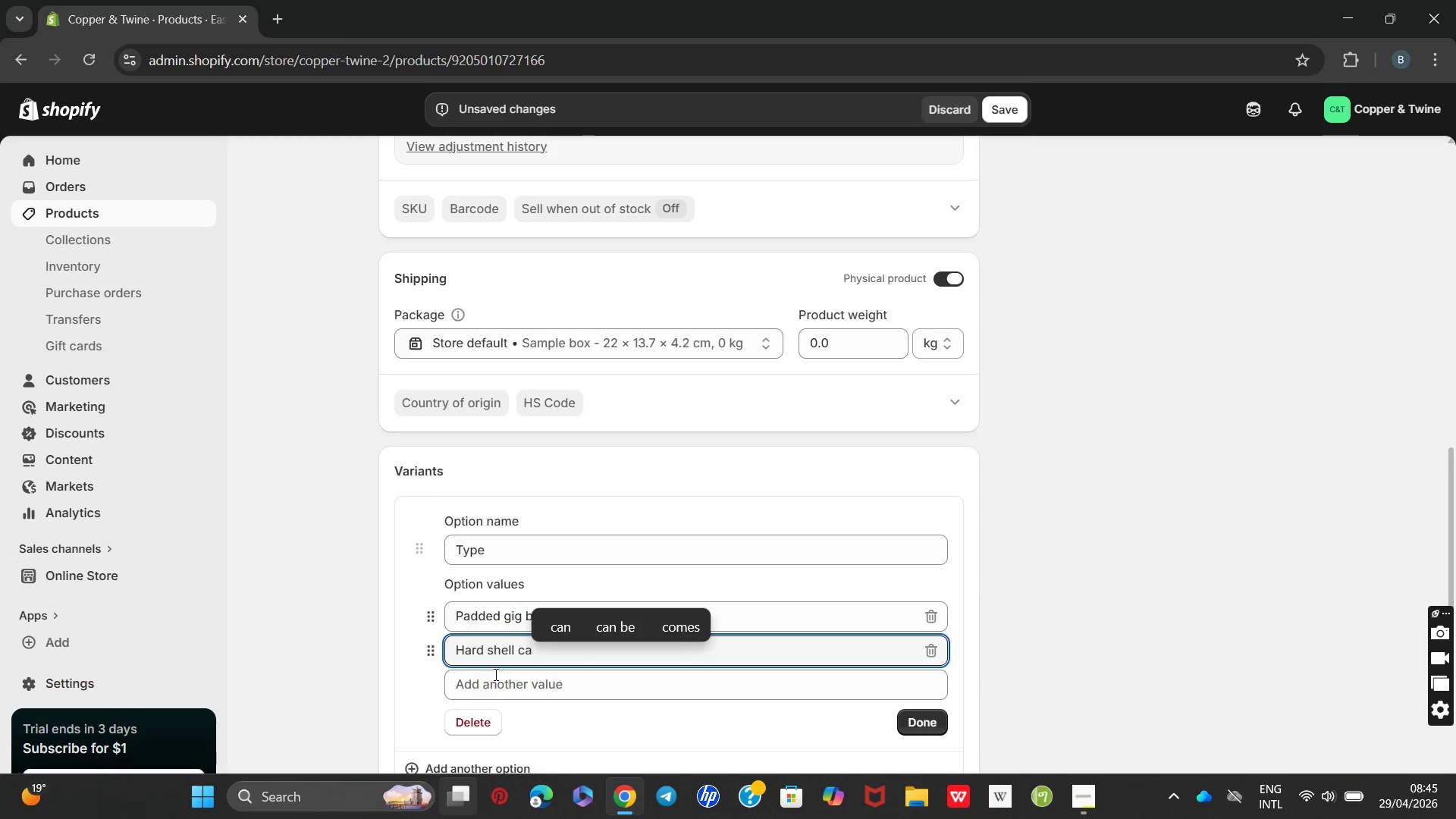 
left_click([495, 676])
 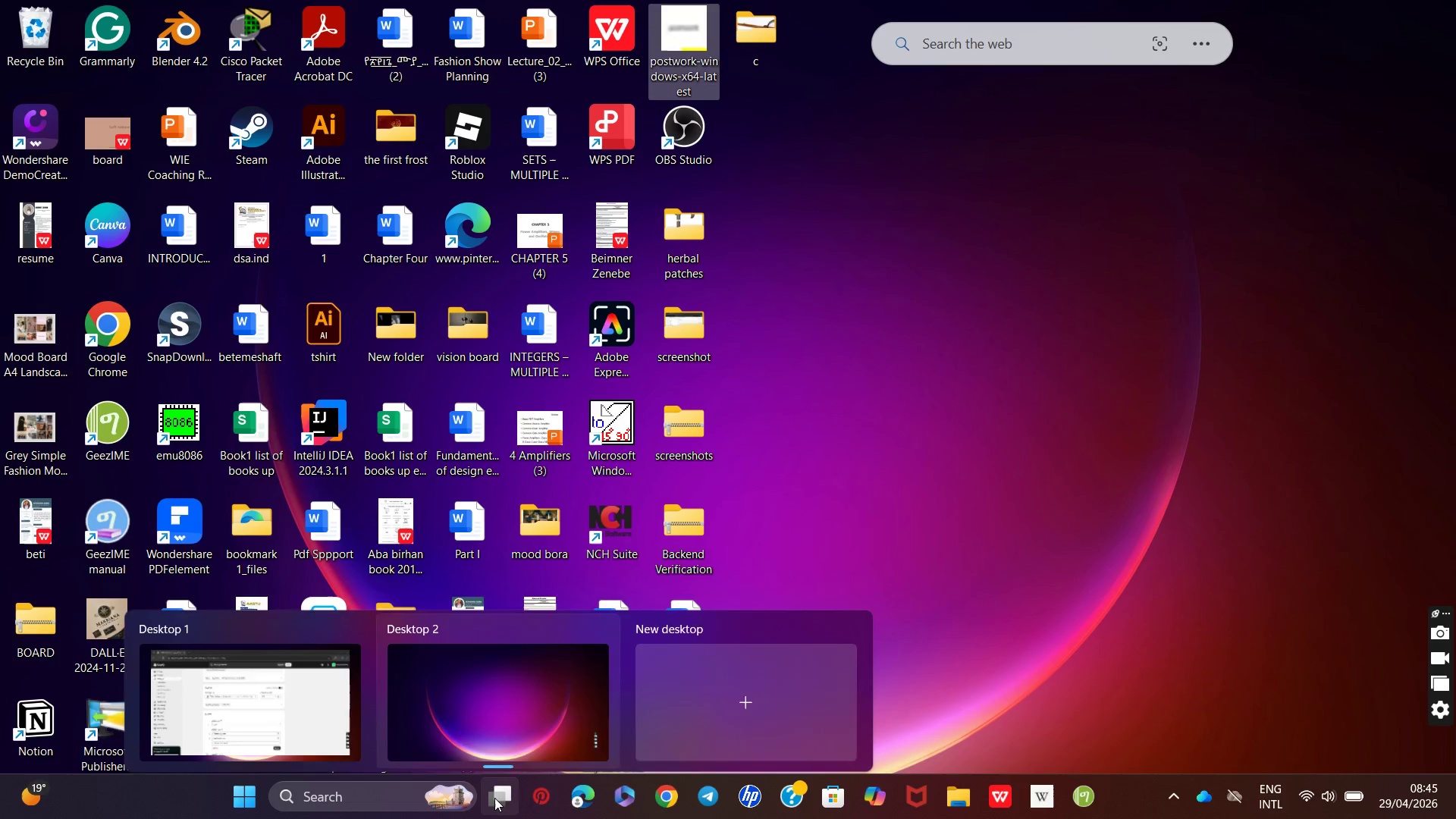 
left_click([317, 701])
 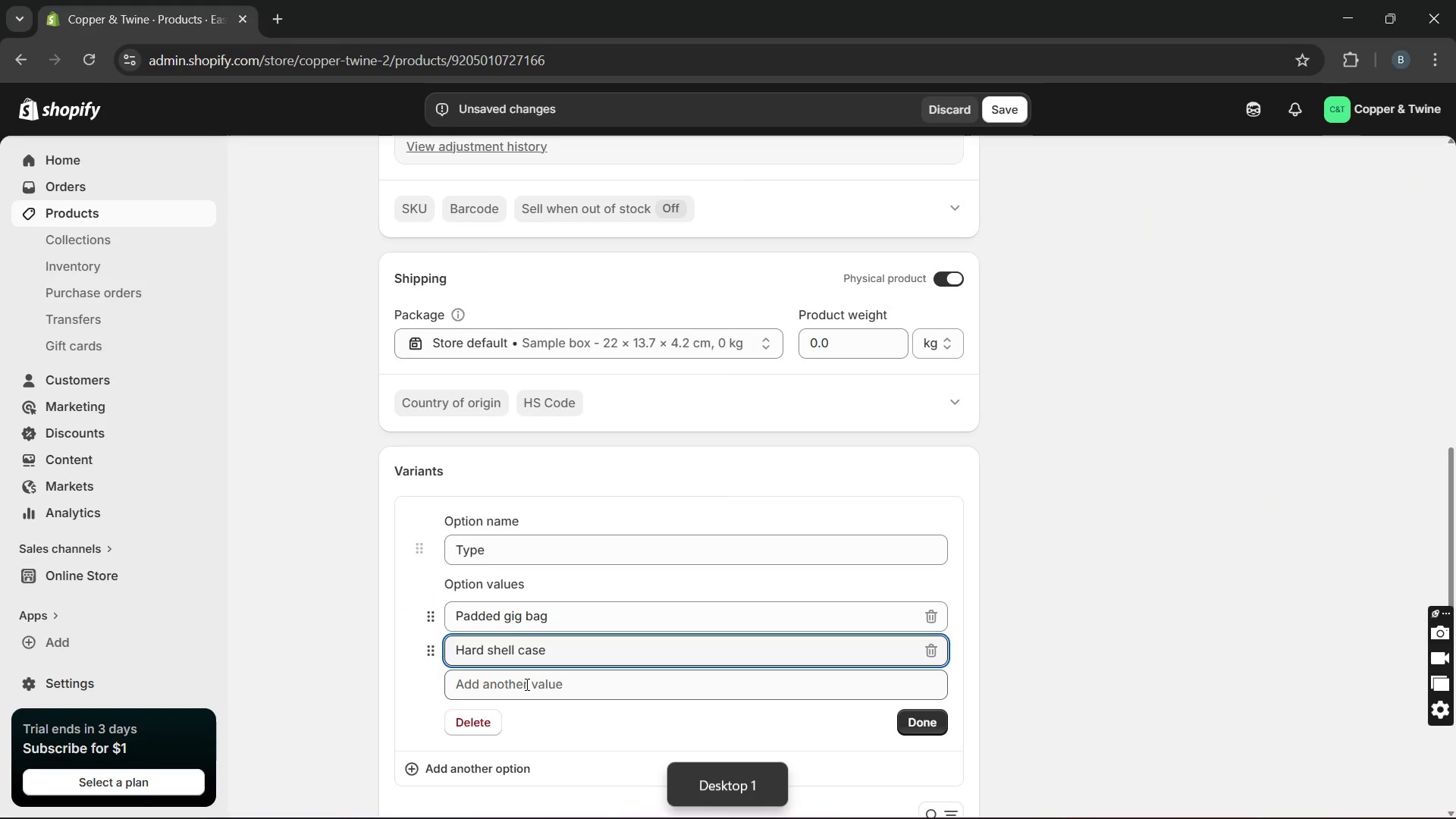 
left_click([520, 690])
 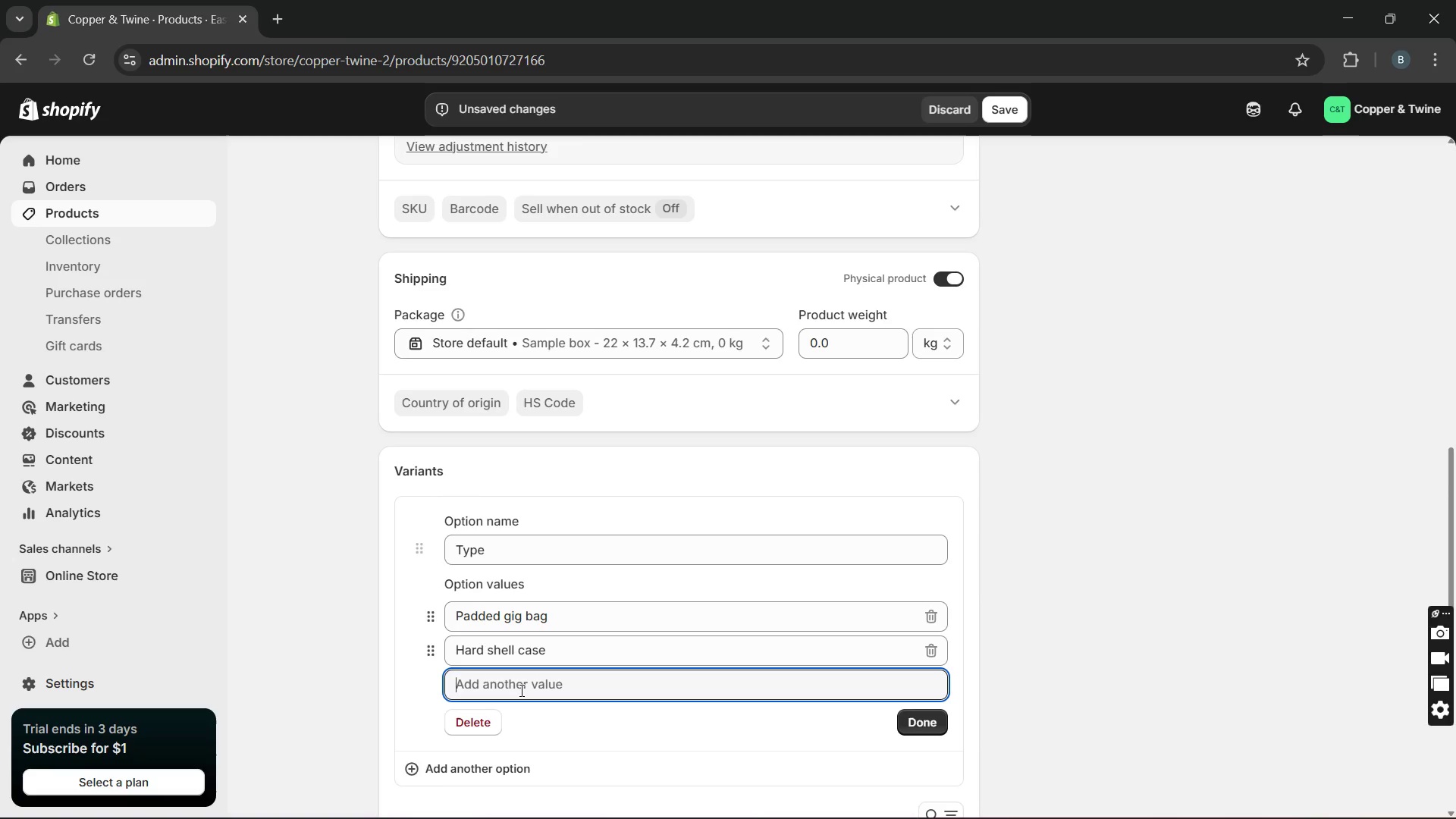 
wait(7.97)
 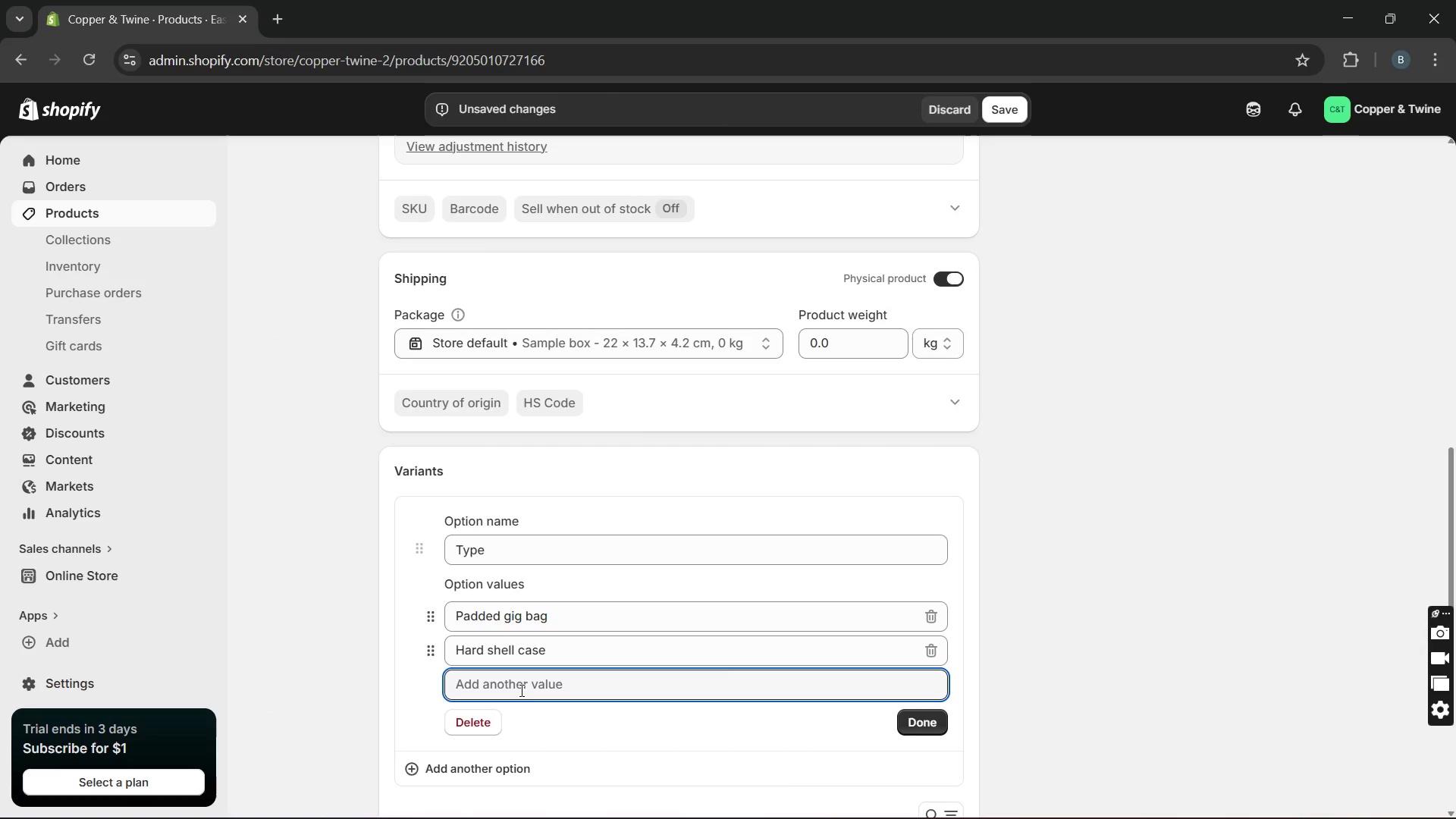 
double_click([504, 613])
 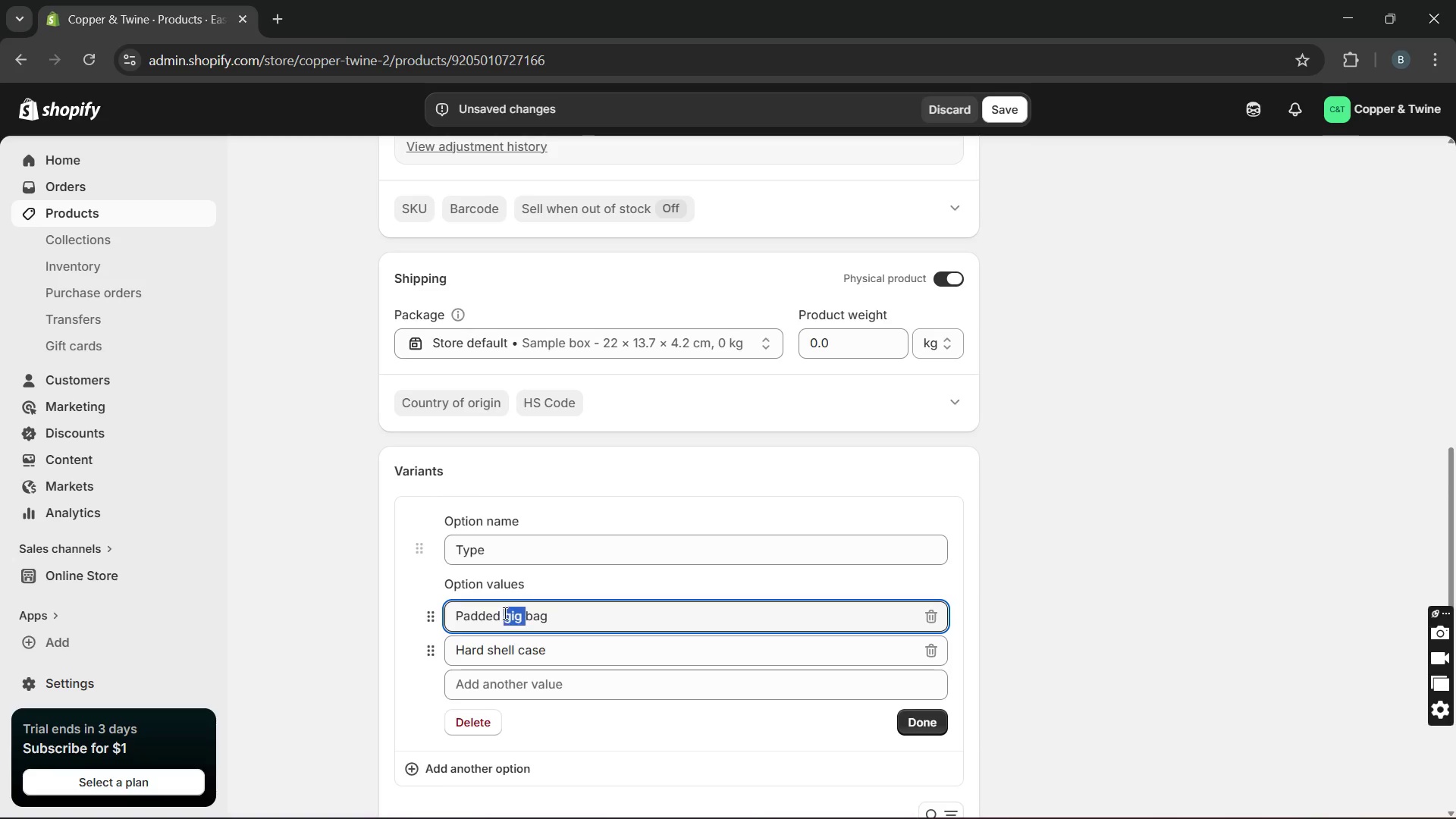 
triple_click([504, 613])
 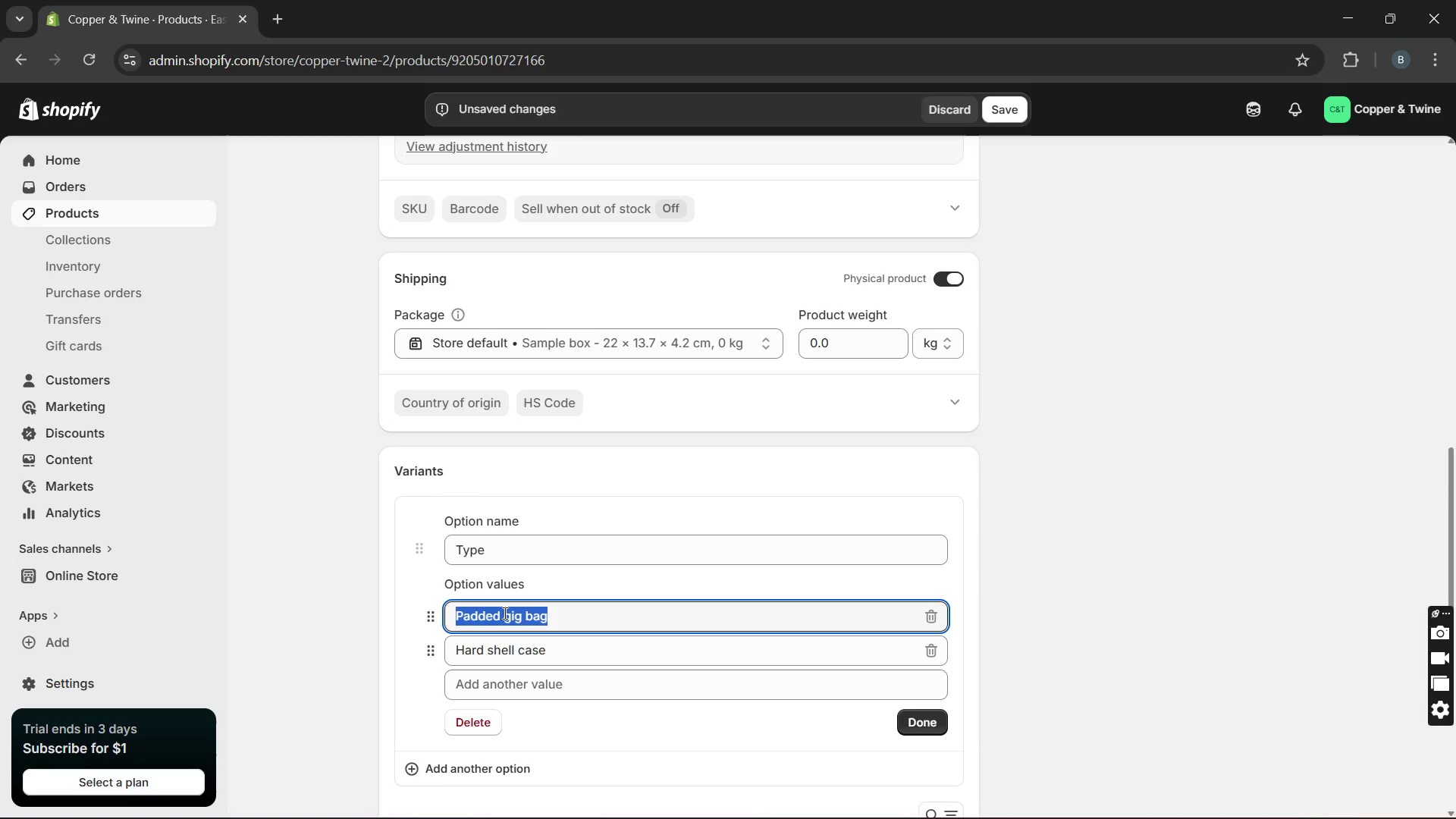 
key(Control+C)
 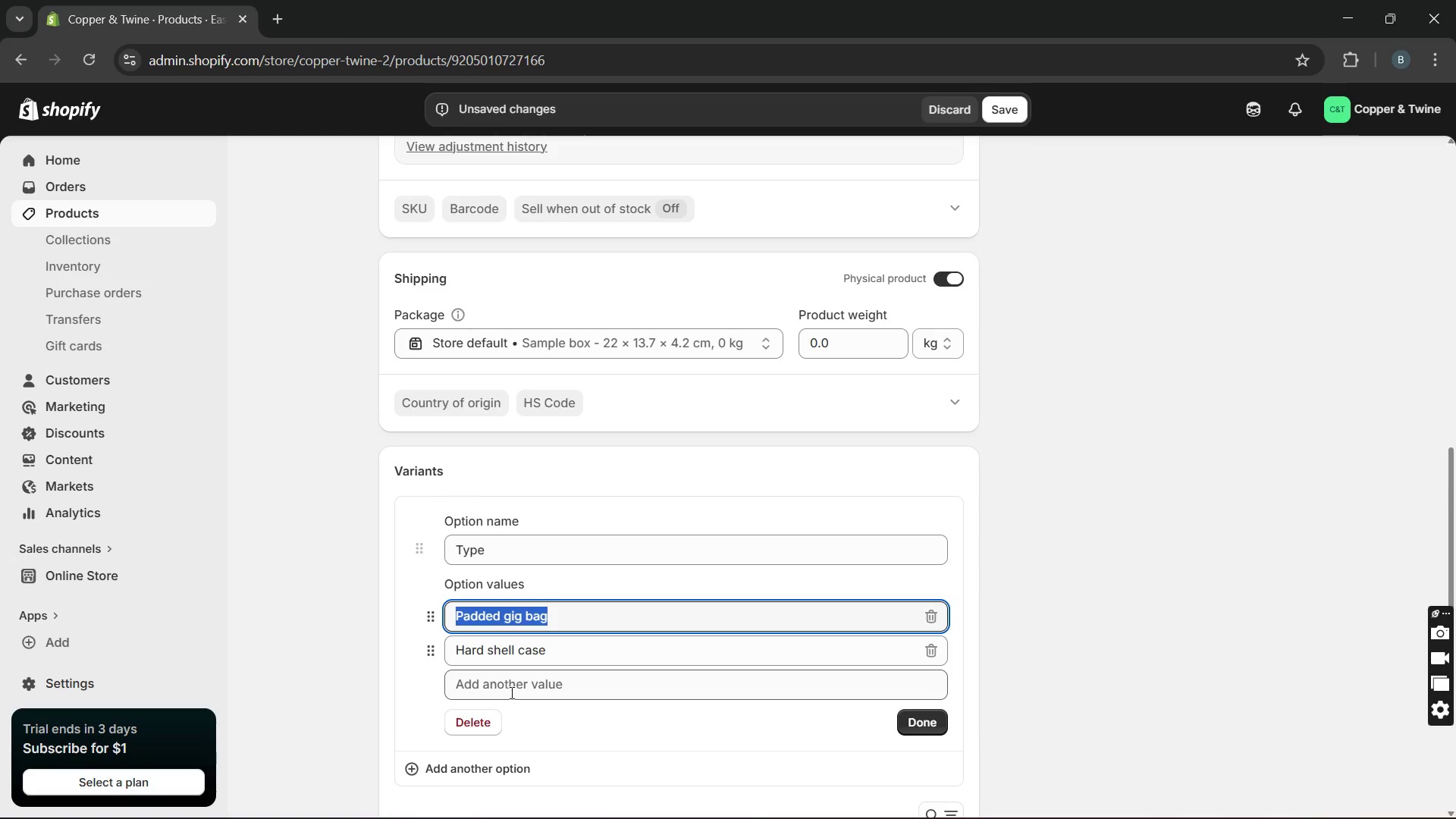 
left_click([510, 696])
 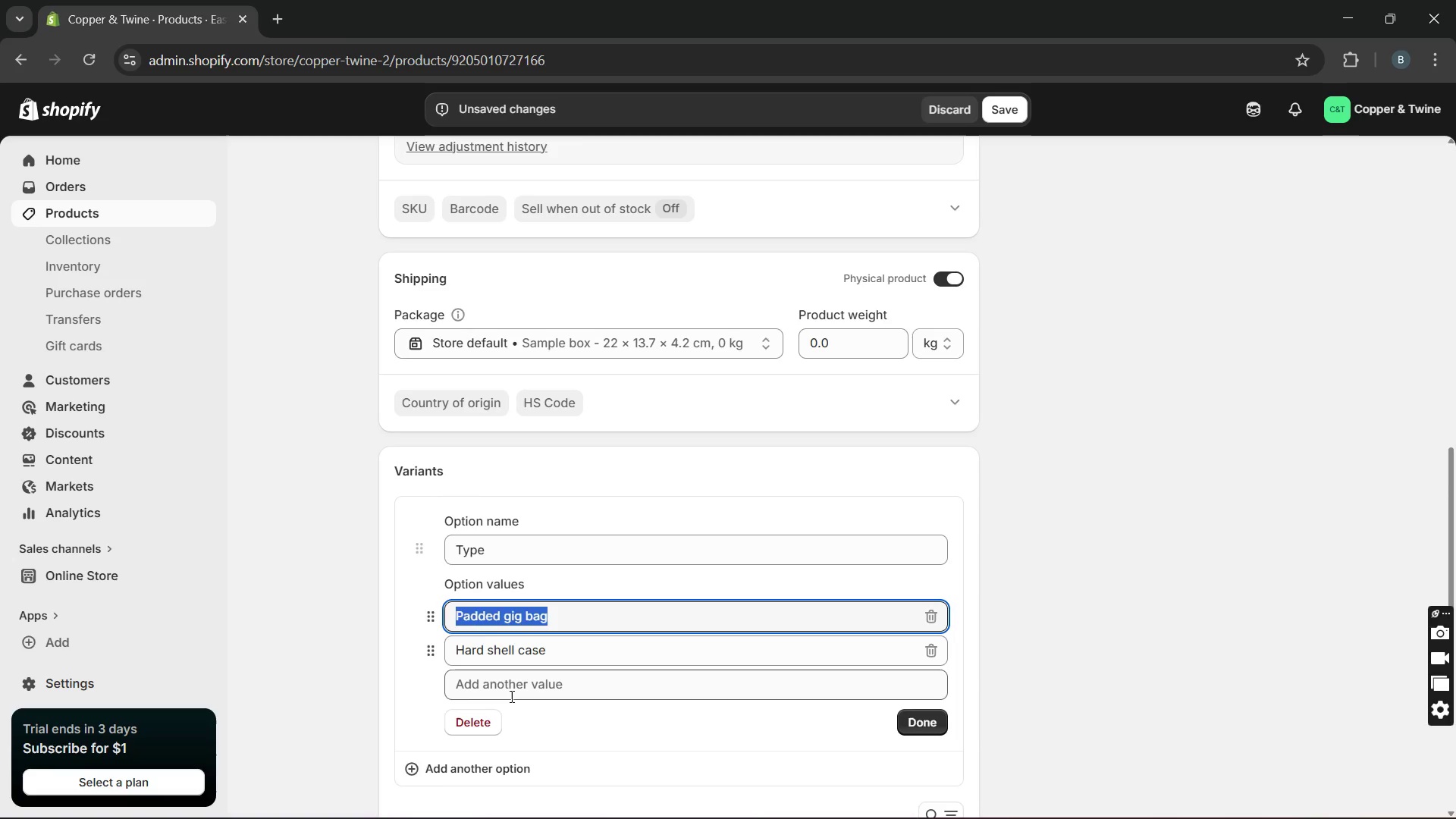 
key(Control+V)
 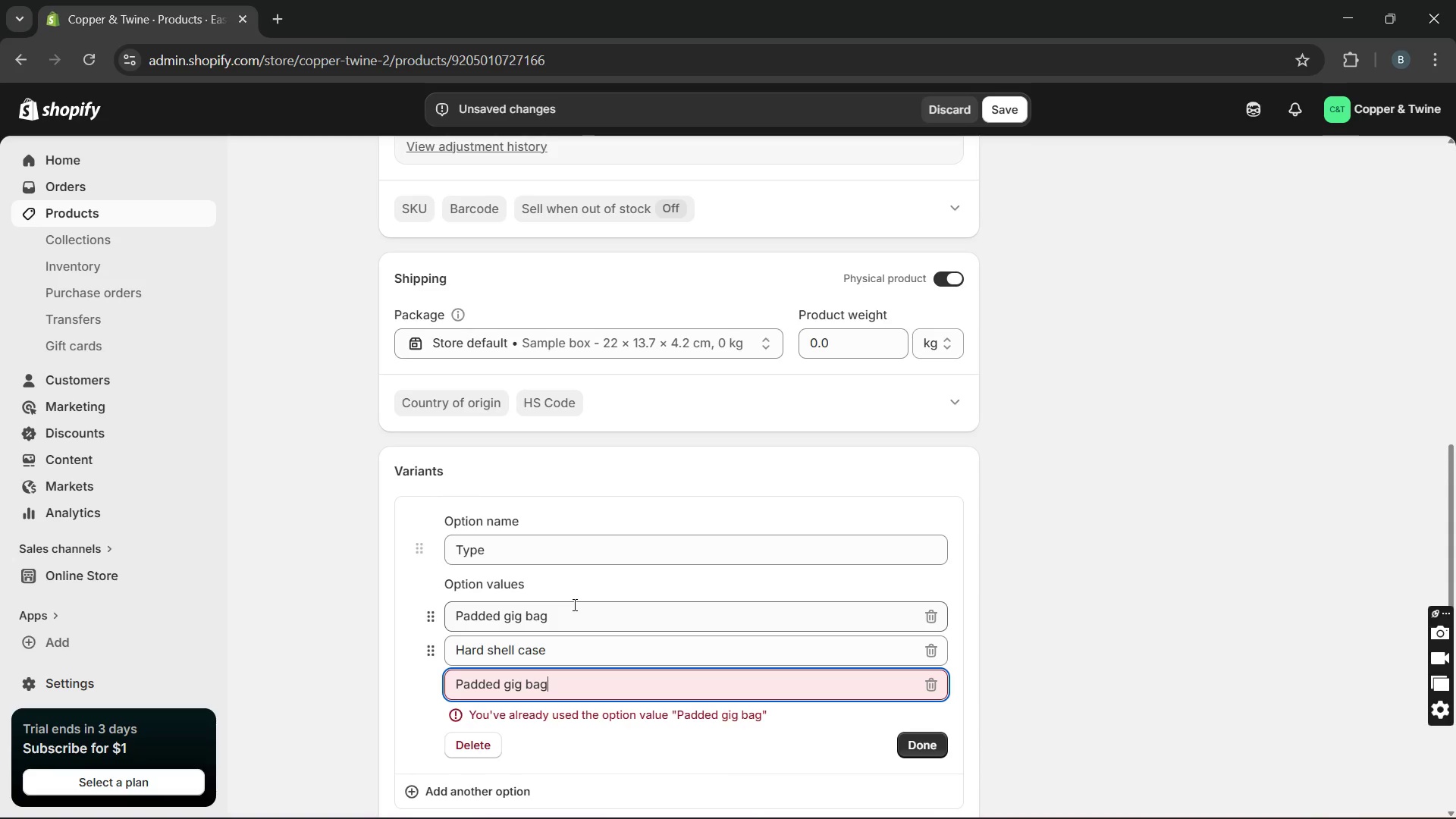 
left_click([570, 614])
 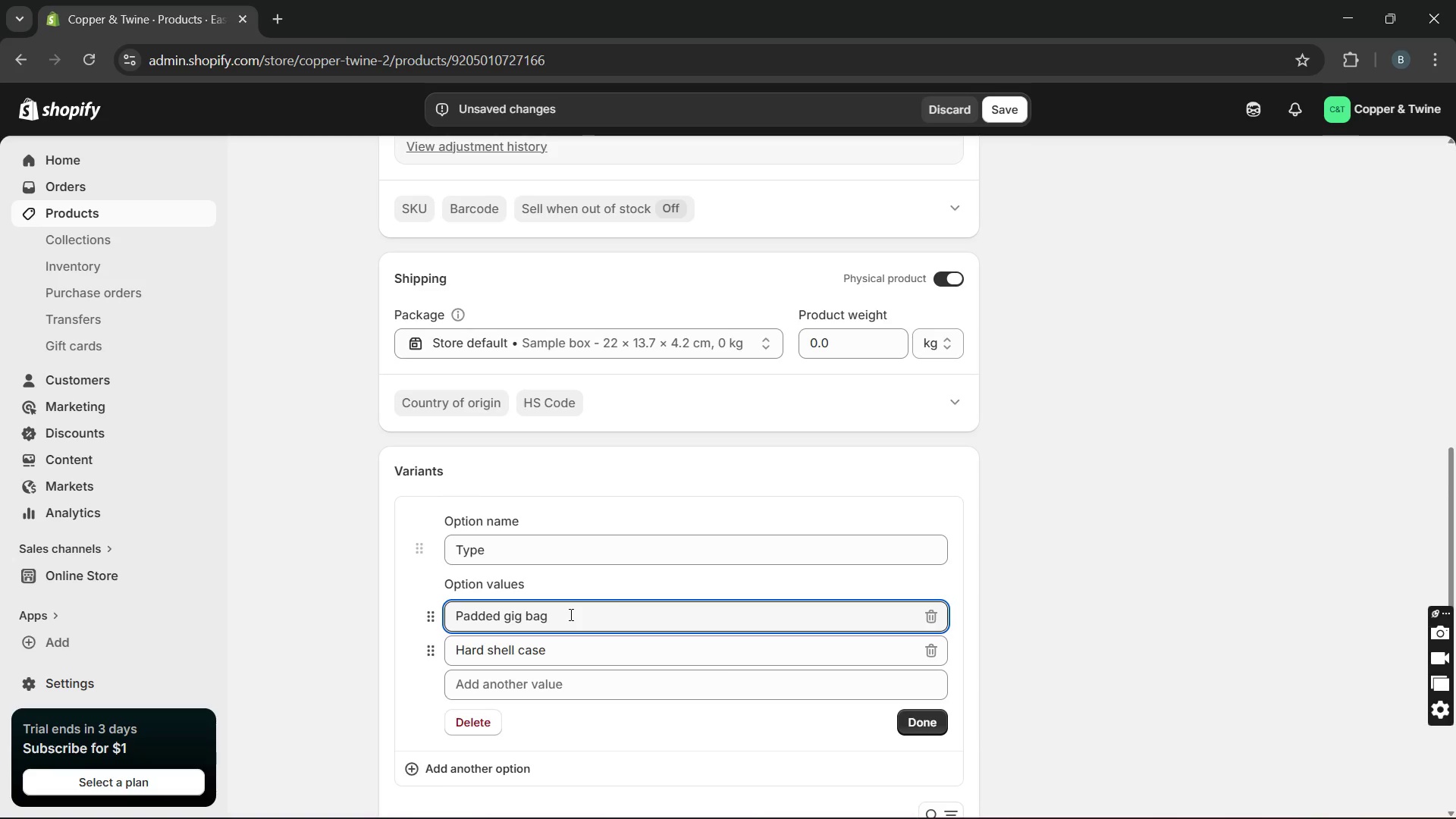 
key(Slash)
 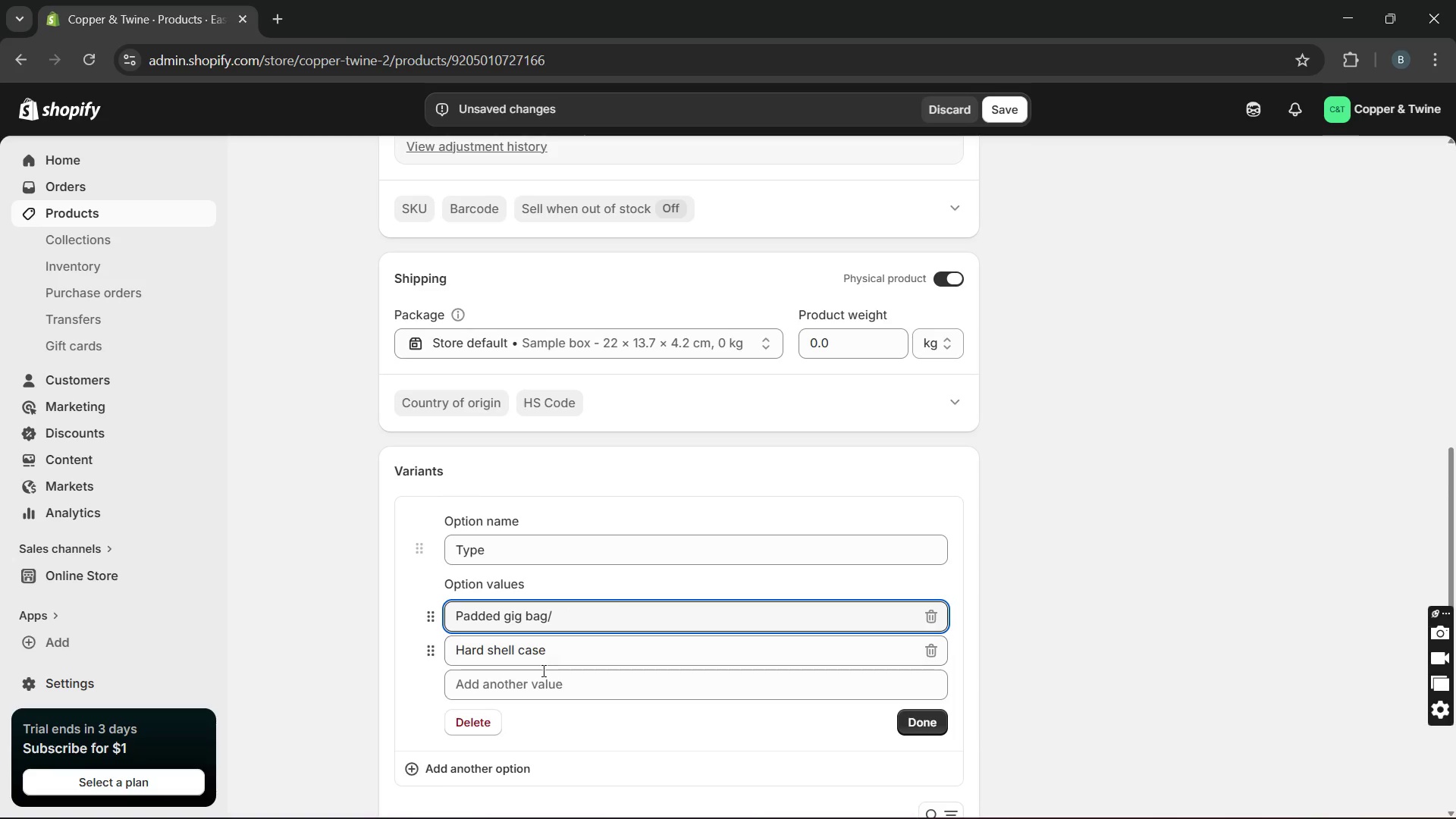 
left_click([535, 682])
 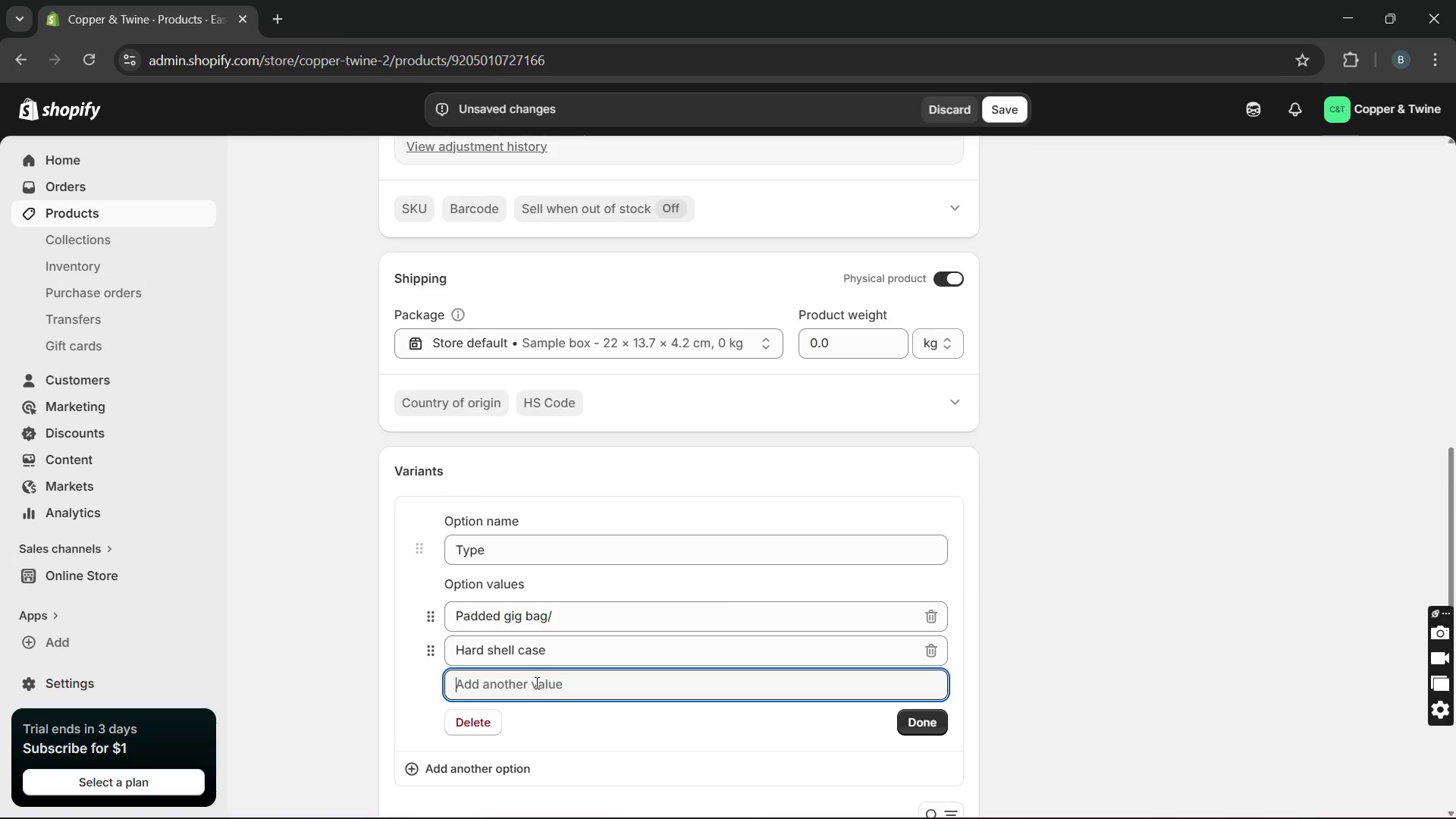 
key(Control+V)
 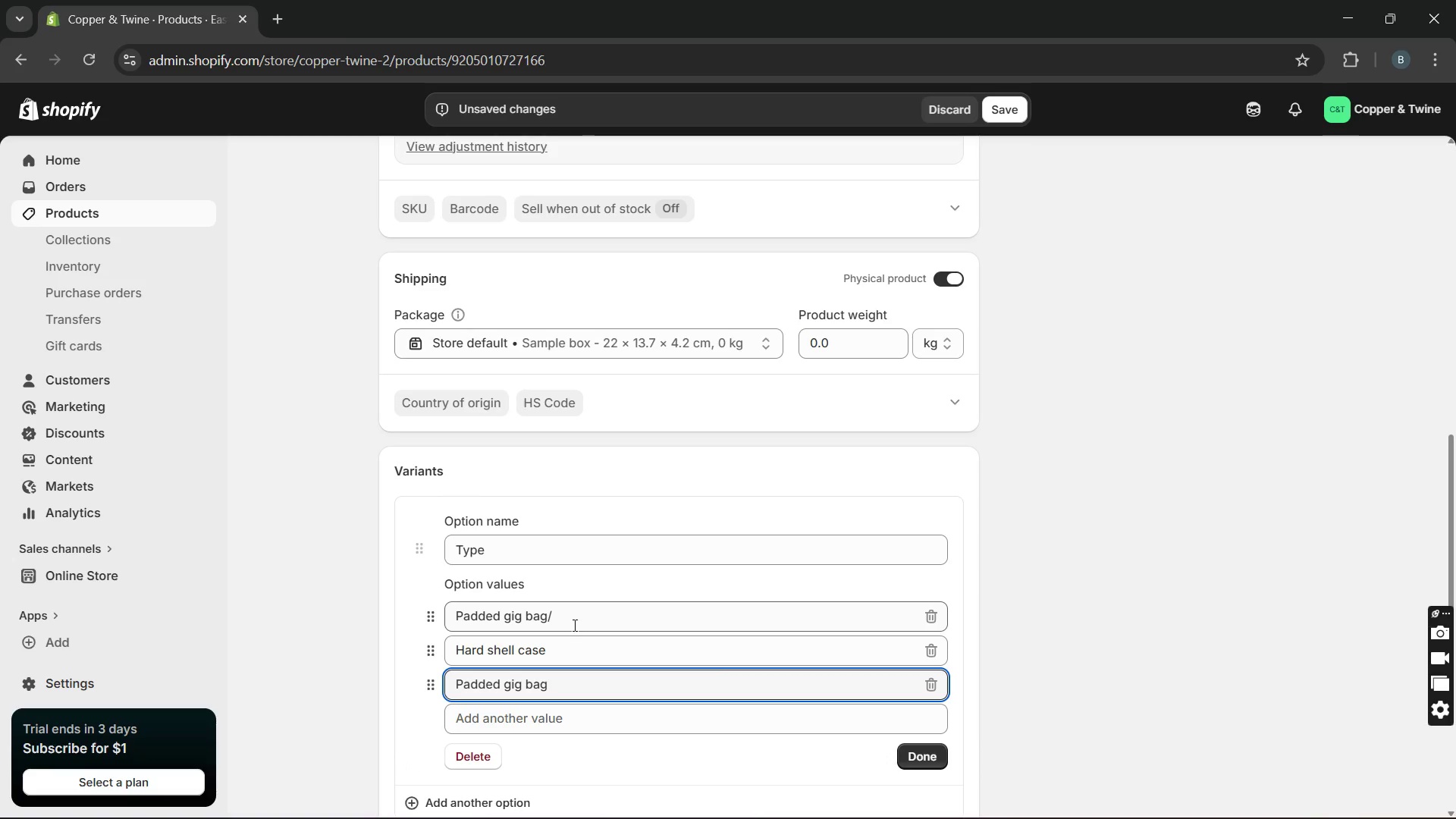 
left_click([573, 625])
 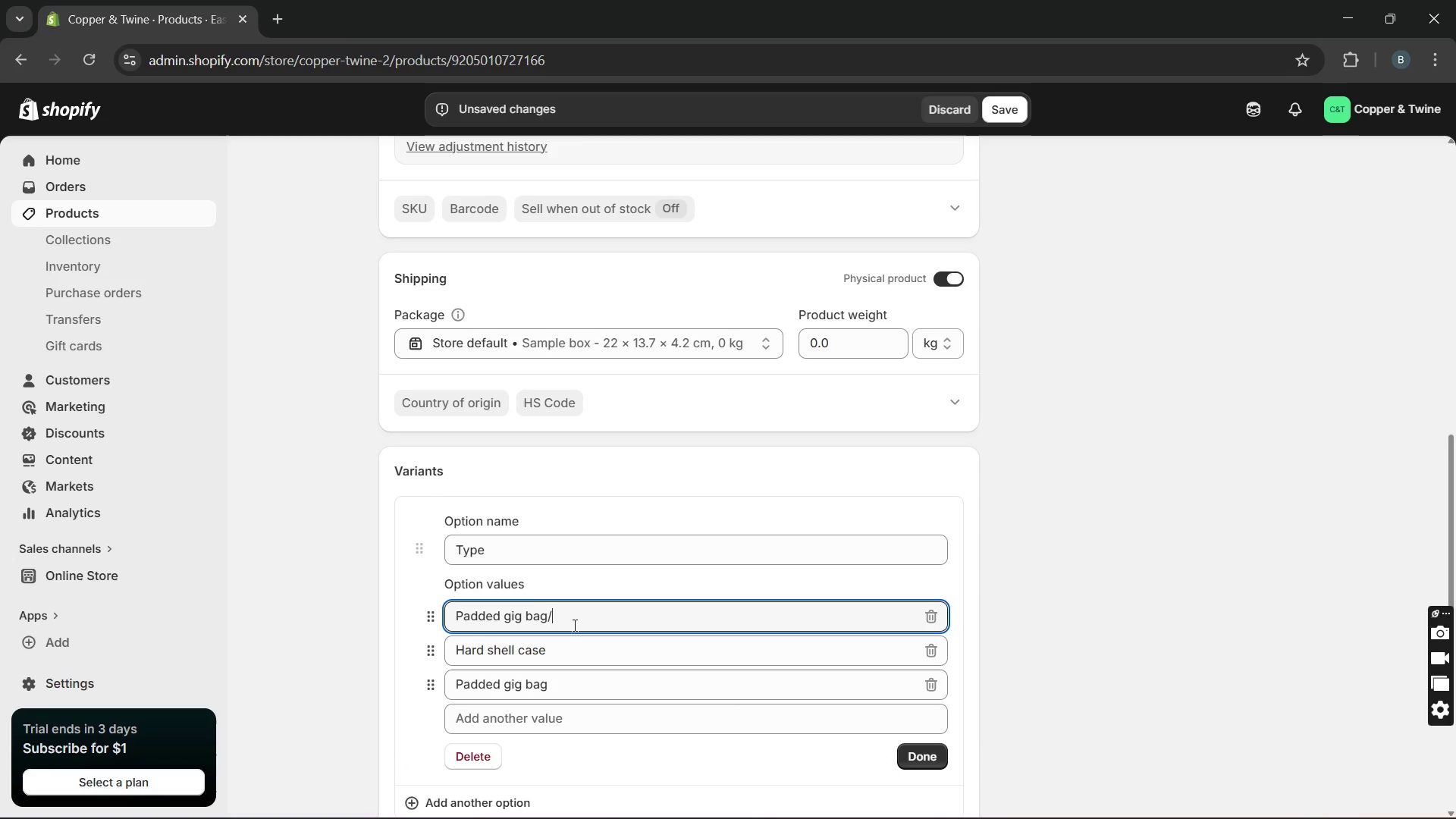 
type( Right-handed )
 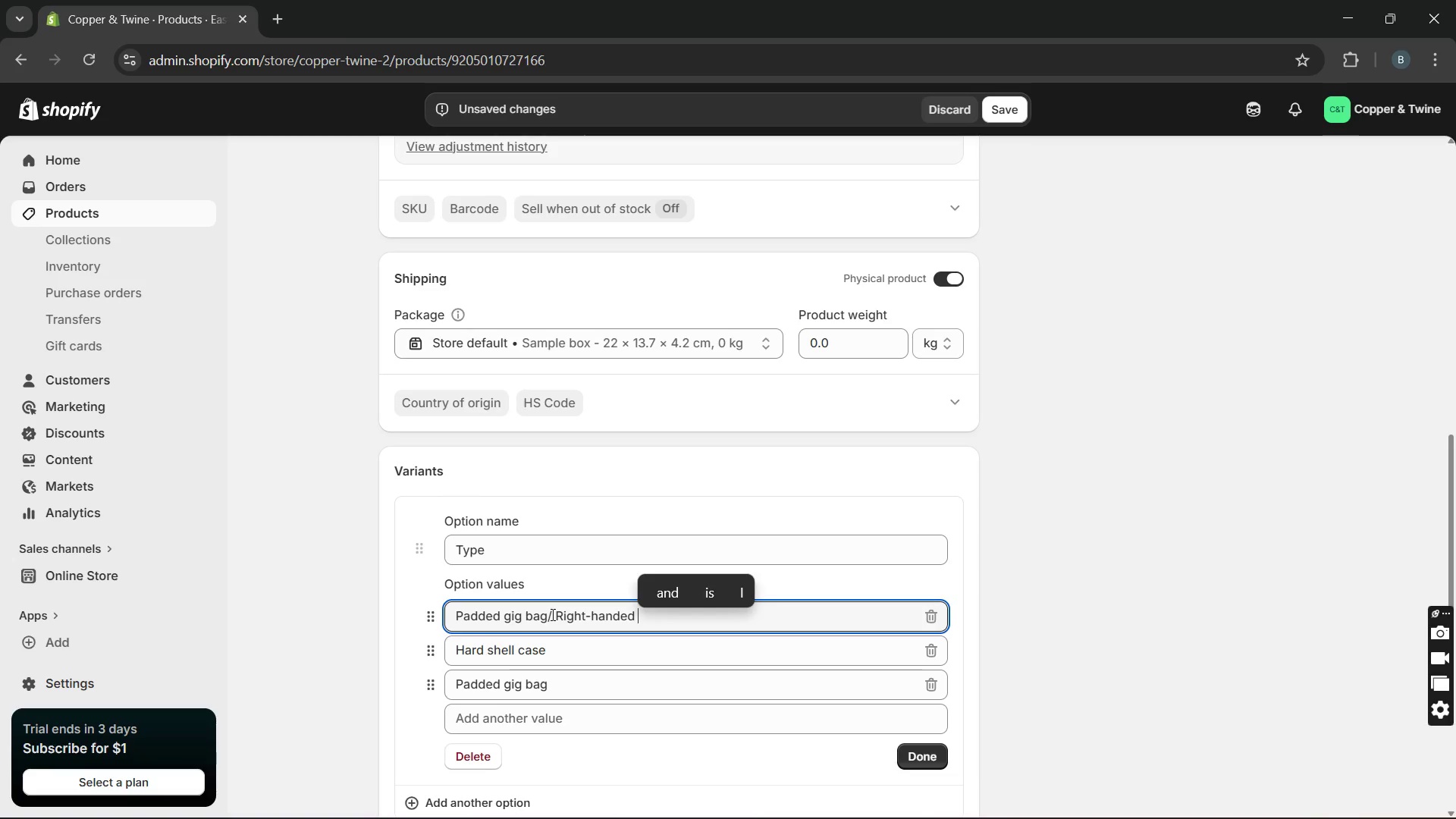 
left_click_drag(start_coordinate=[548, 614], to_coordinate=[682, 626])
 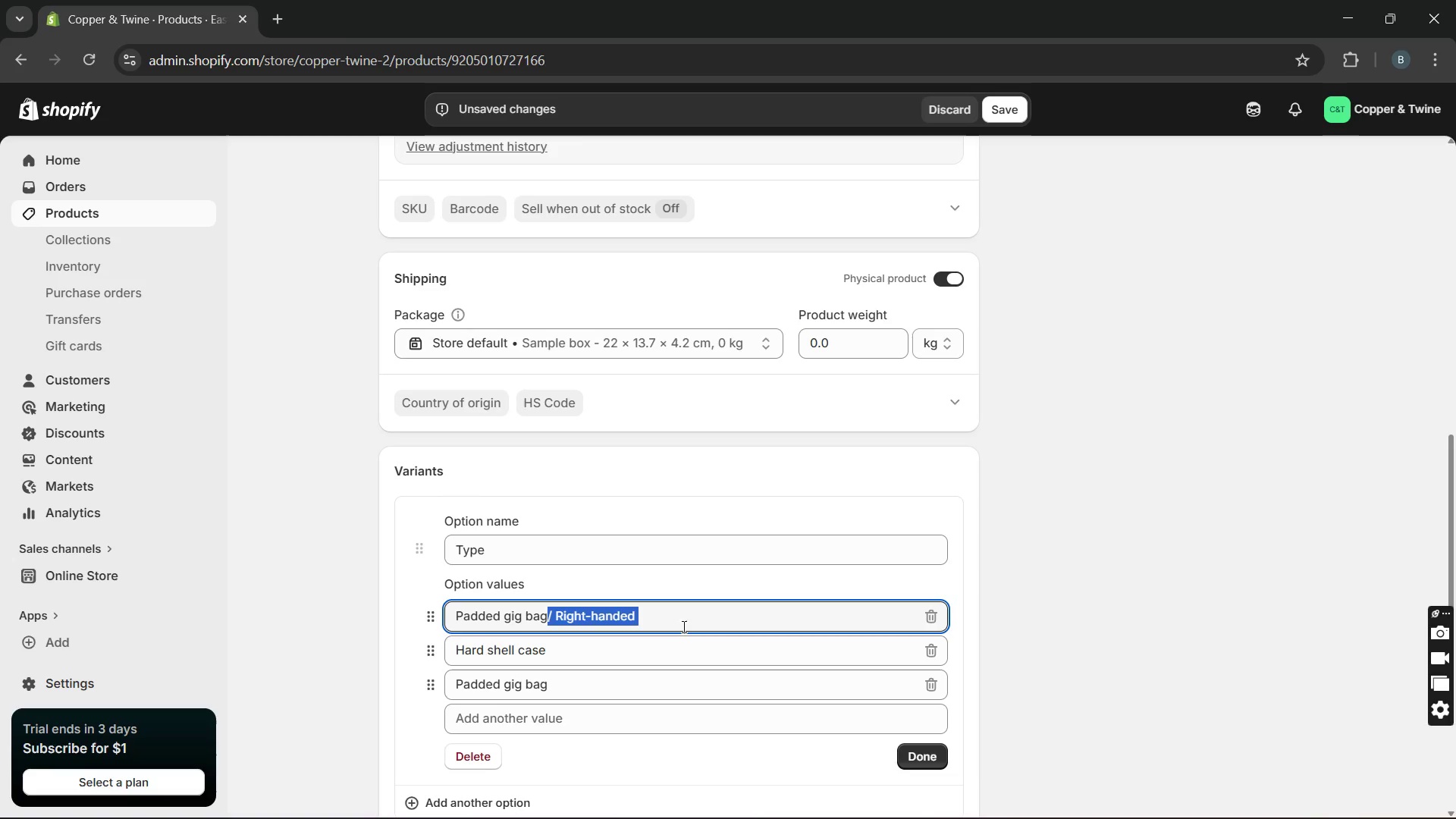 
key(Control+C)
 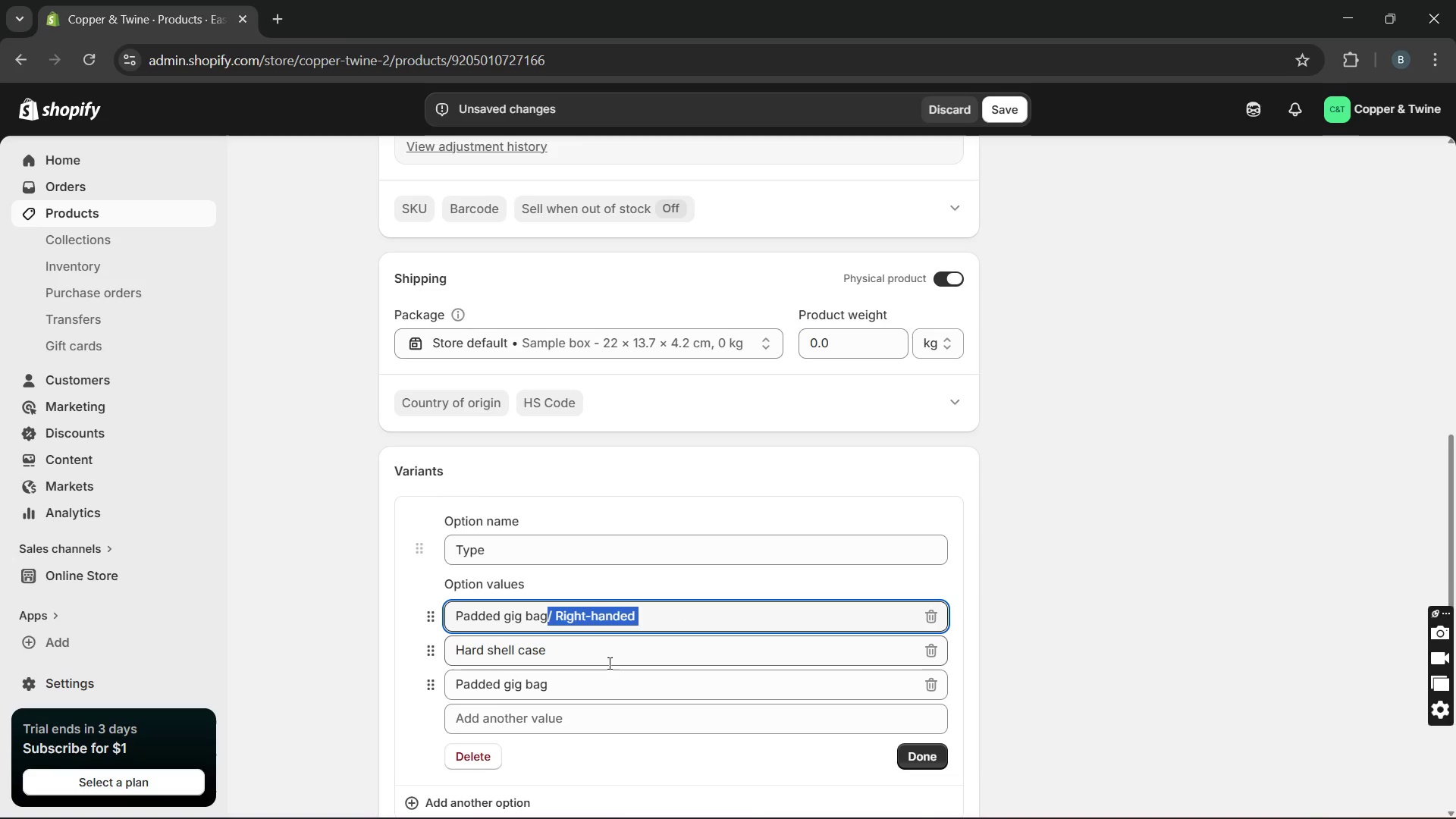 
left_click([605, 661])
 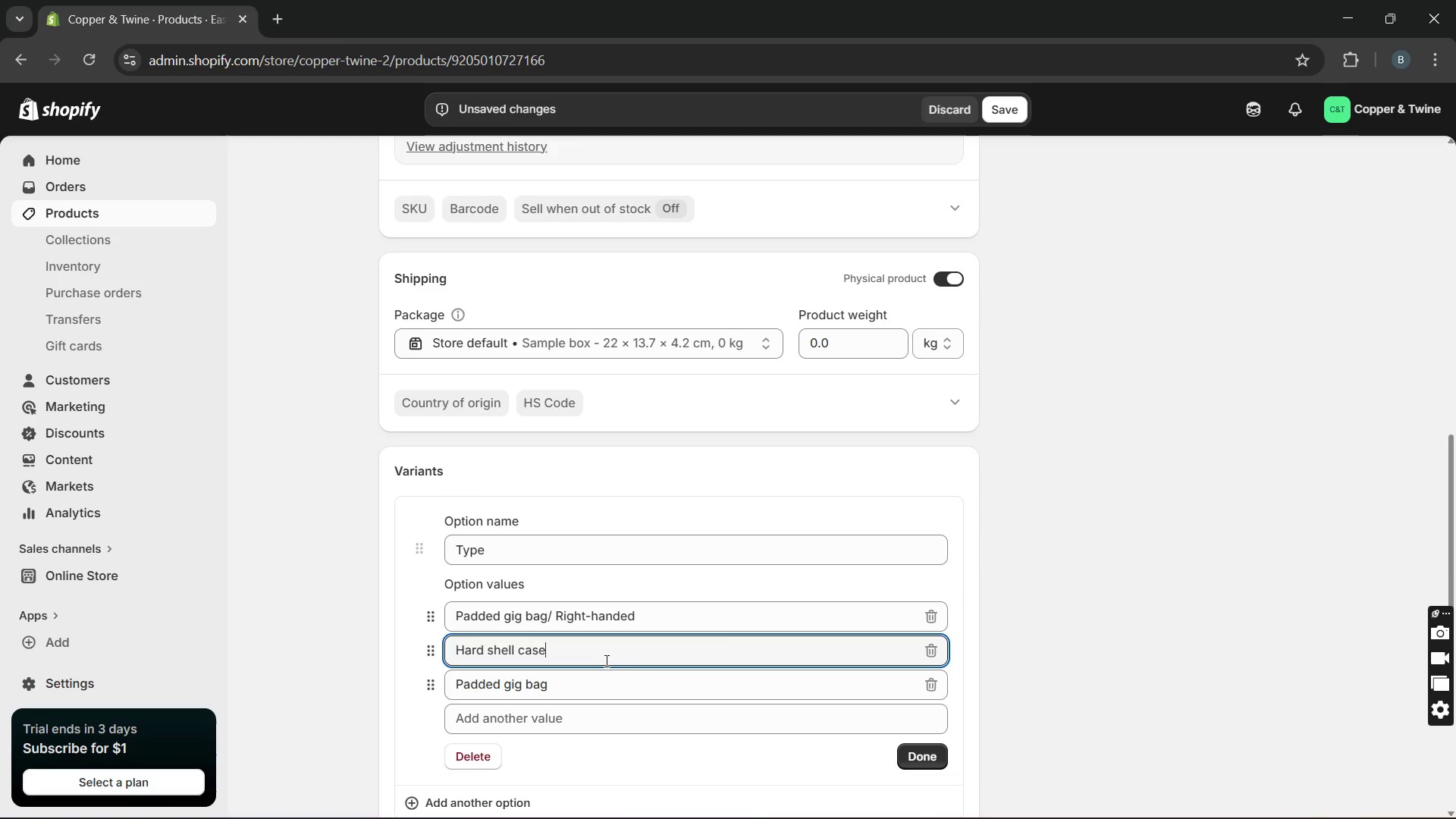 
key(Control+V)
 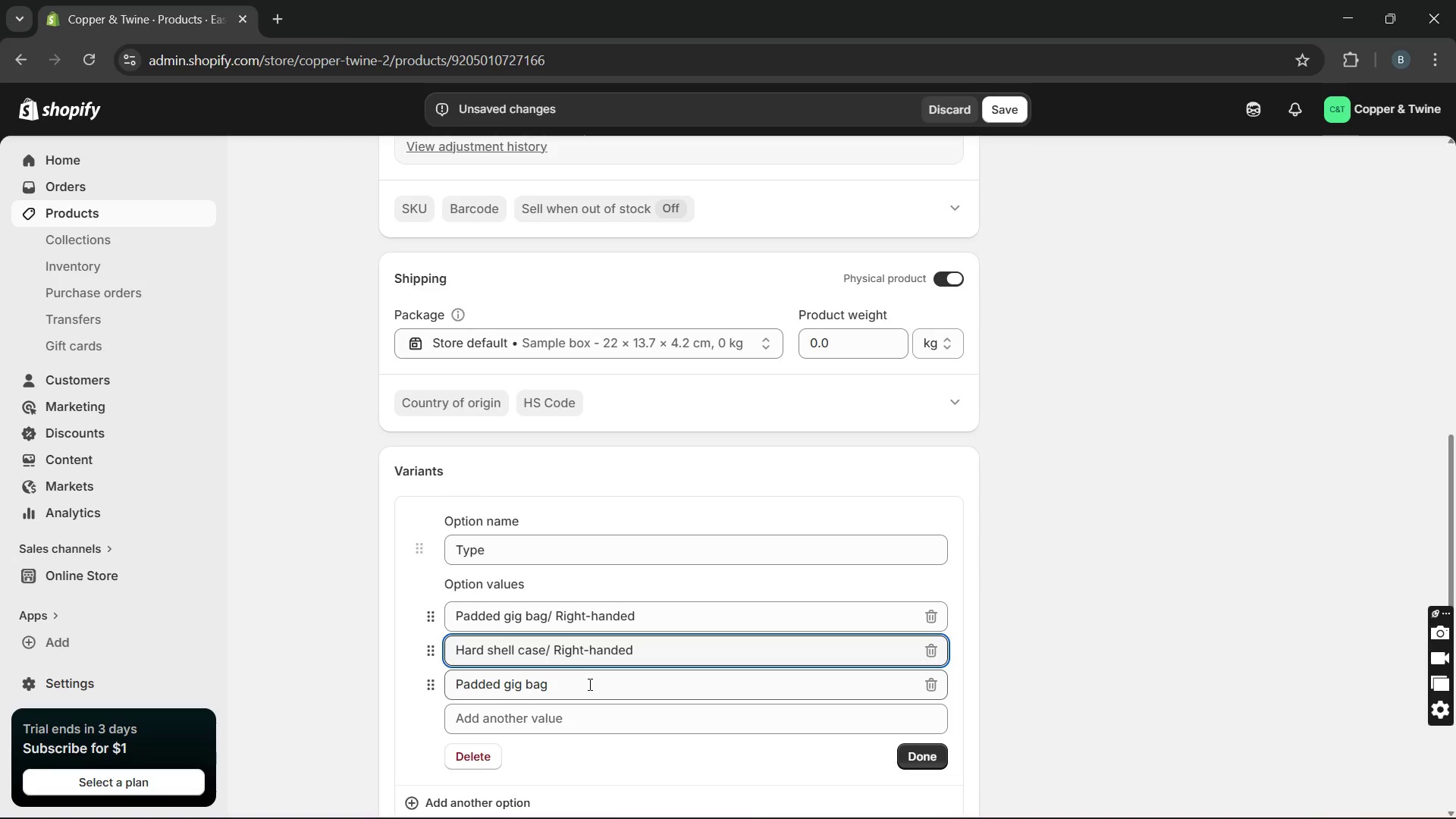 
left_click([562, 684])
 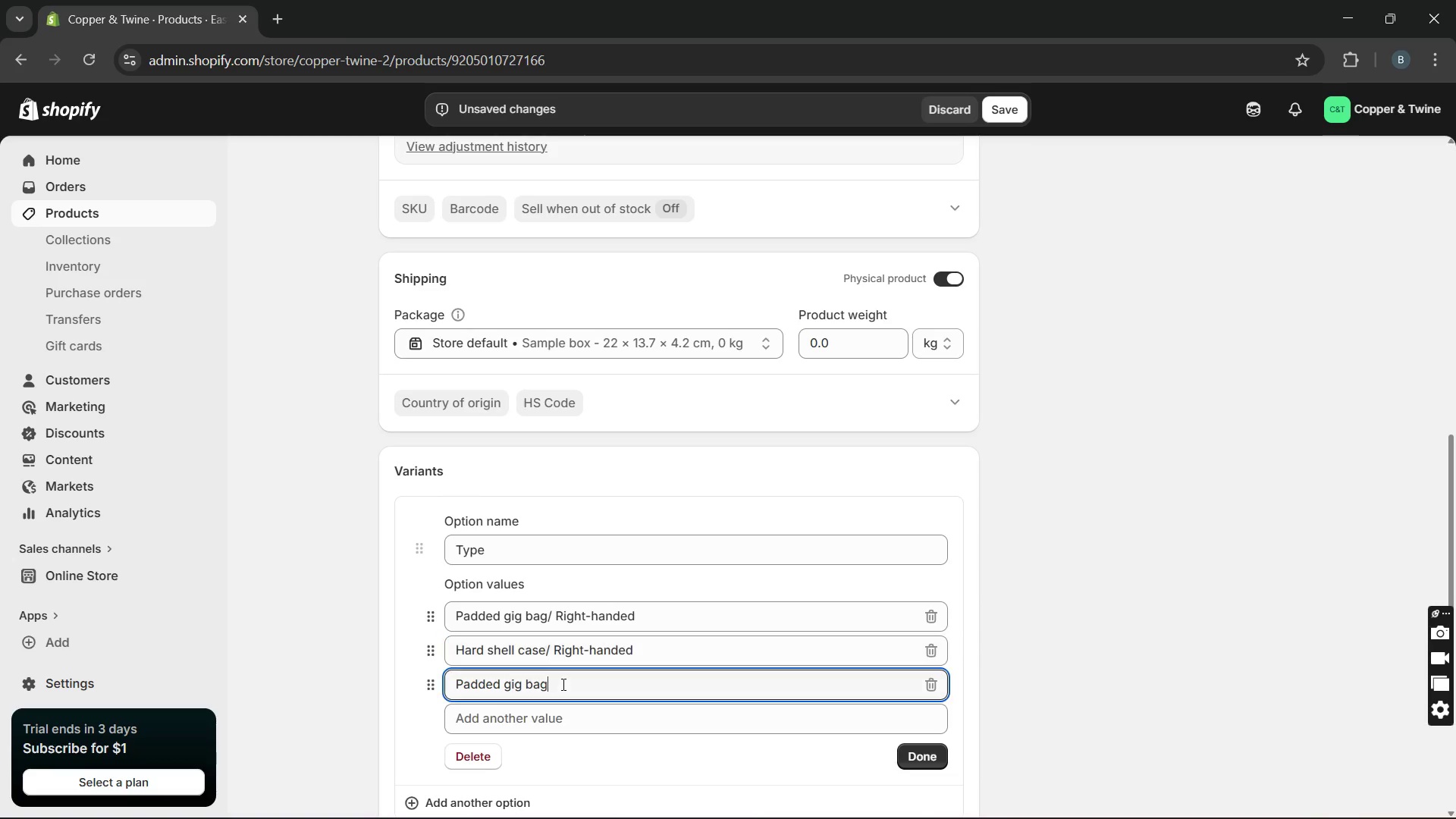 
key(Control+V)
 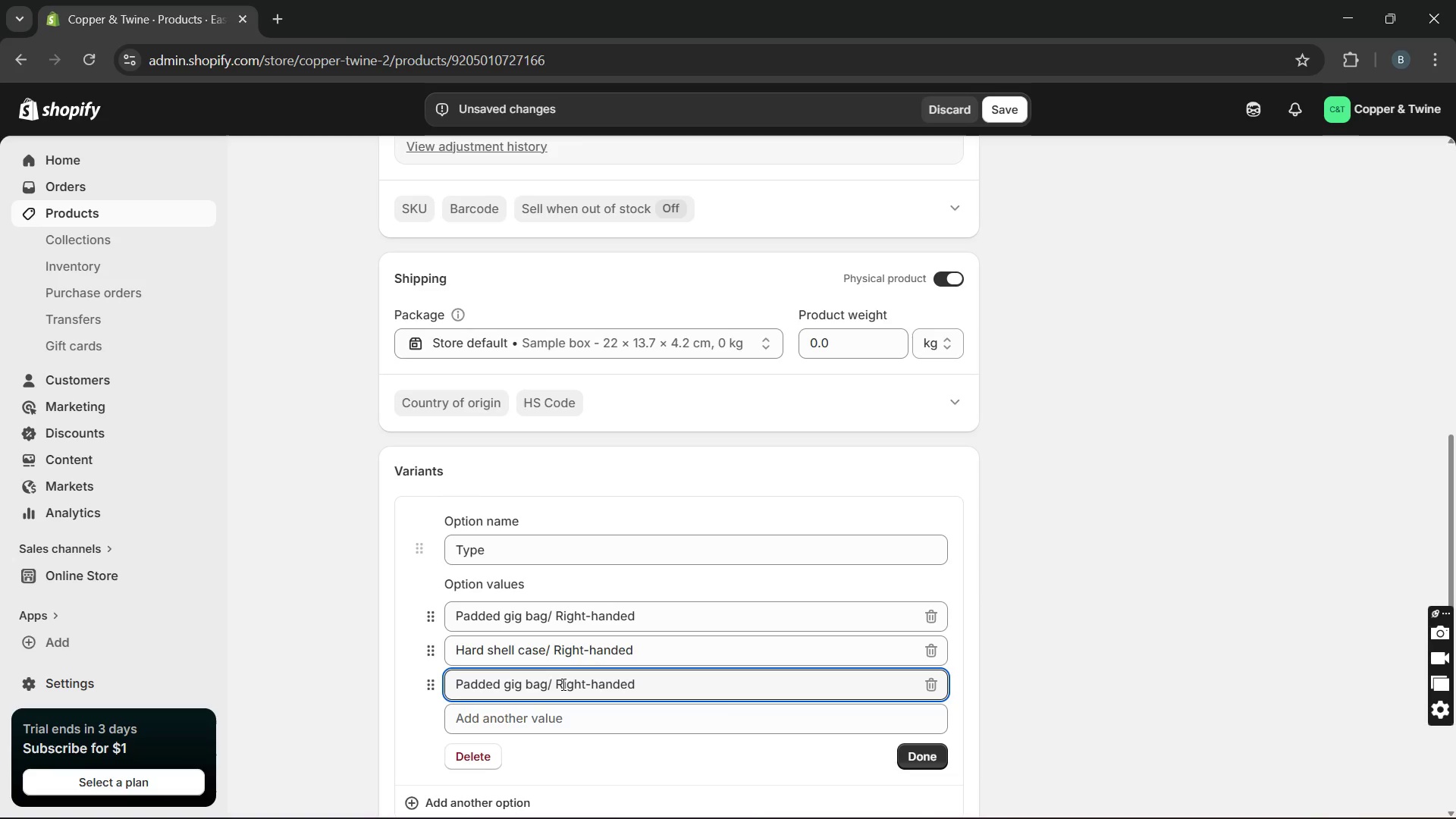 
double_click([562, 684])
 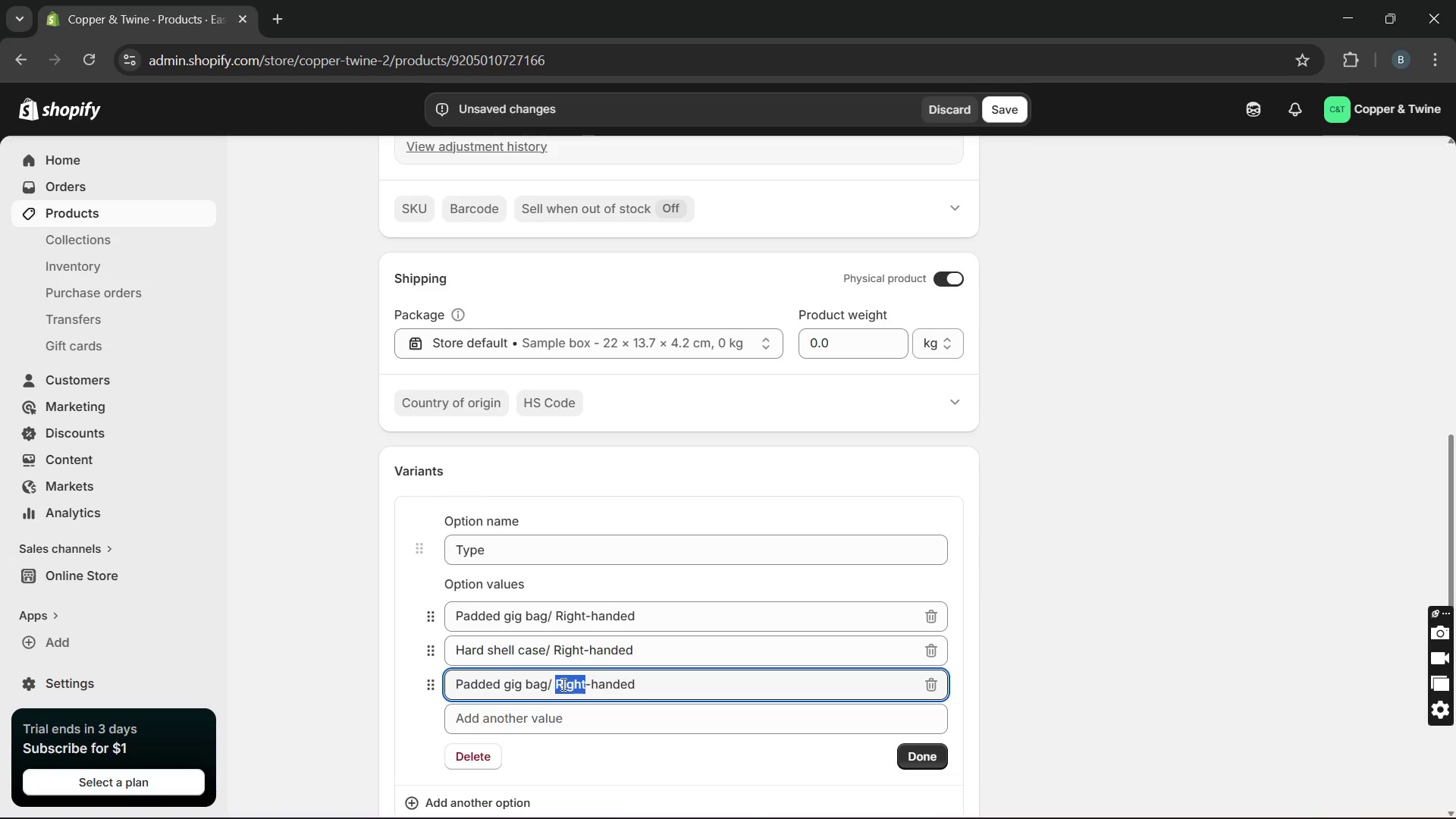 
type(left)
 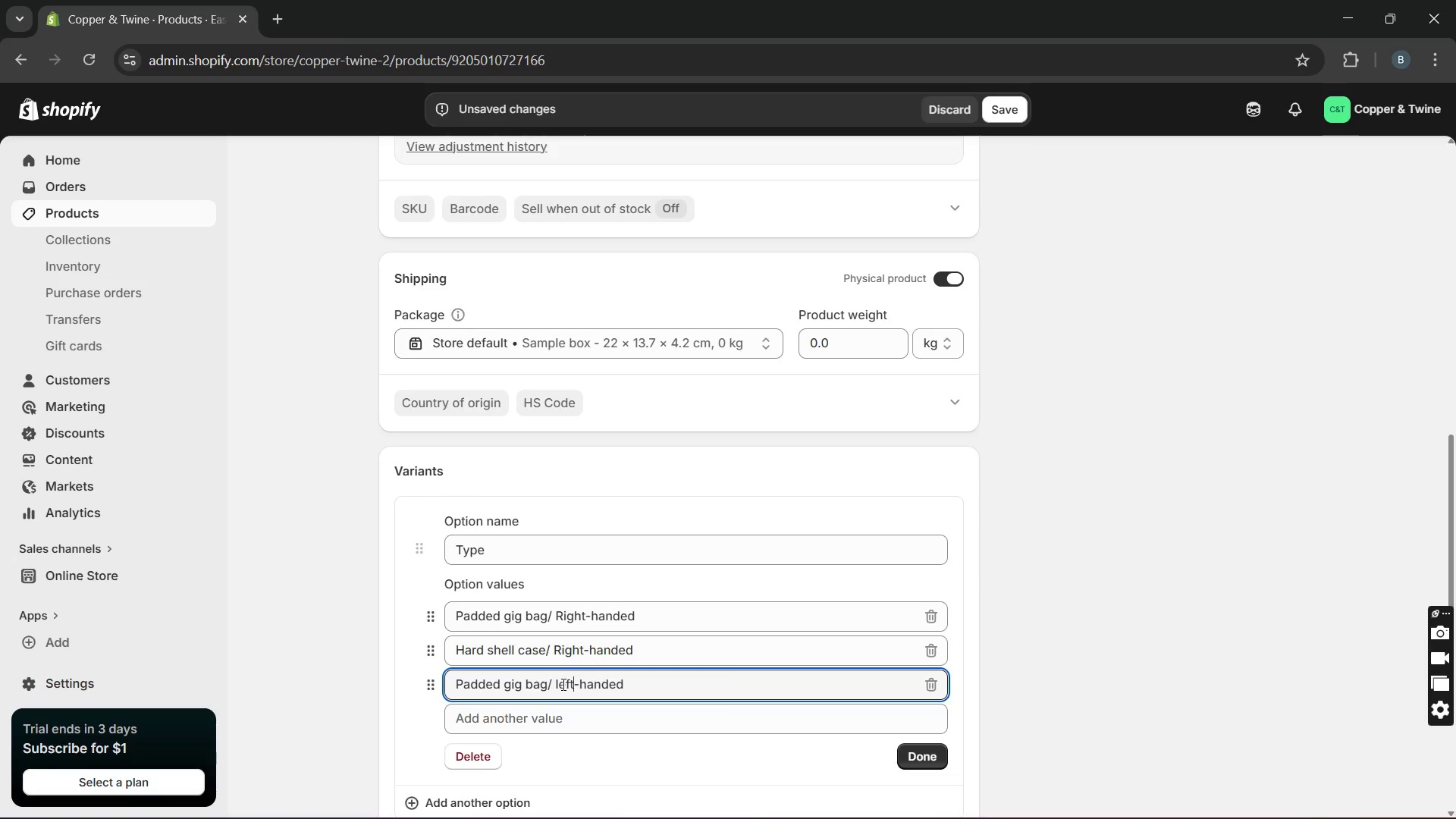 
key(ArrowLeft)
 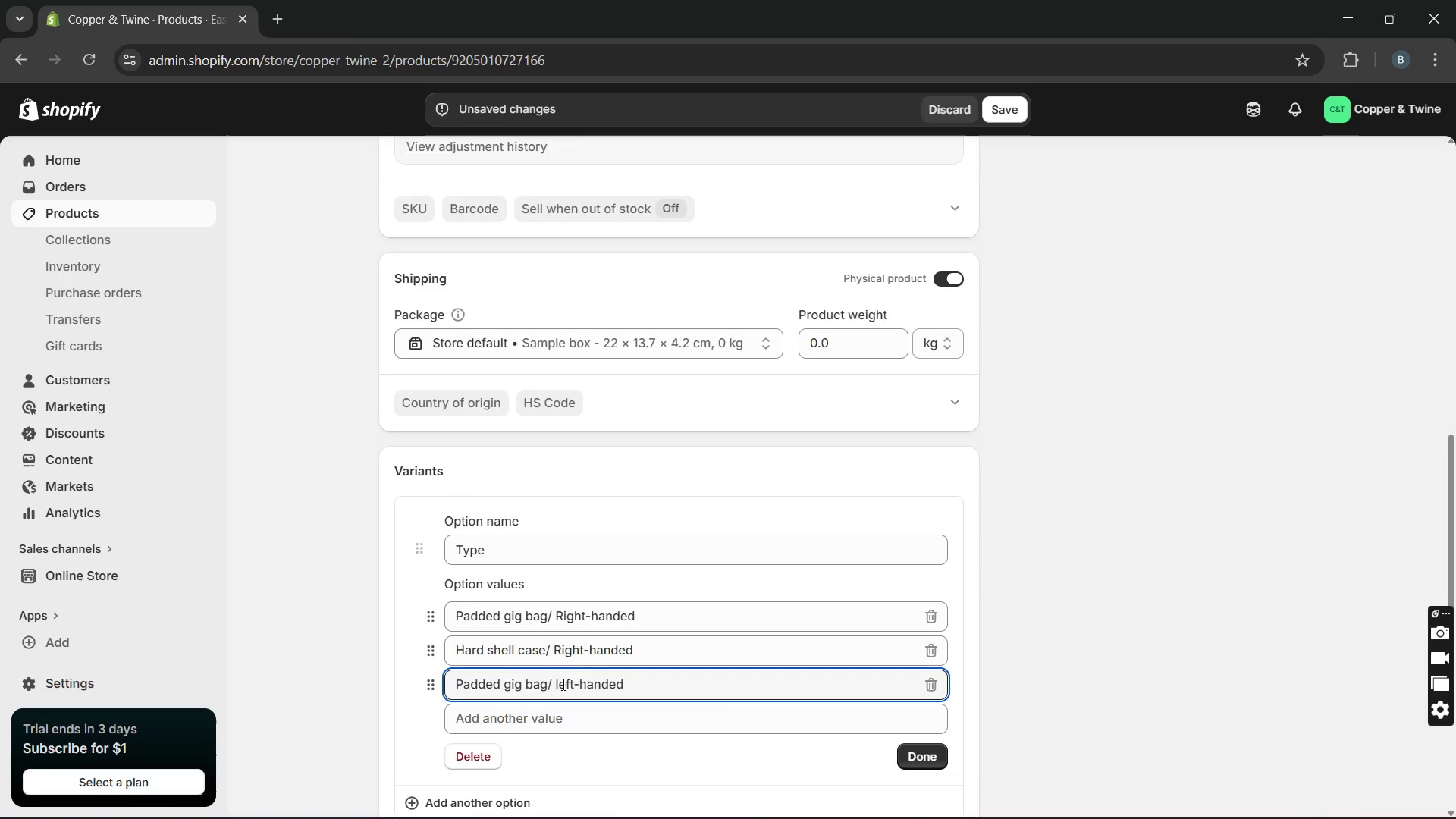 
key(ArrowLeft)
 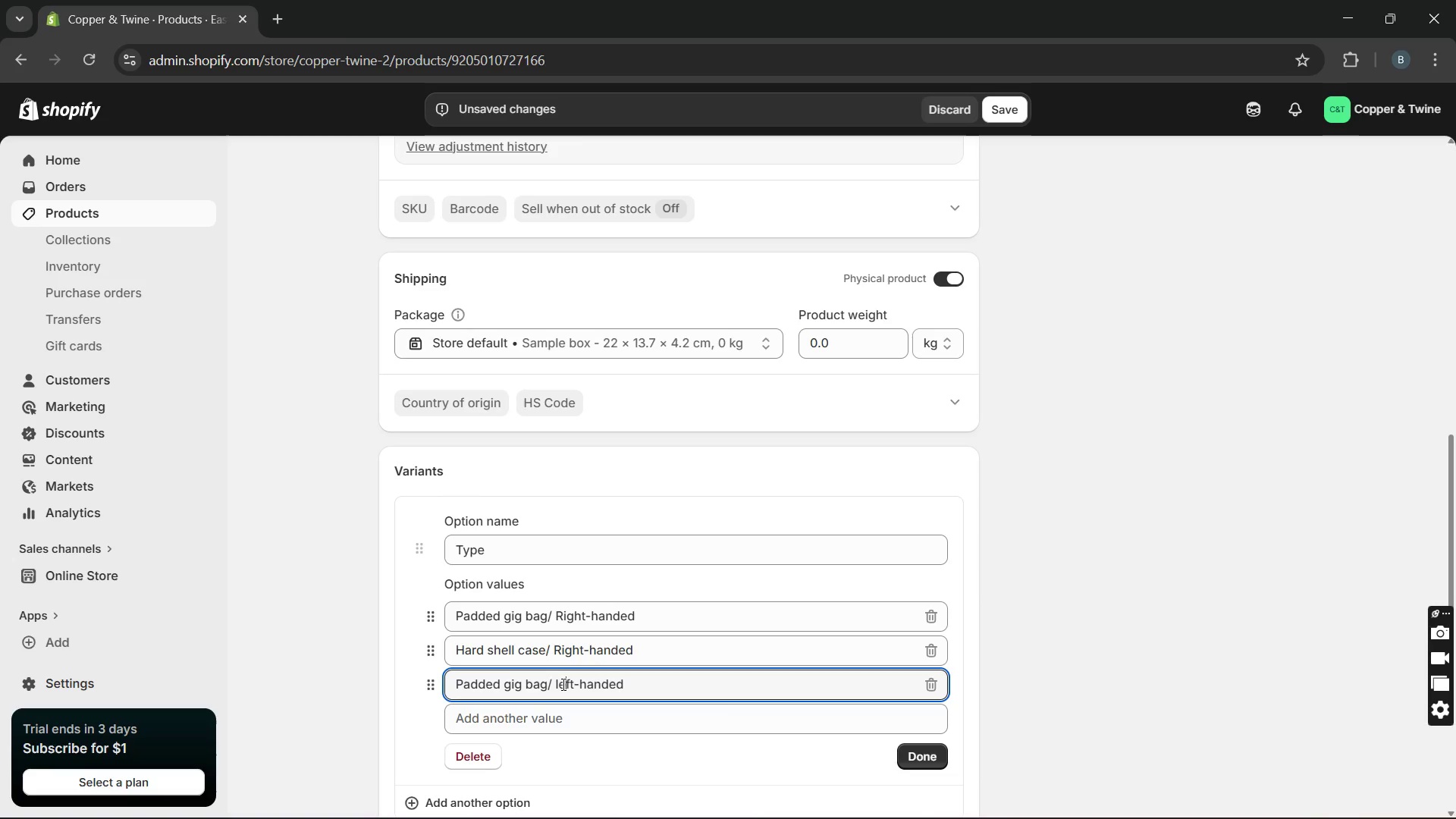 
key(ArrowLeft)
 